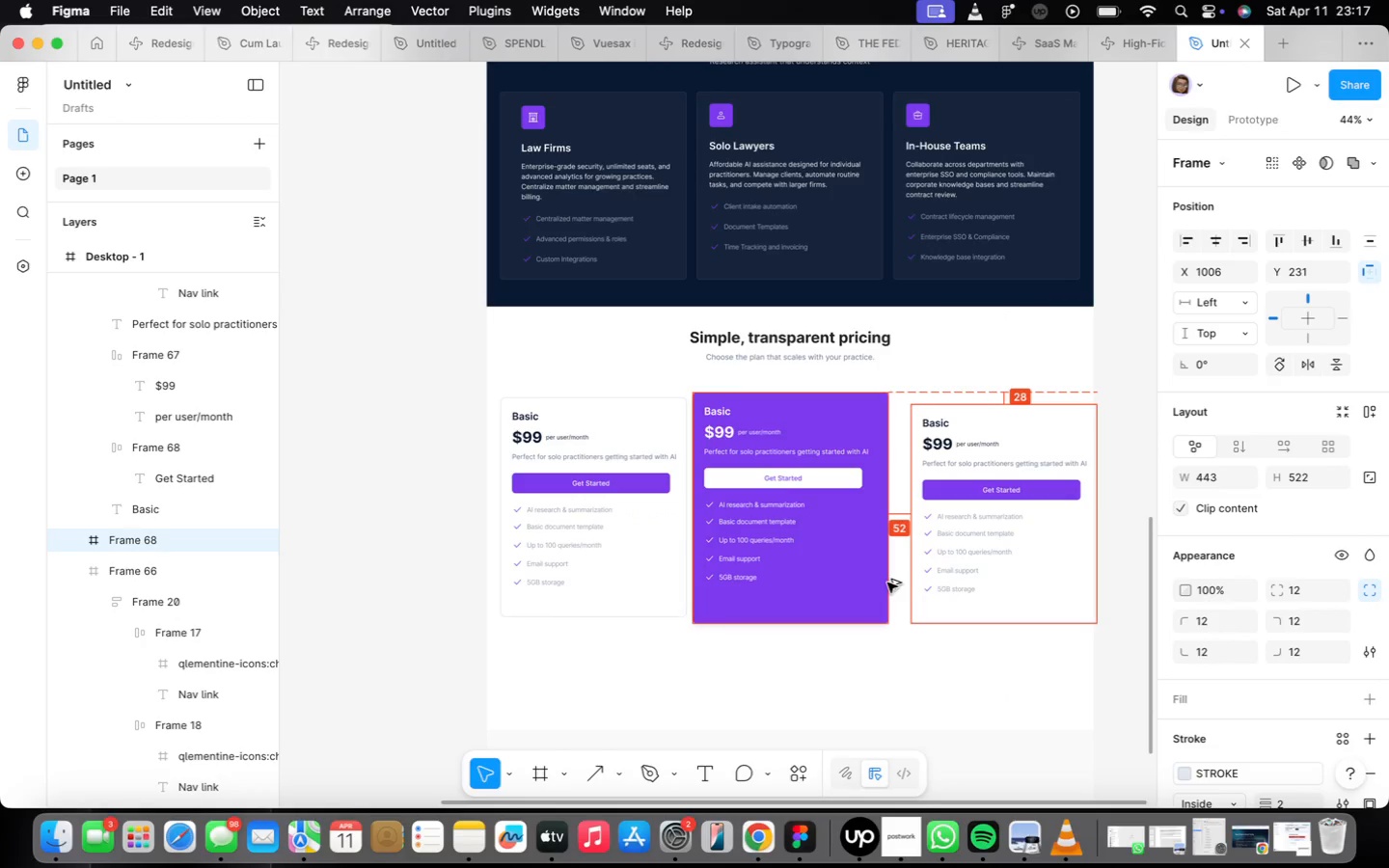 
key(Alt+ArrowLeft)
 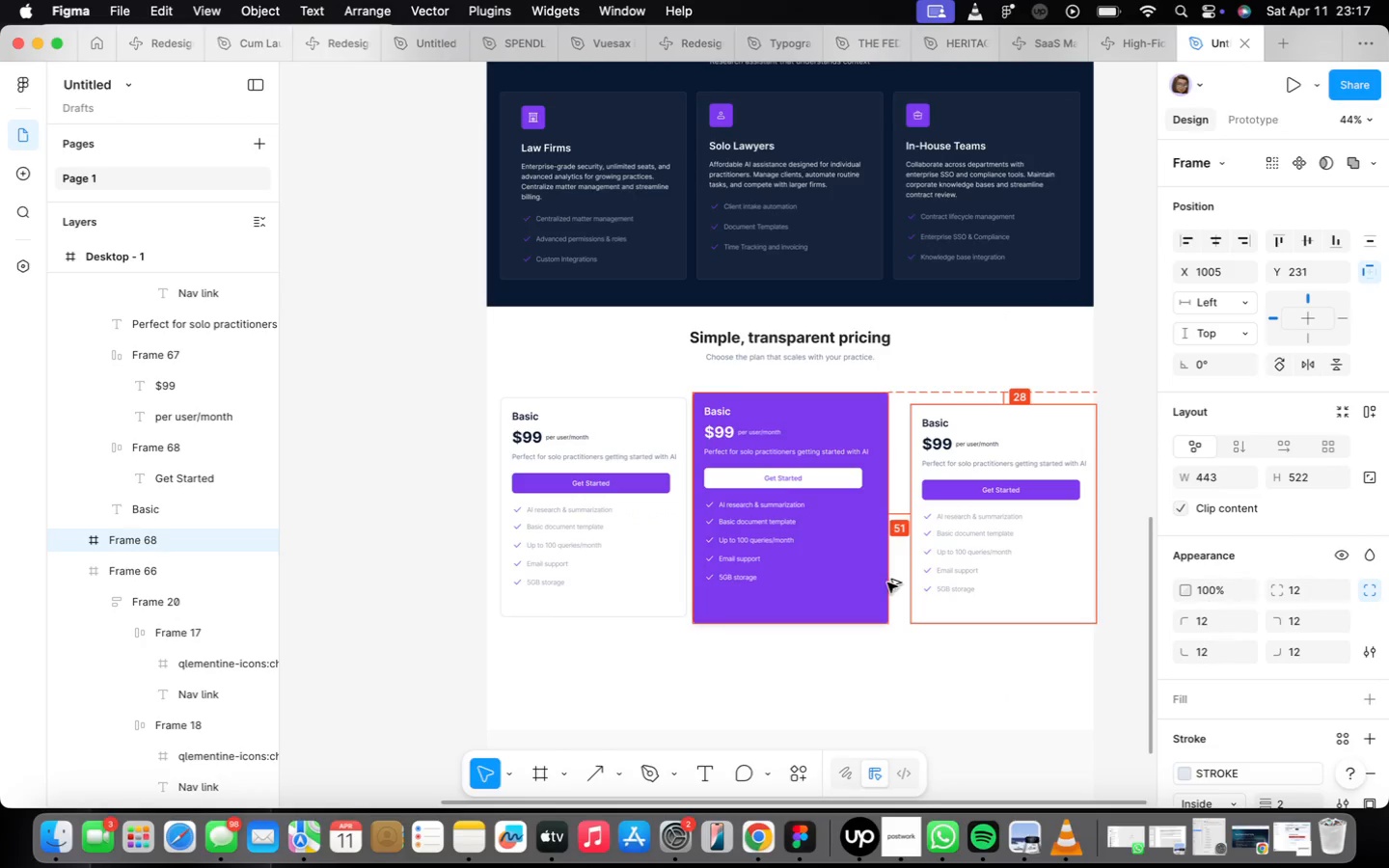 
key(Alt+ArrowLeft)
 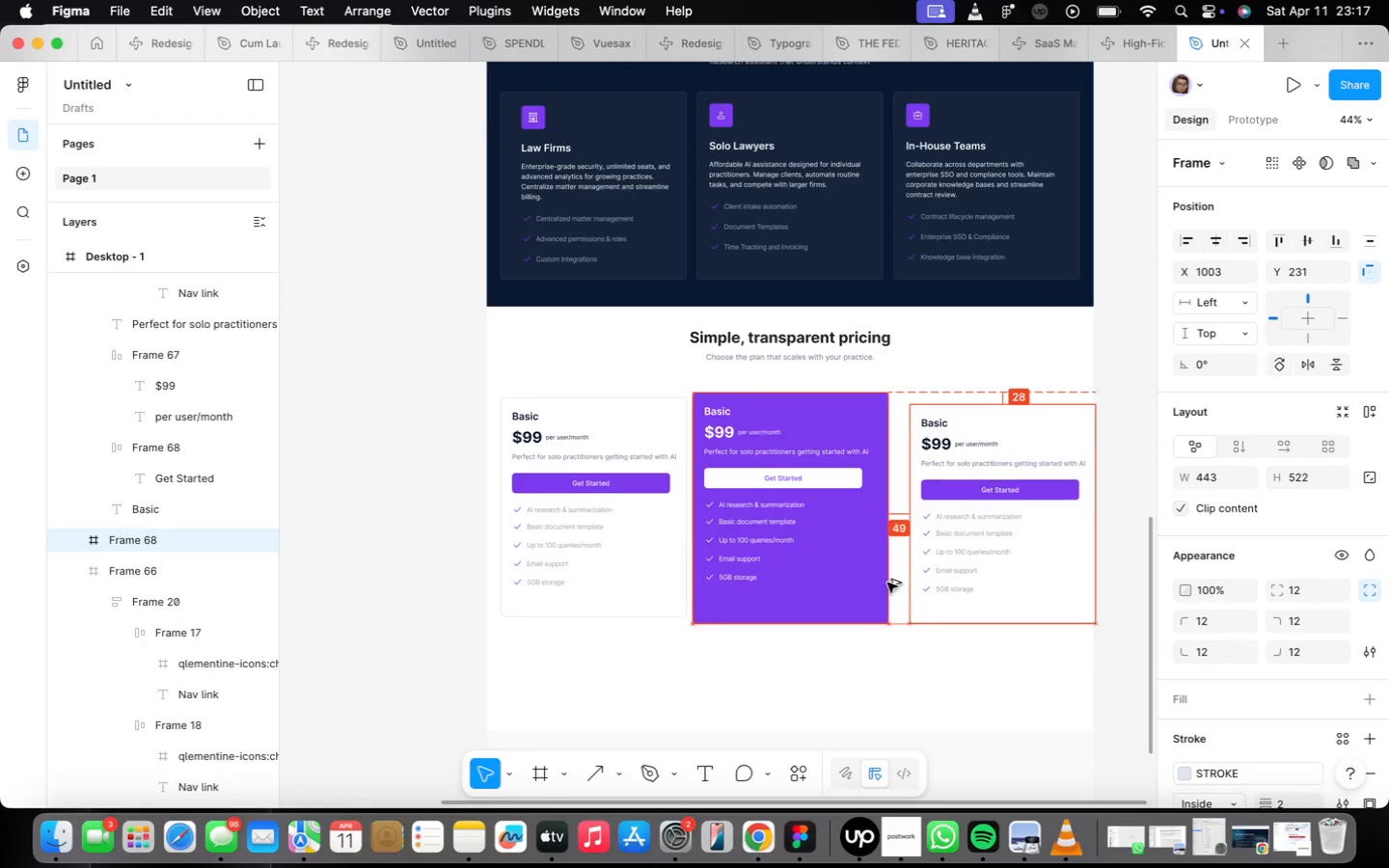 
key(Alt+ArrowLeft)
 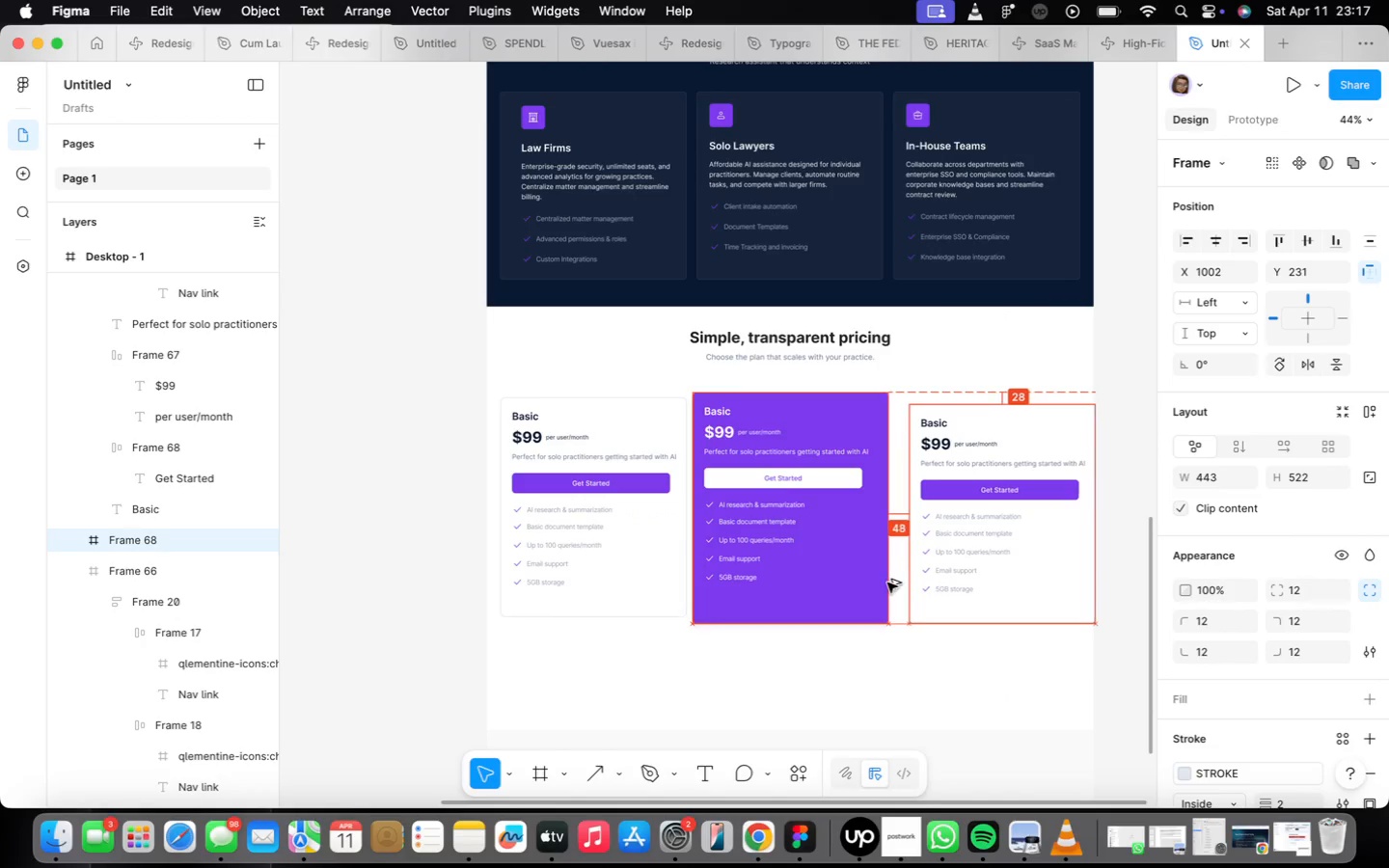 
key(Alt+ArrowLeft)
 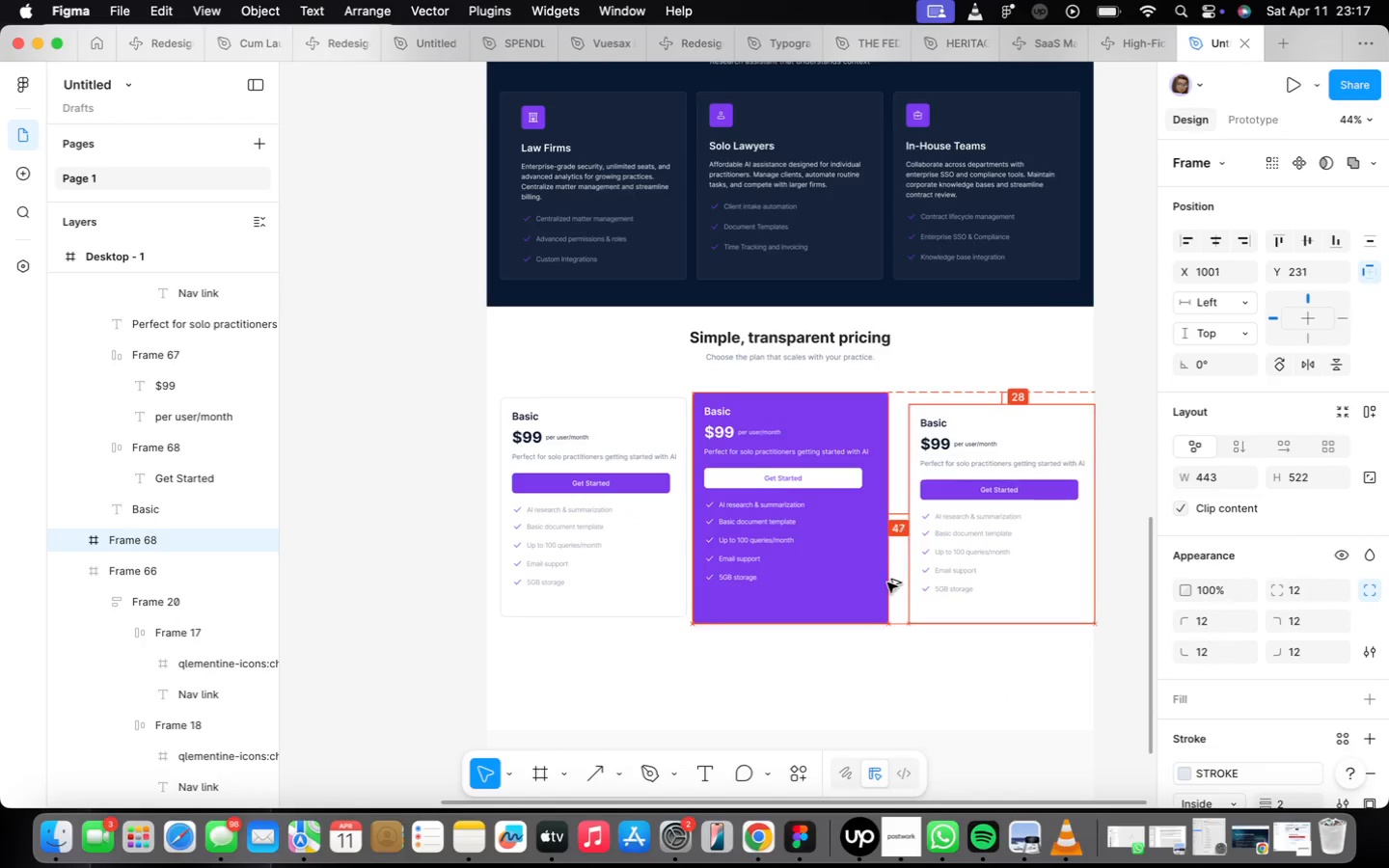 
key(Alt+ArrowLeft)
 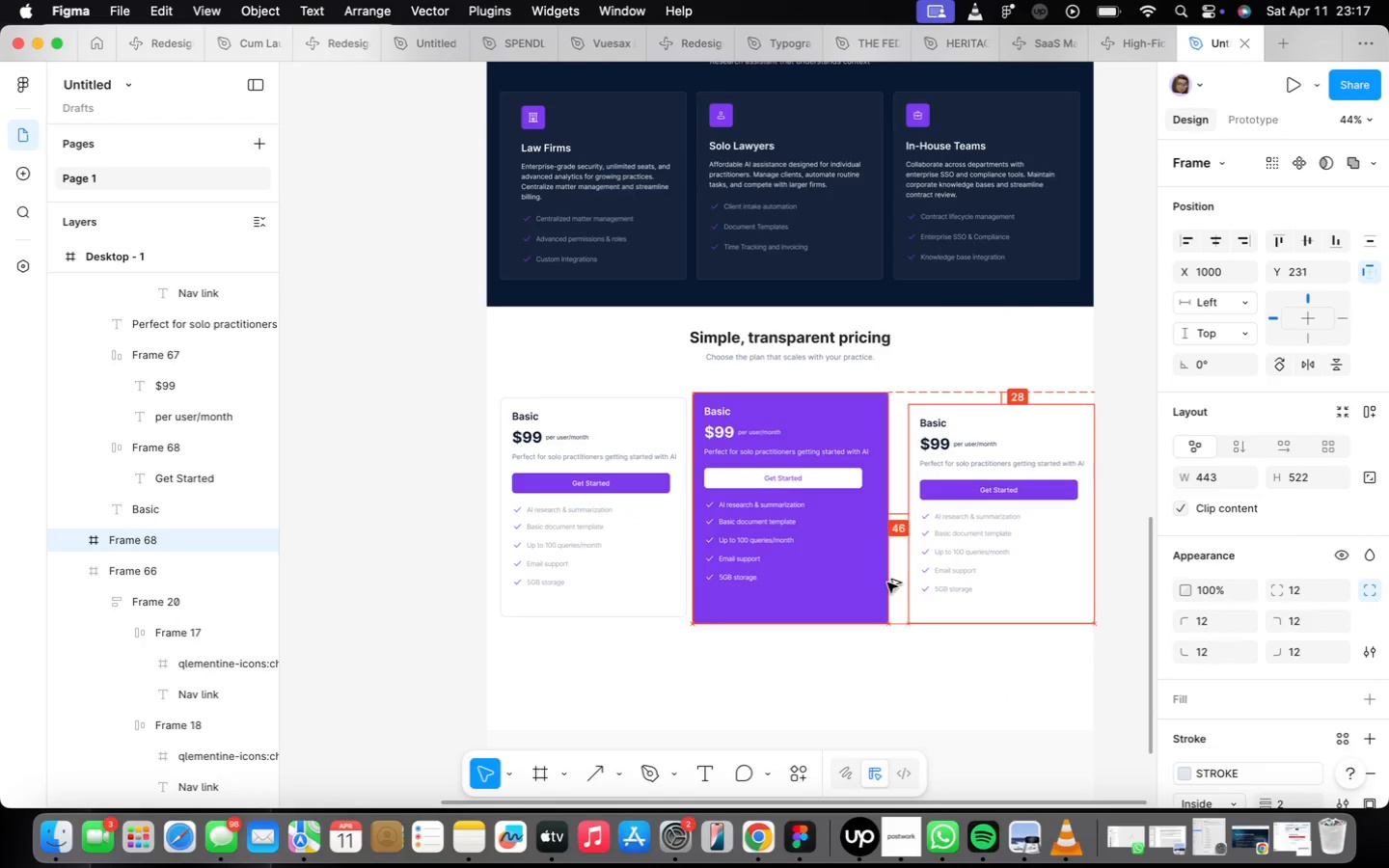 
key(Alt+ArrowLeft)
 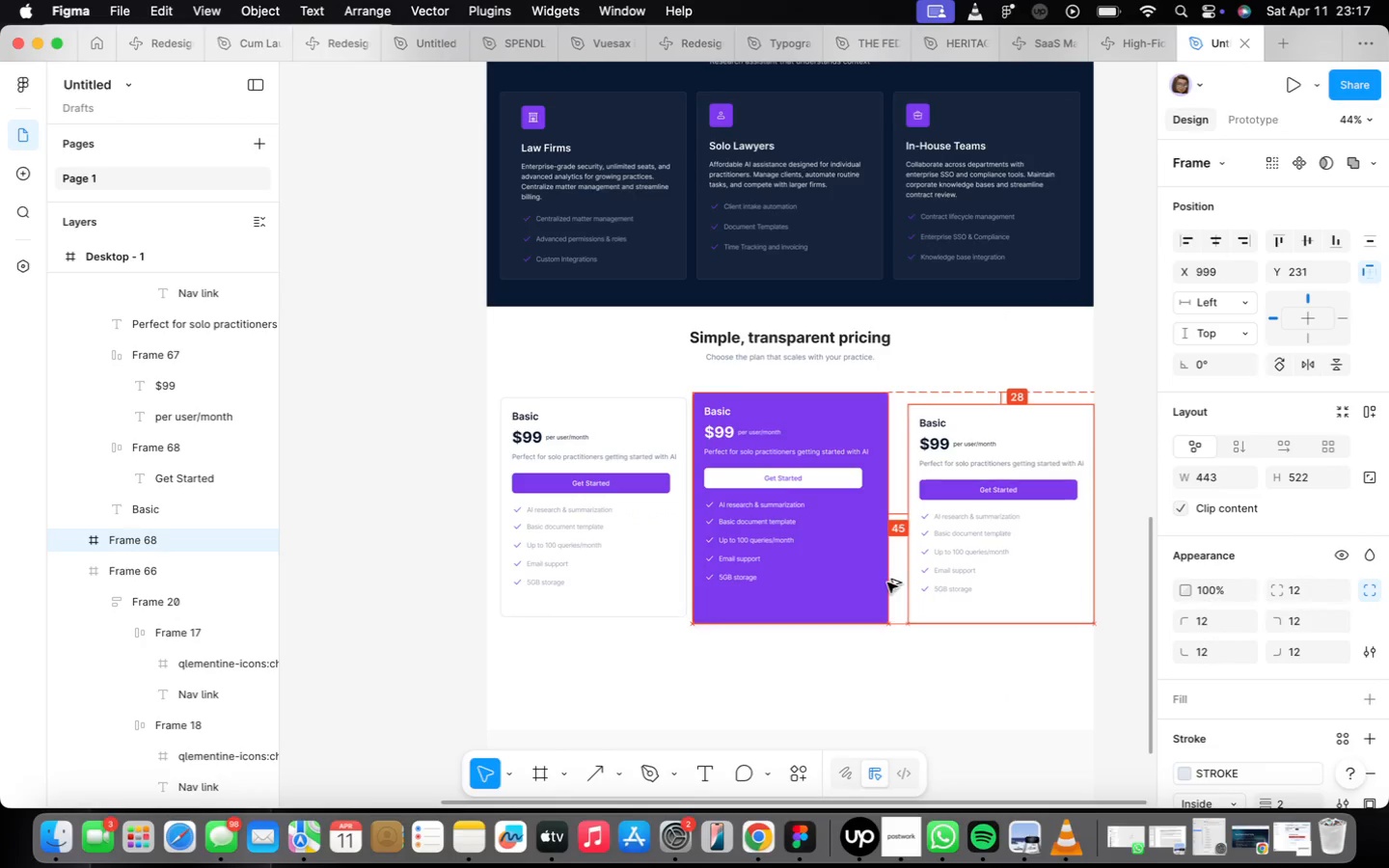 
key(Alt+ArrowLeft)
 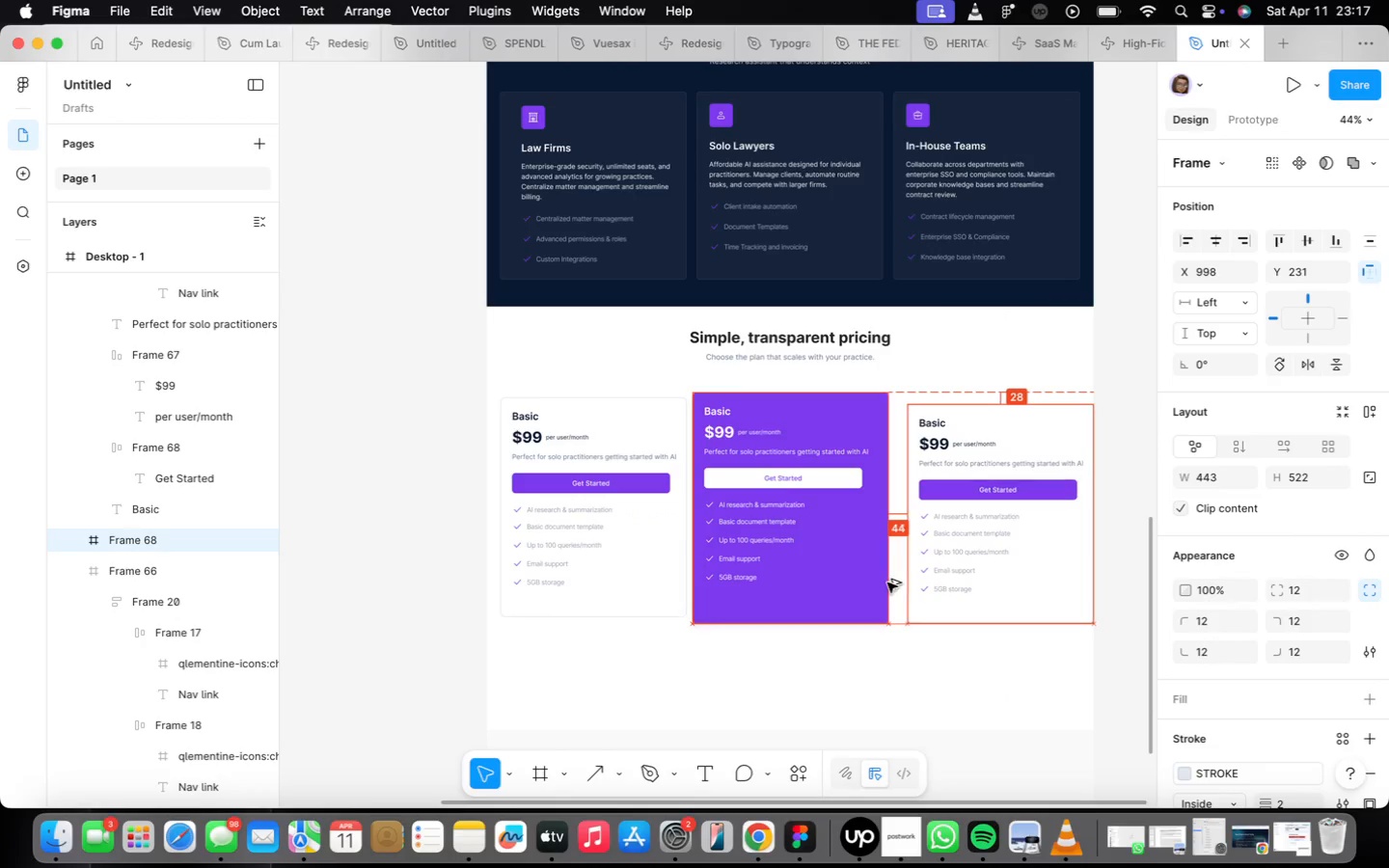 
hold_key(key=ArrowLeft, duration=0.97)
 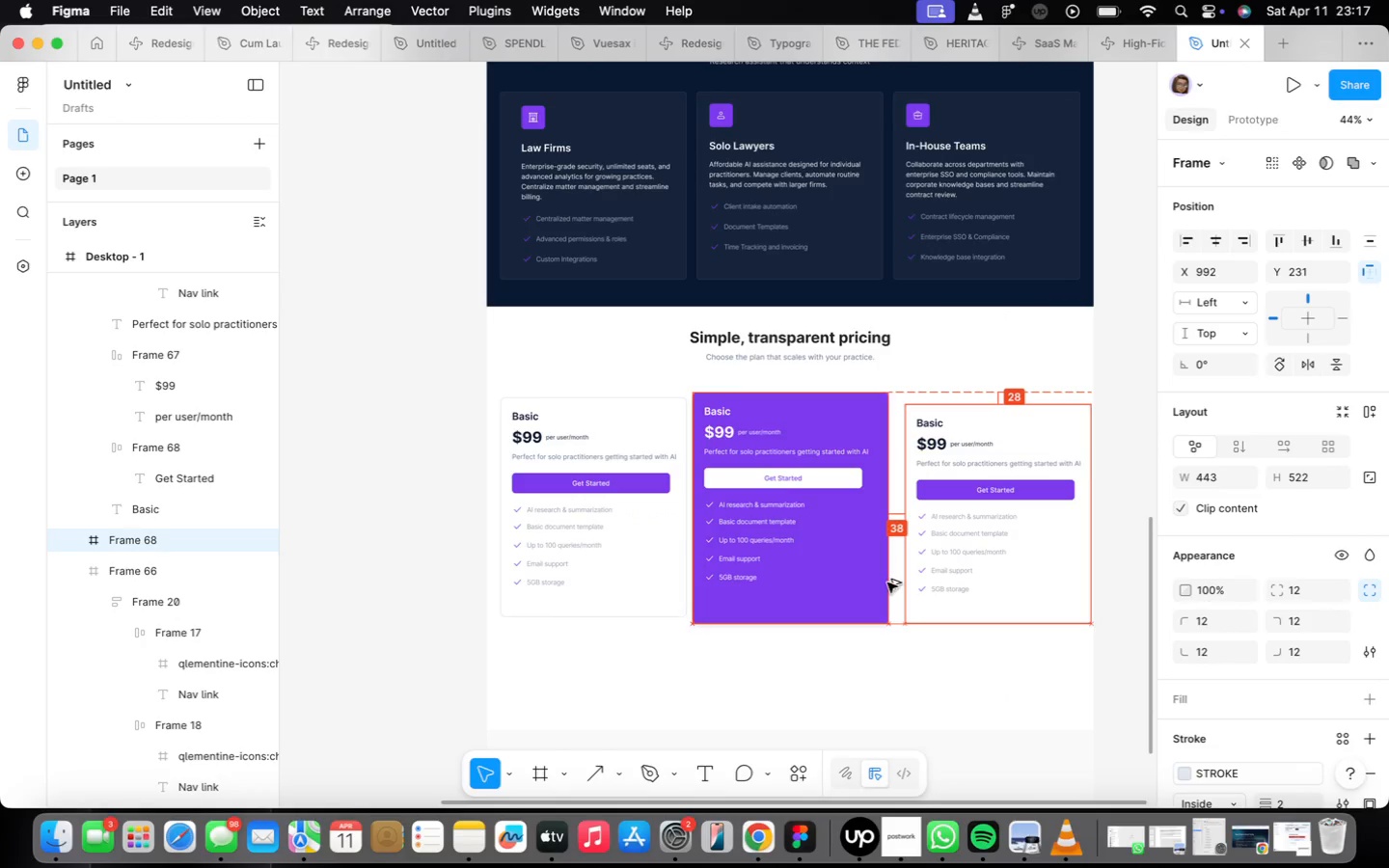 
key(Alt+ArrowLeft)
 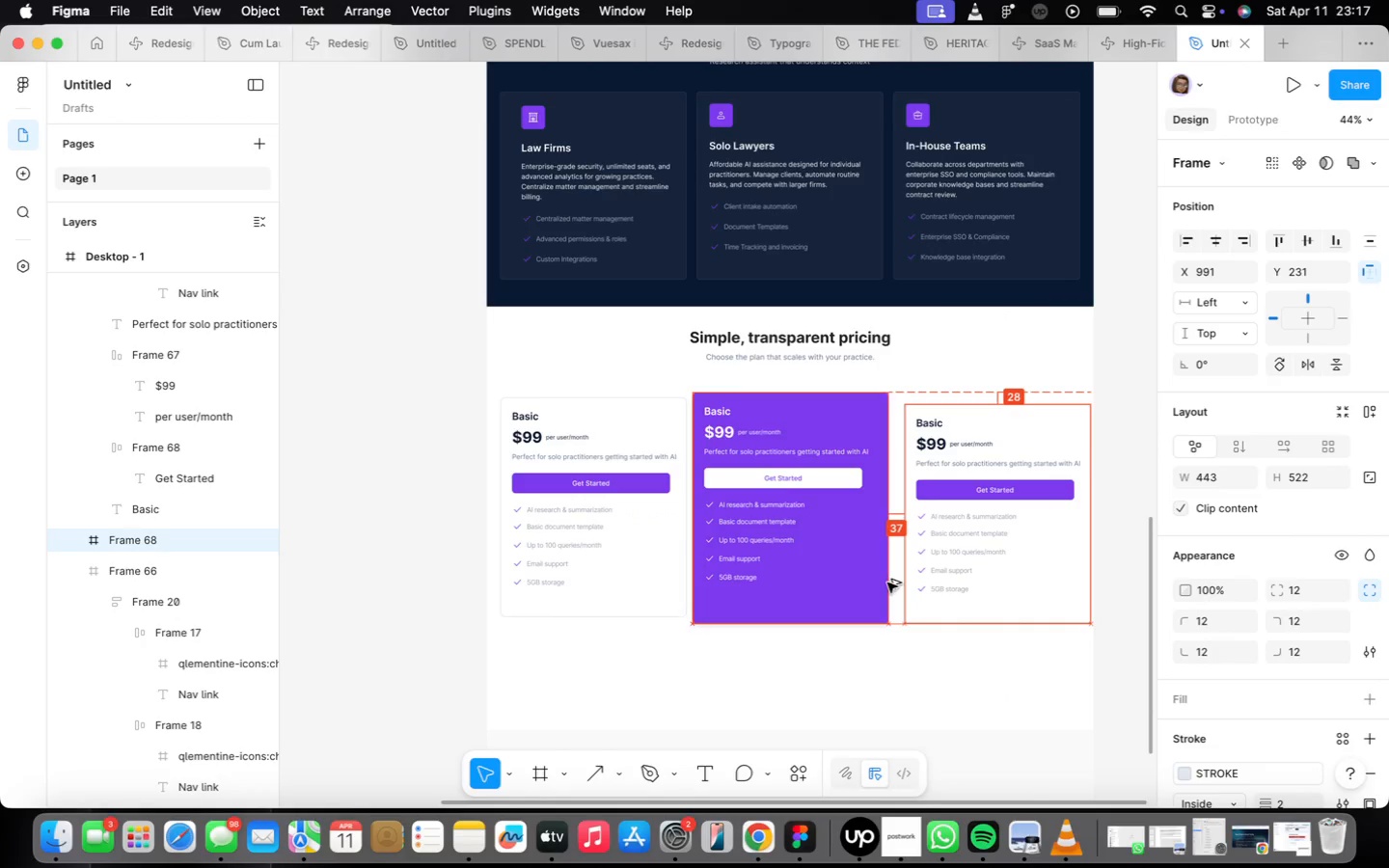 
key(Alt+ArrowLeft)
 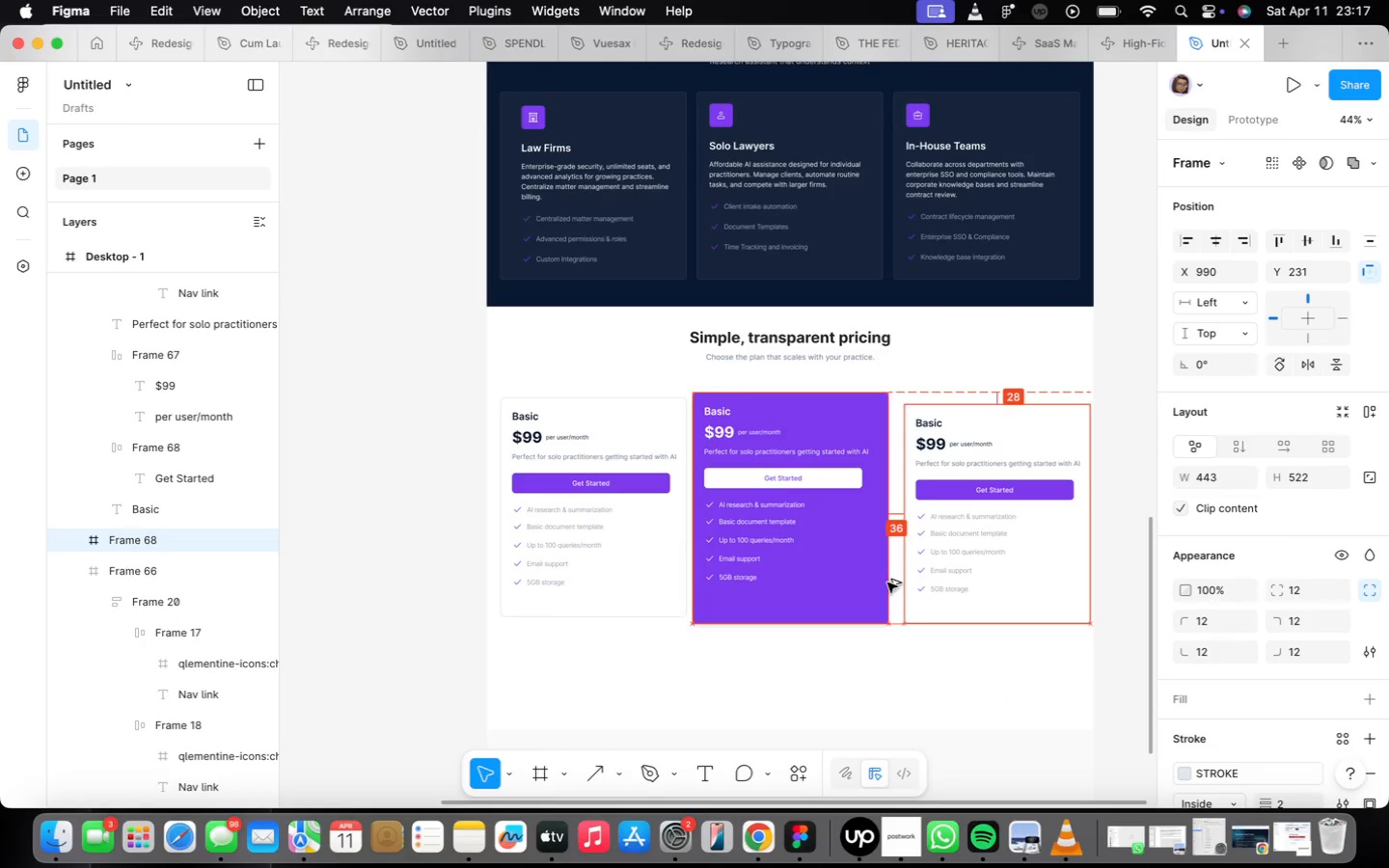 
key(Alt+ArrowLeft)
 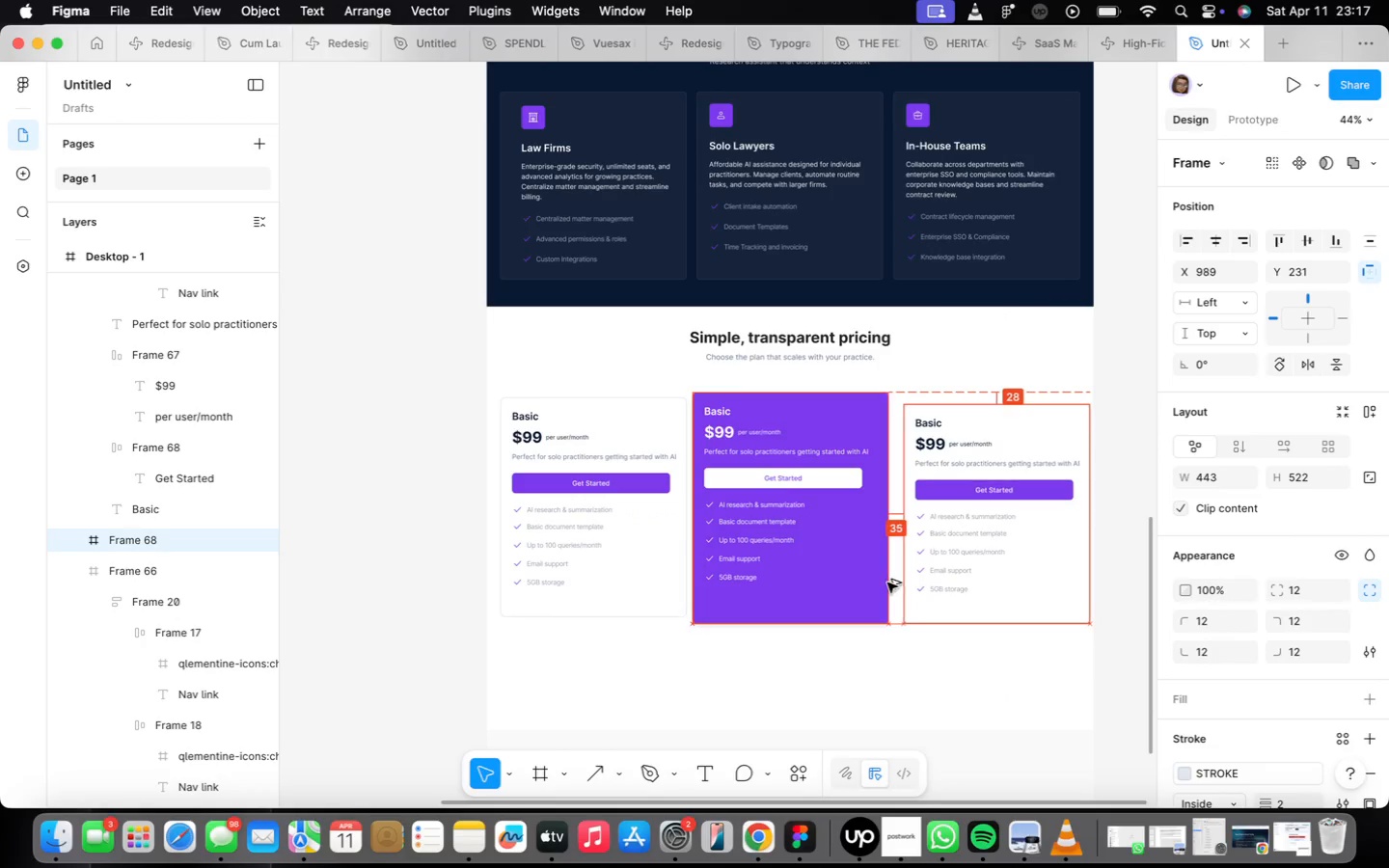 
key(Alt+ArrowLeft)
 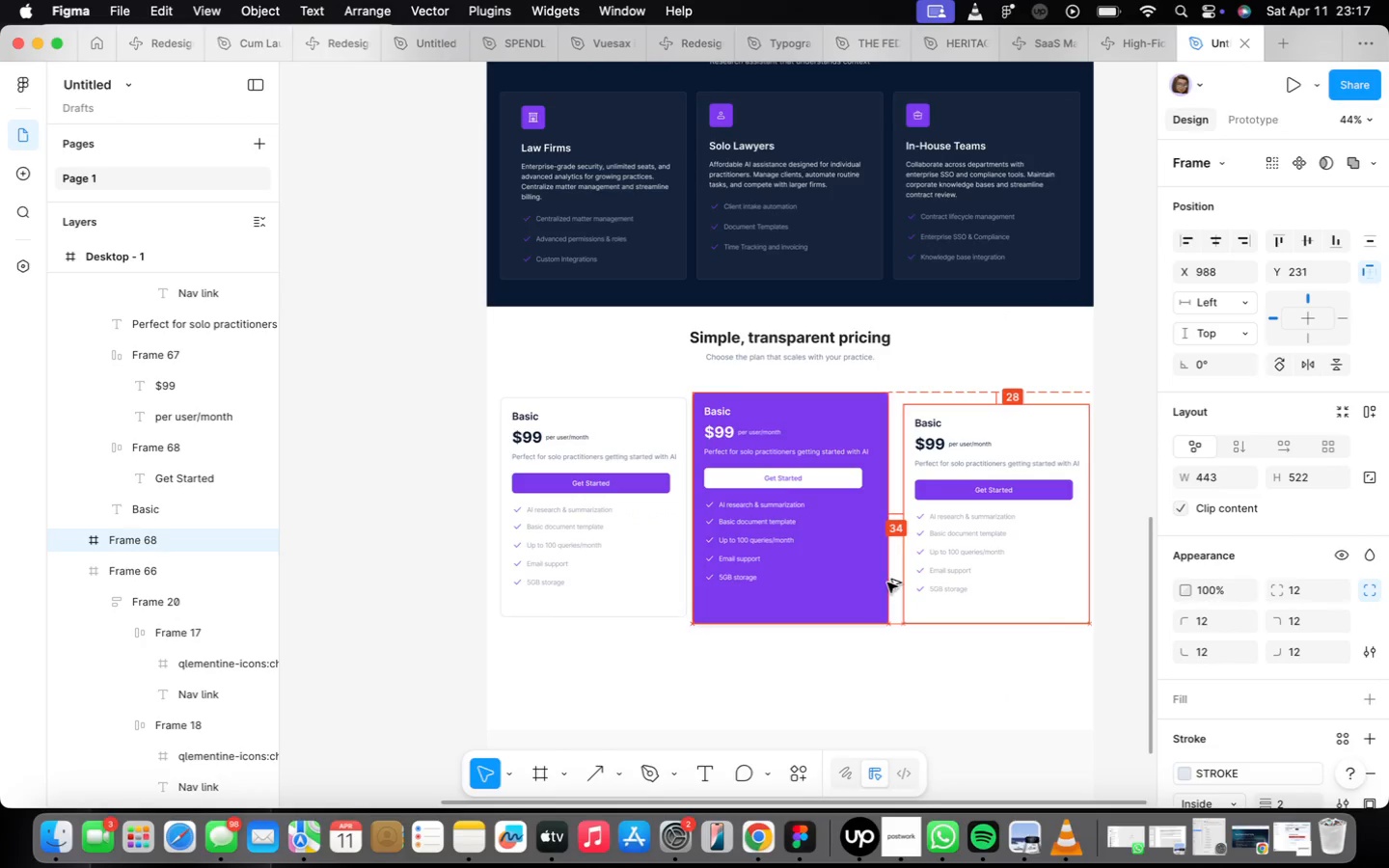 
hold_key(key=ArrowLeft, duration=0.79)
 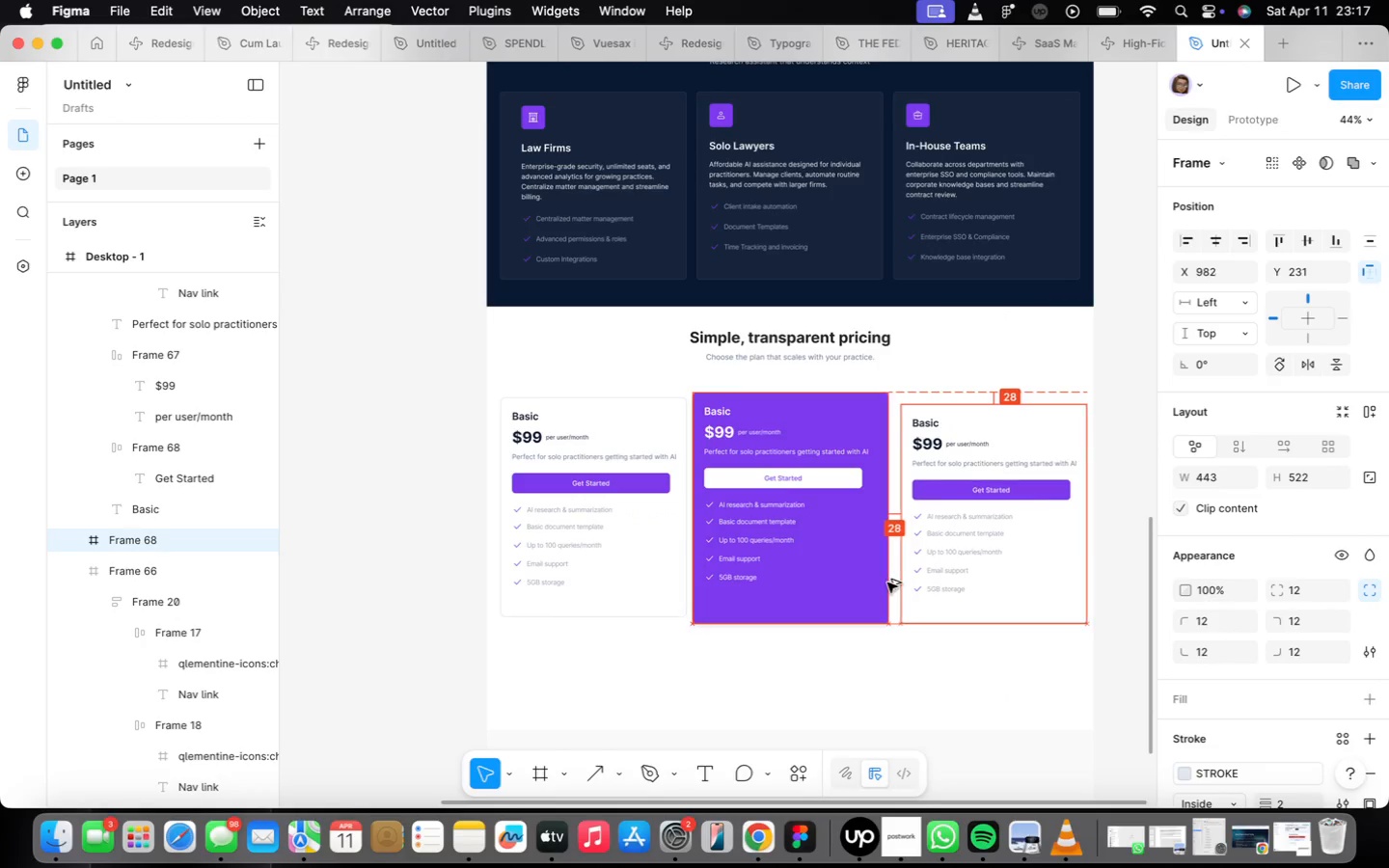 
hold_key(key=ArrowLeft, duration=0.9)
 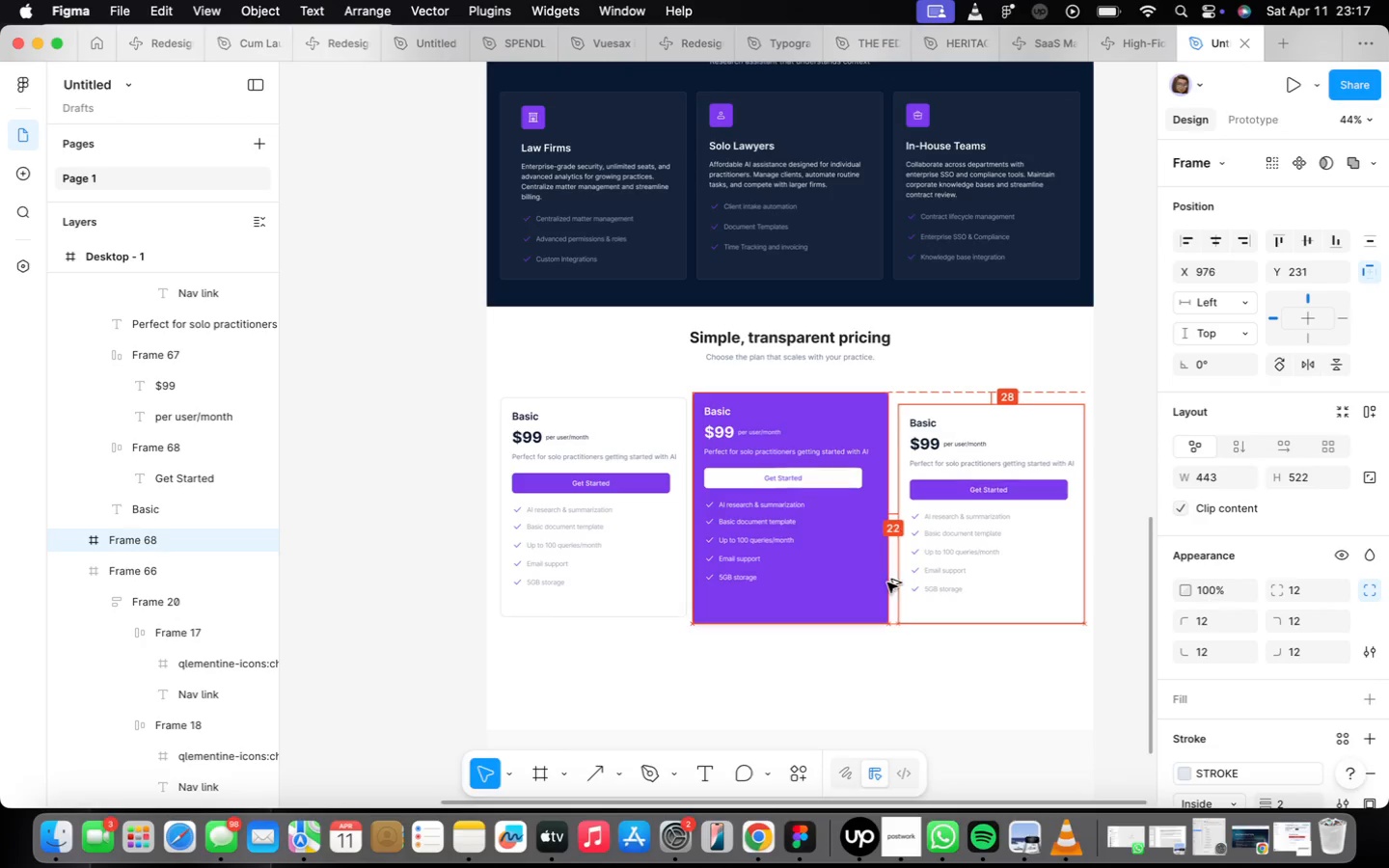 
key(Alt+ArrowLeft)
 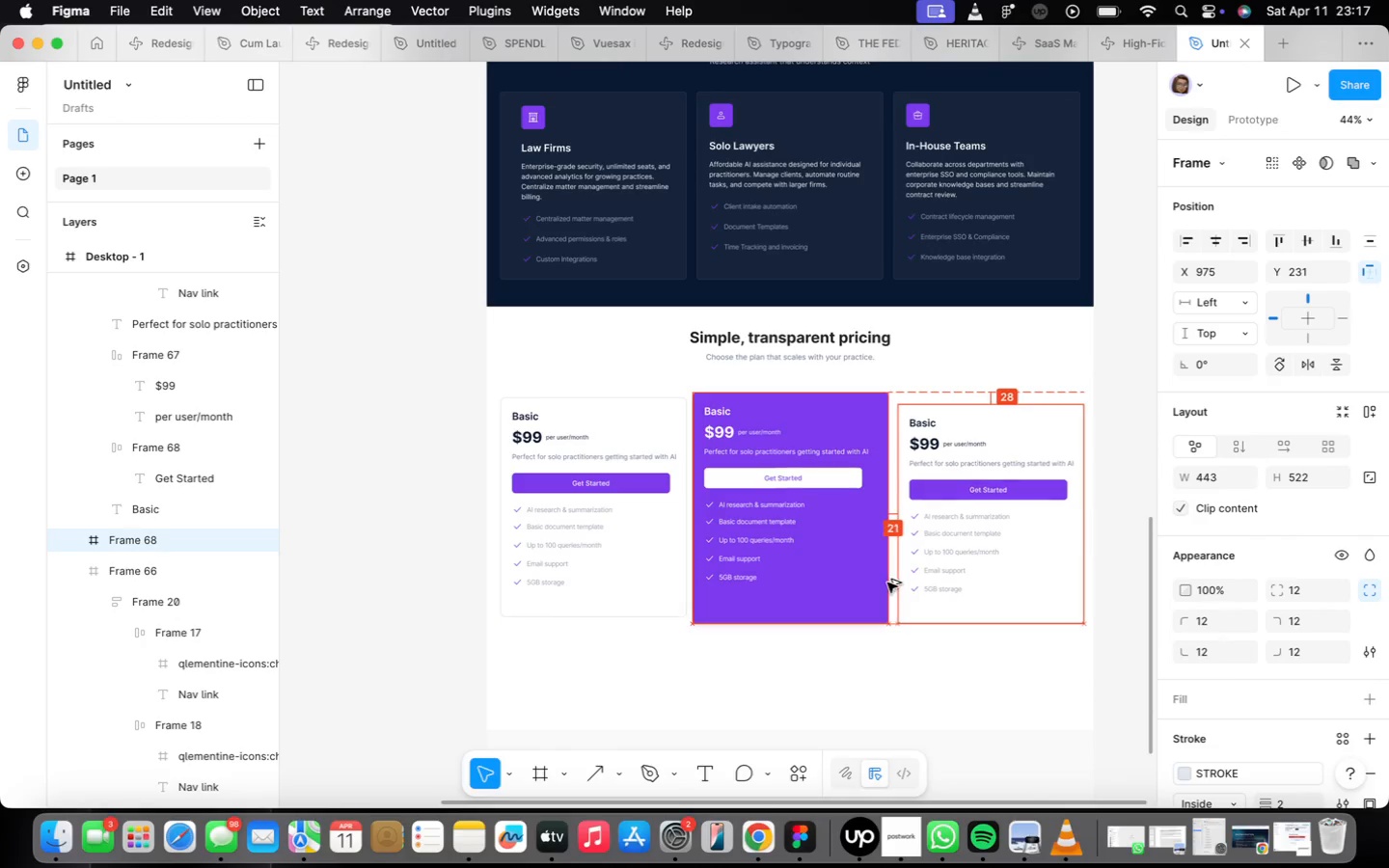 
key(Alt+ArrowLeft)
 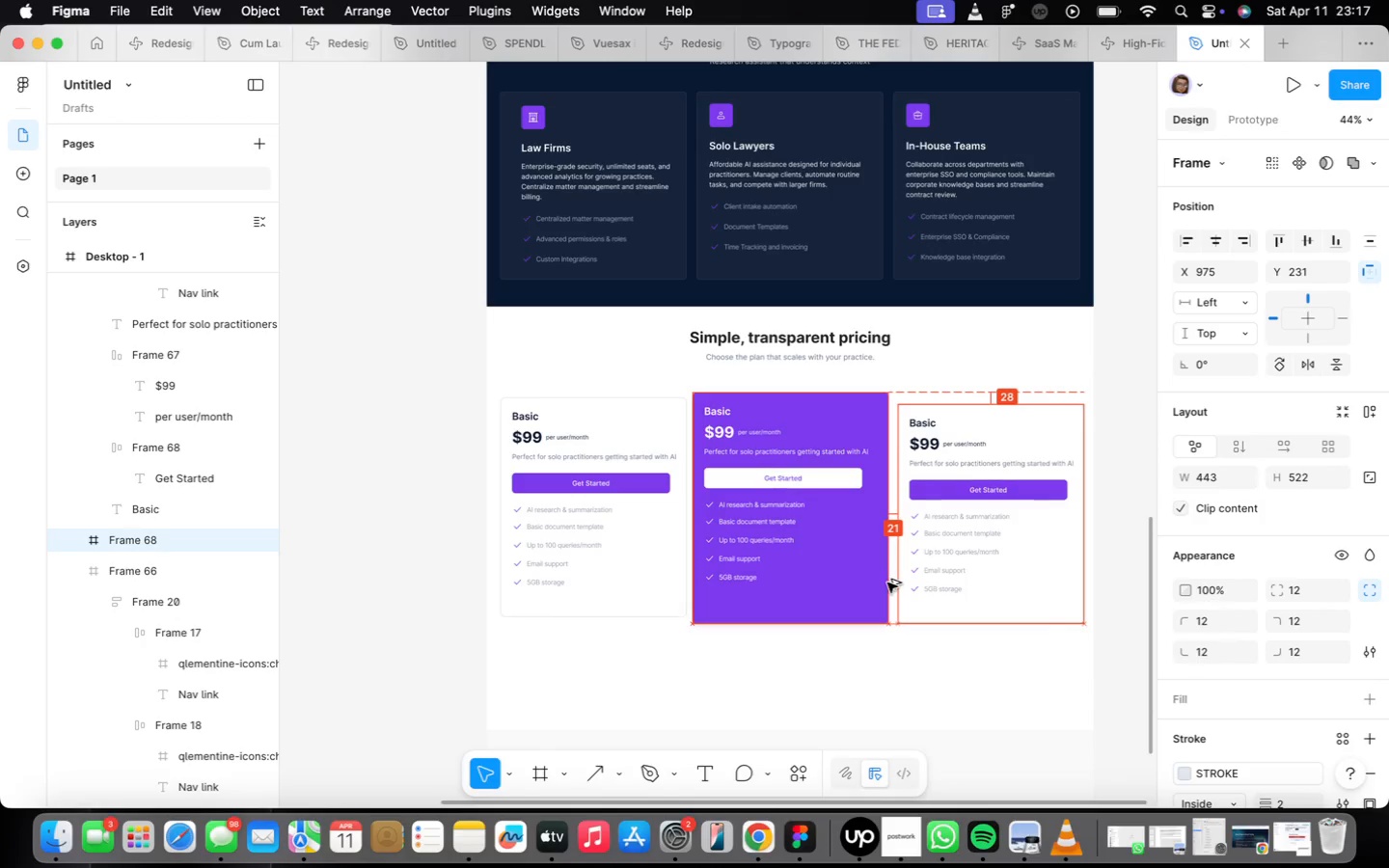 
key(Alt+ArrowLeft)
 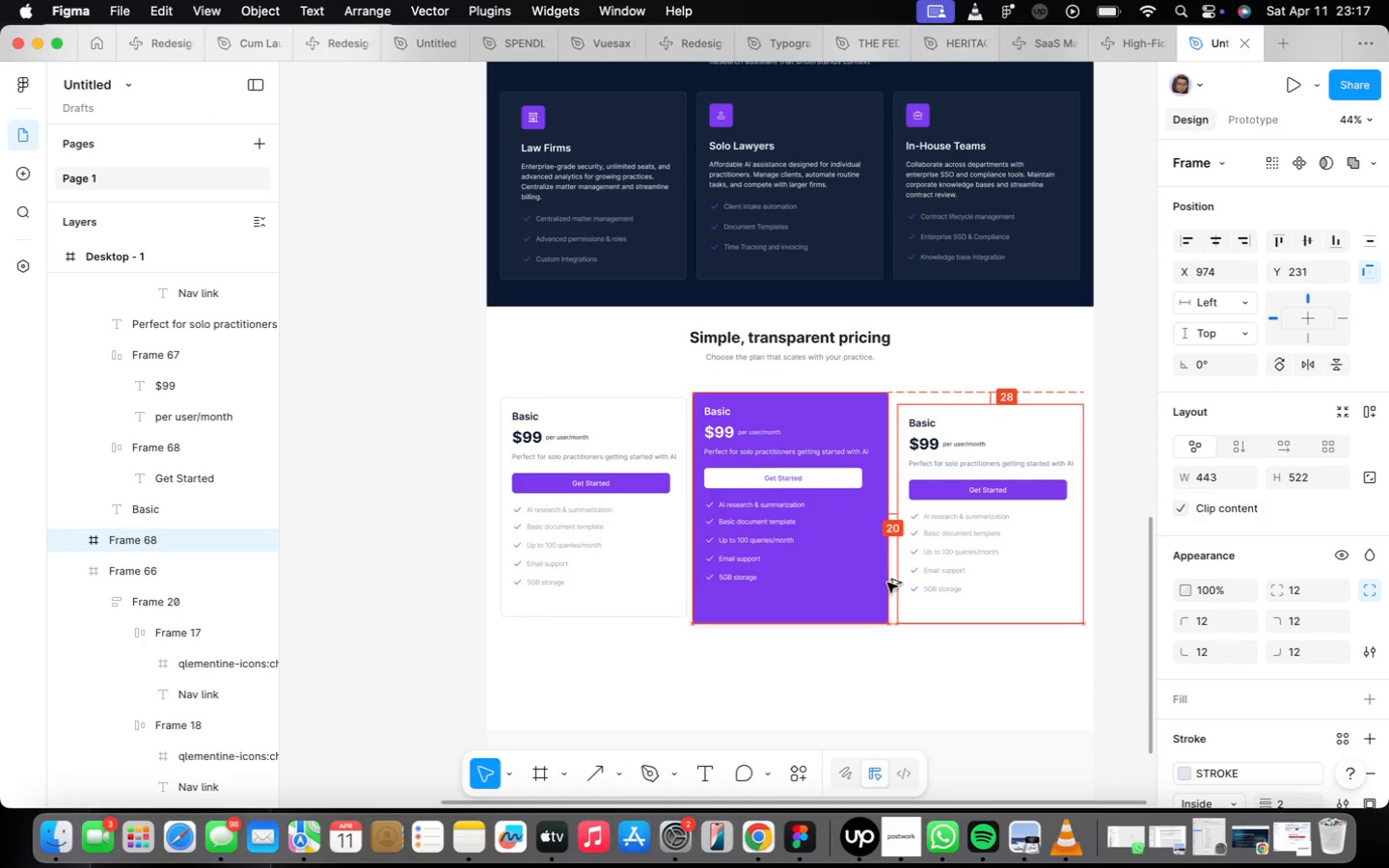 
key(Alt+ArrowLeft)
 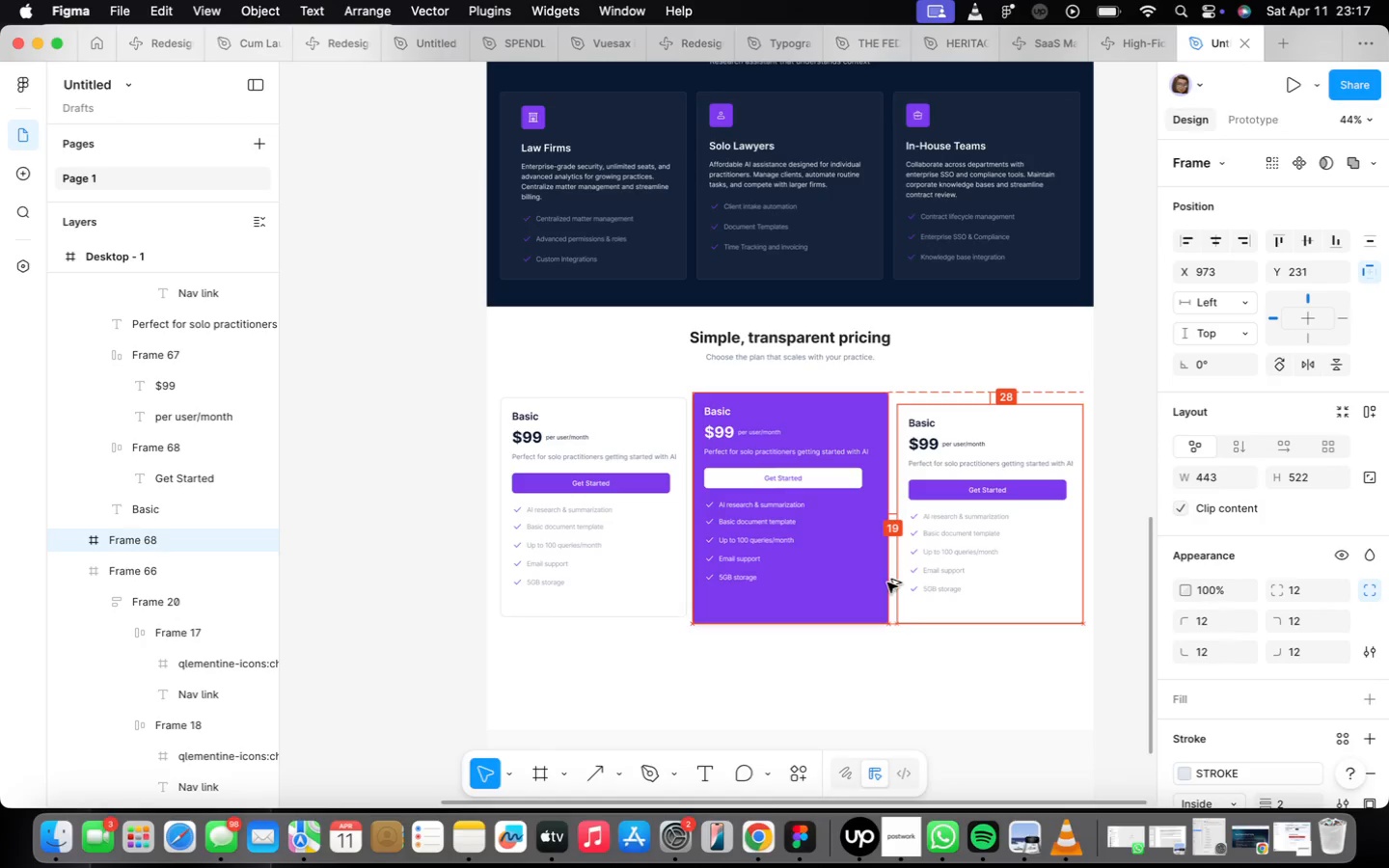 
key(Alt+ArrowLeft)
 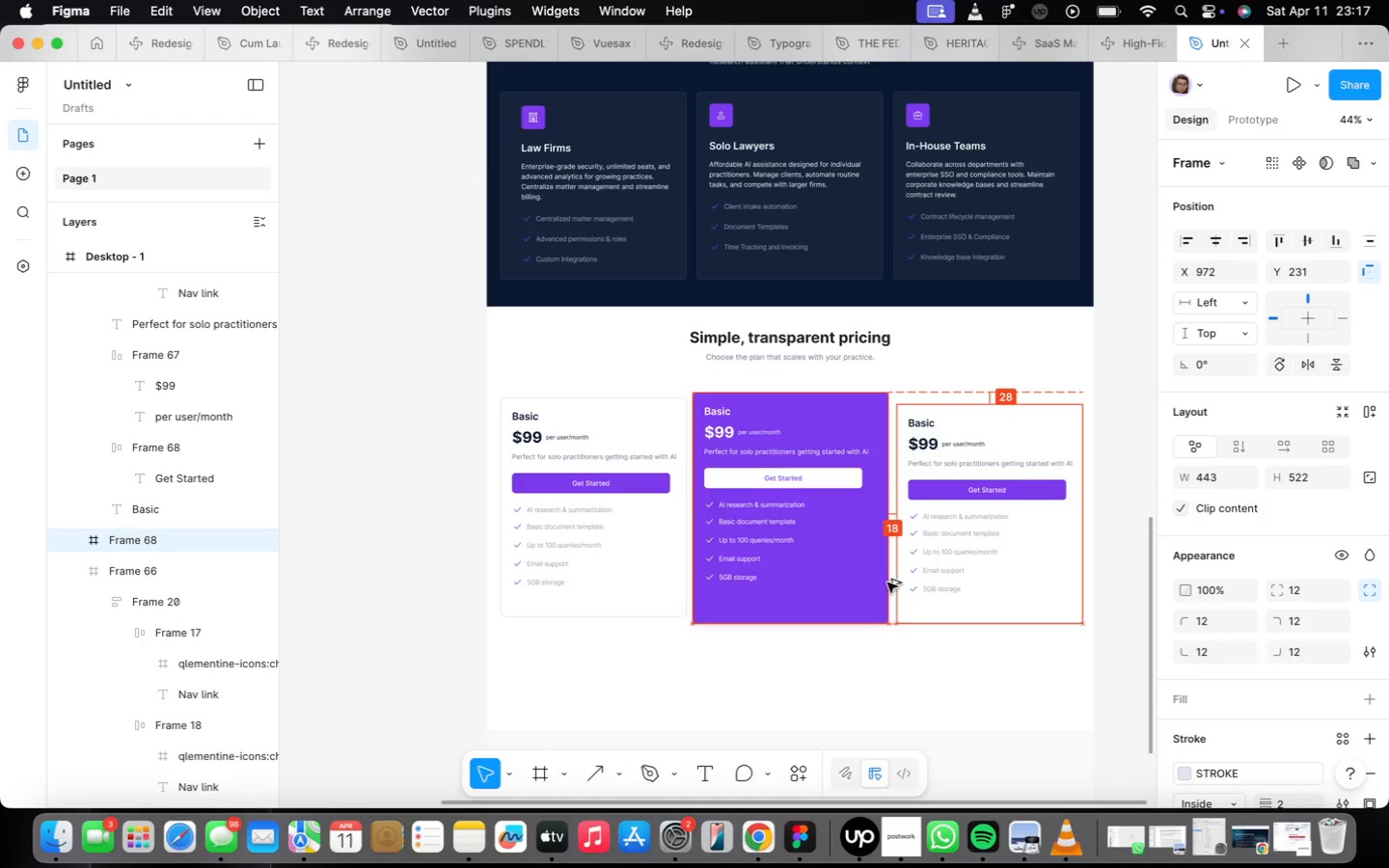 
key(Alt+ArrowLeft)
 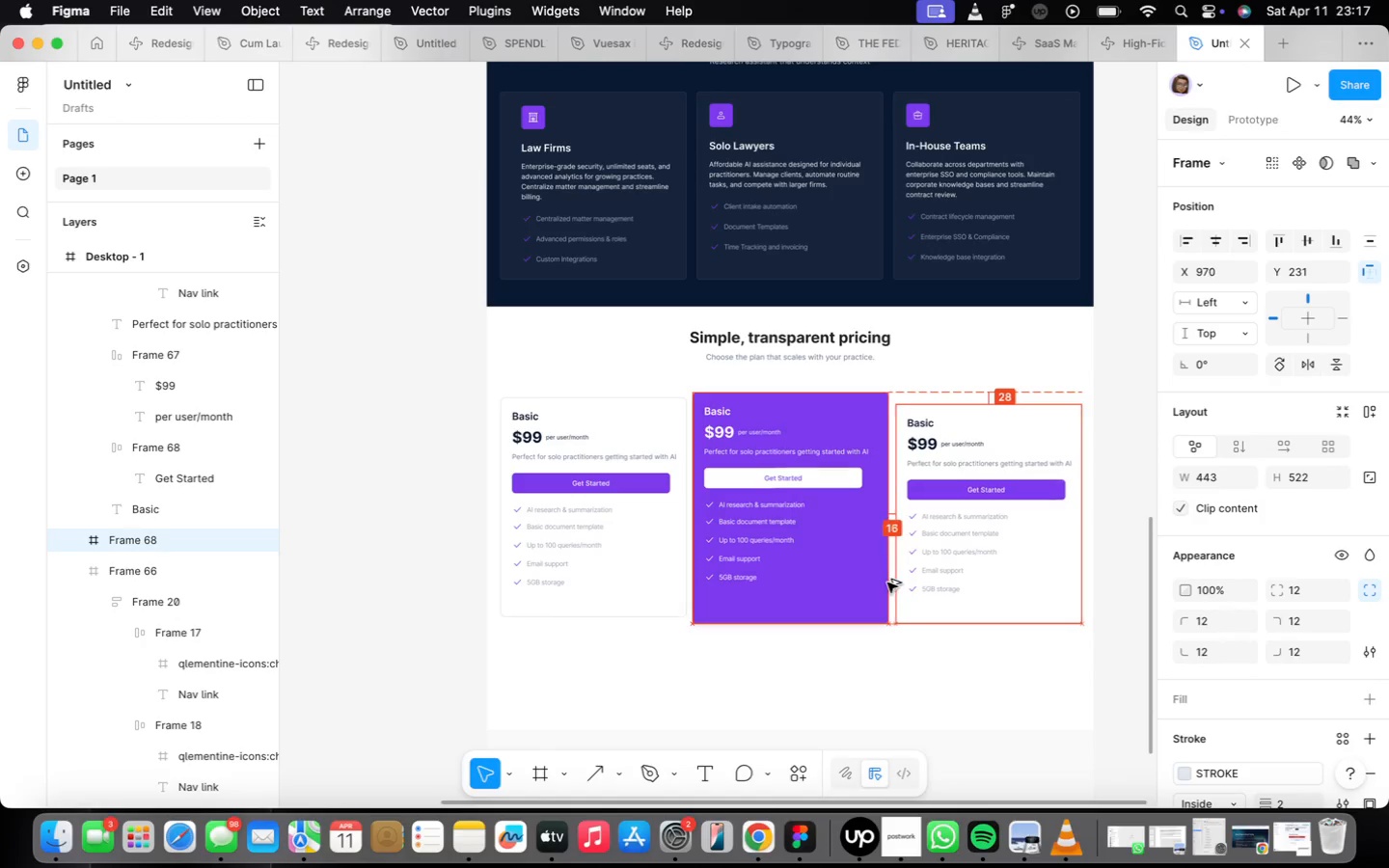 
key(Alt+ArrowLeft)
 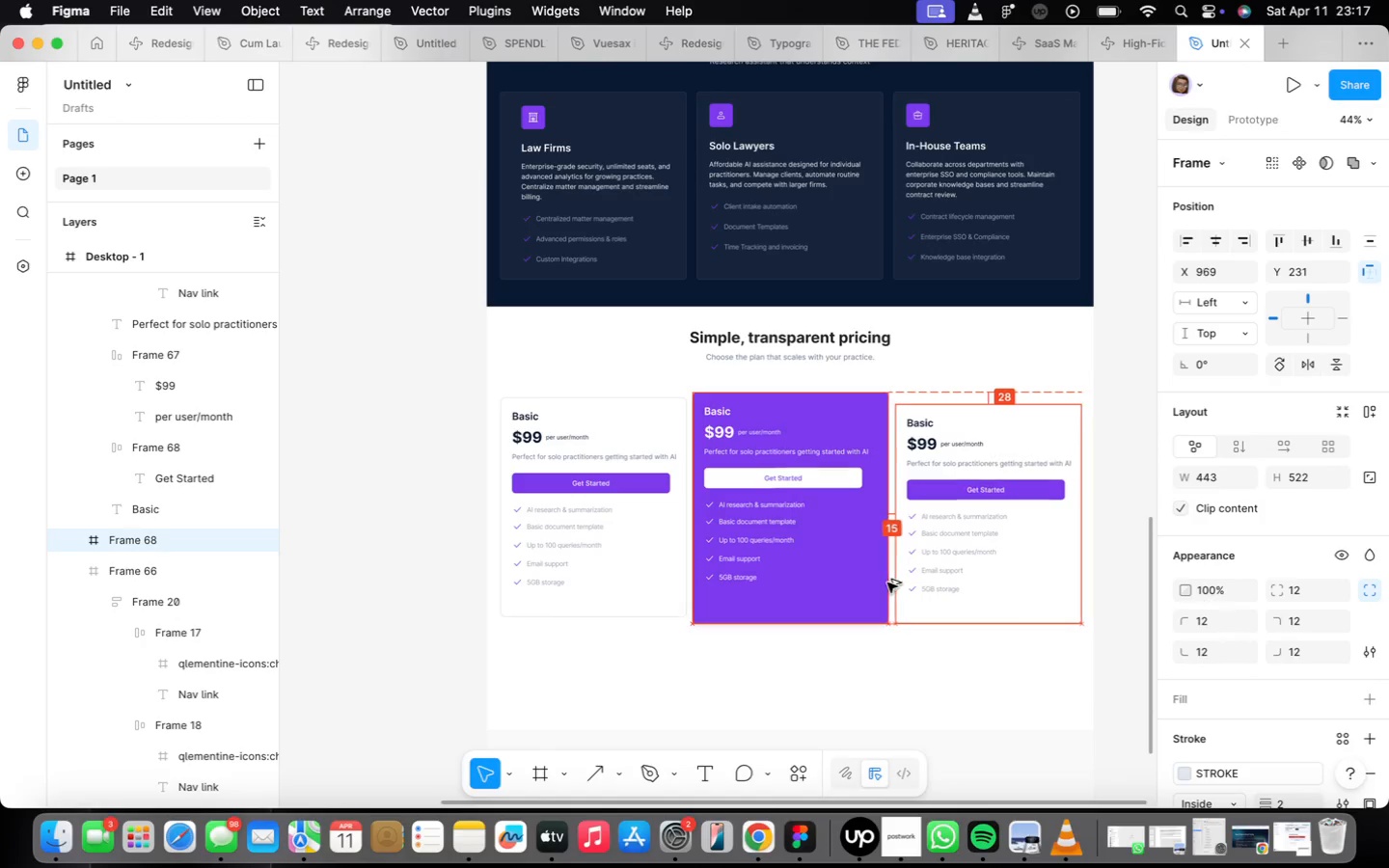 
key(Alt+ArrowLeft)
 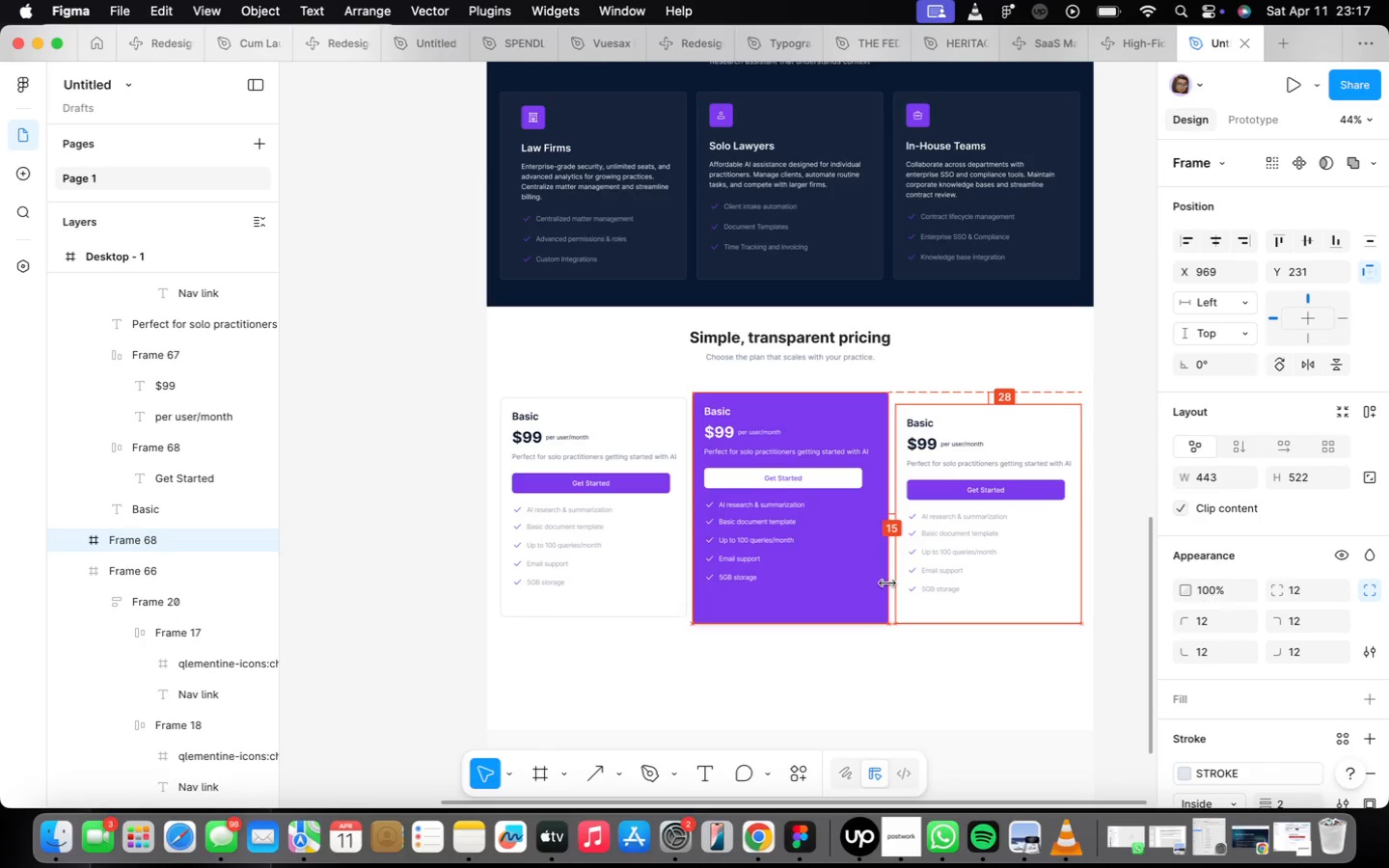 
key(Alt+ArrowLeft)
 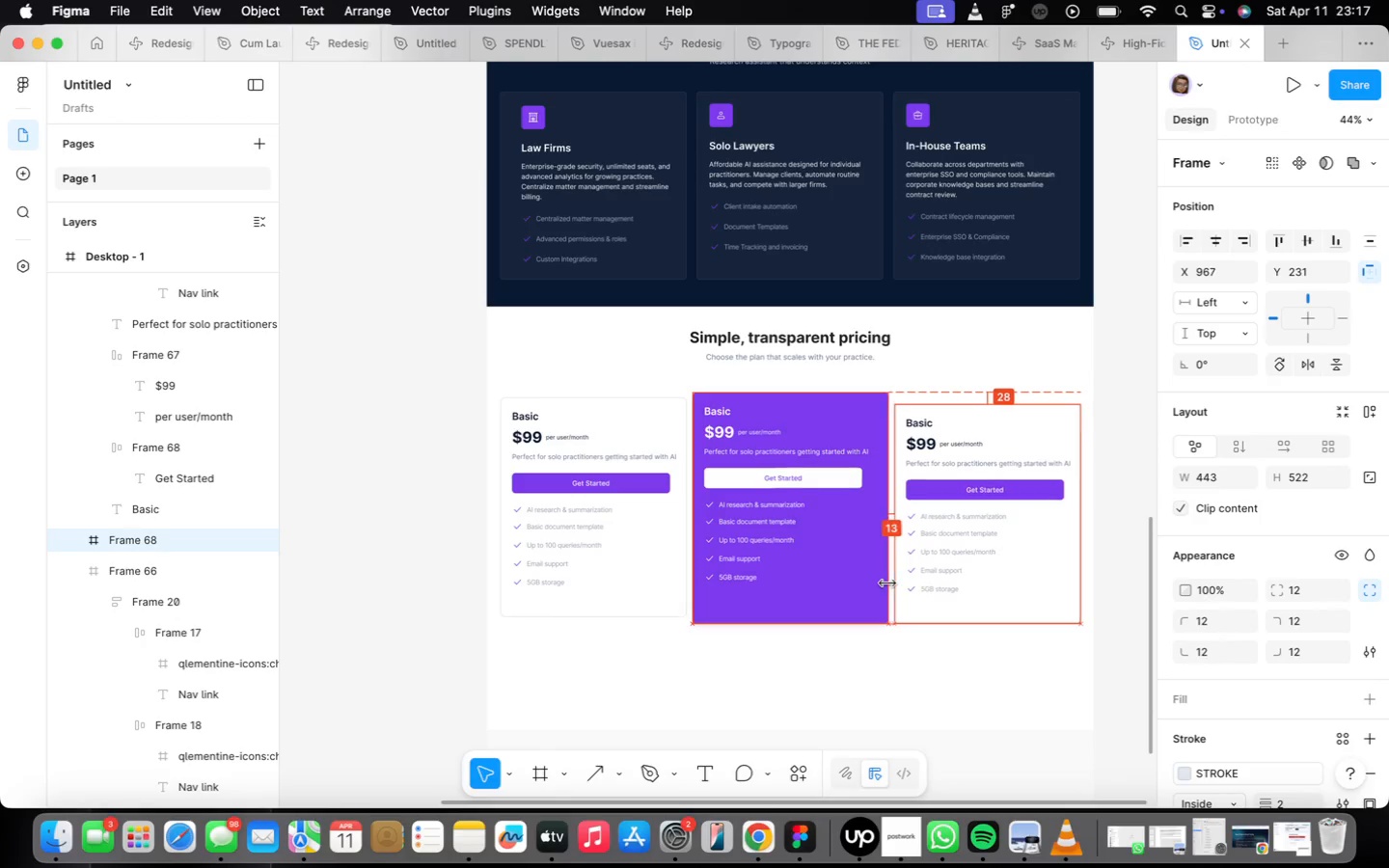 
key(Alt+ArrowLeft)
 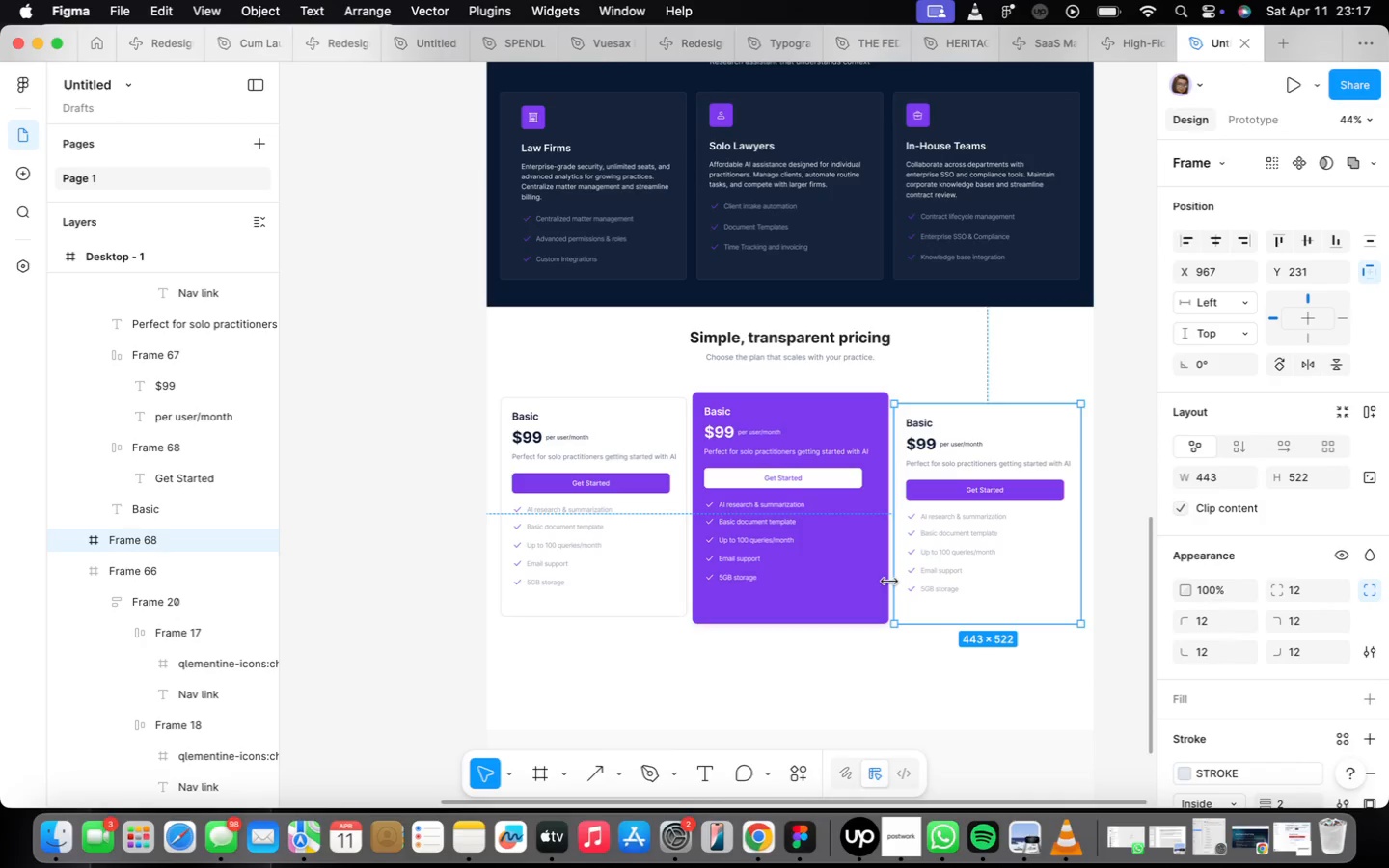 
wait(18.27)
 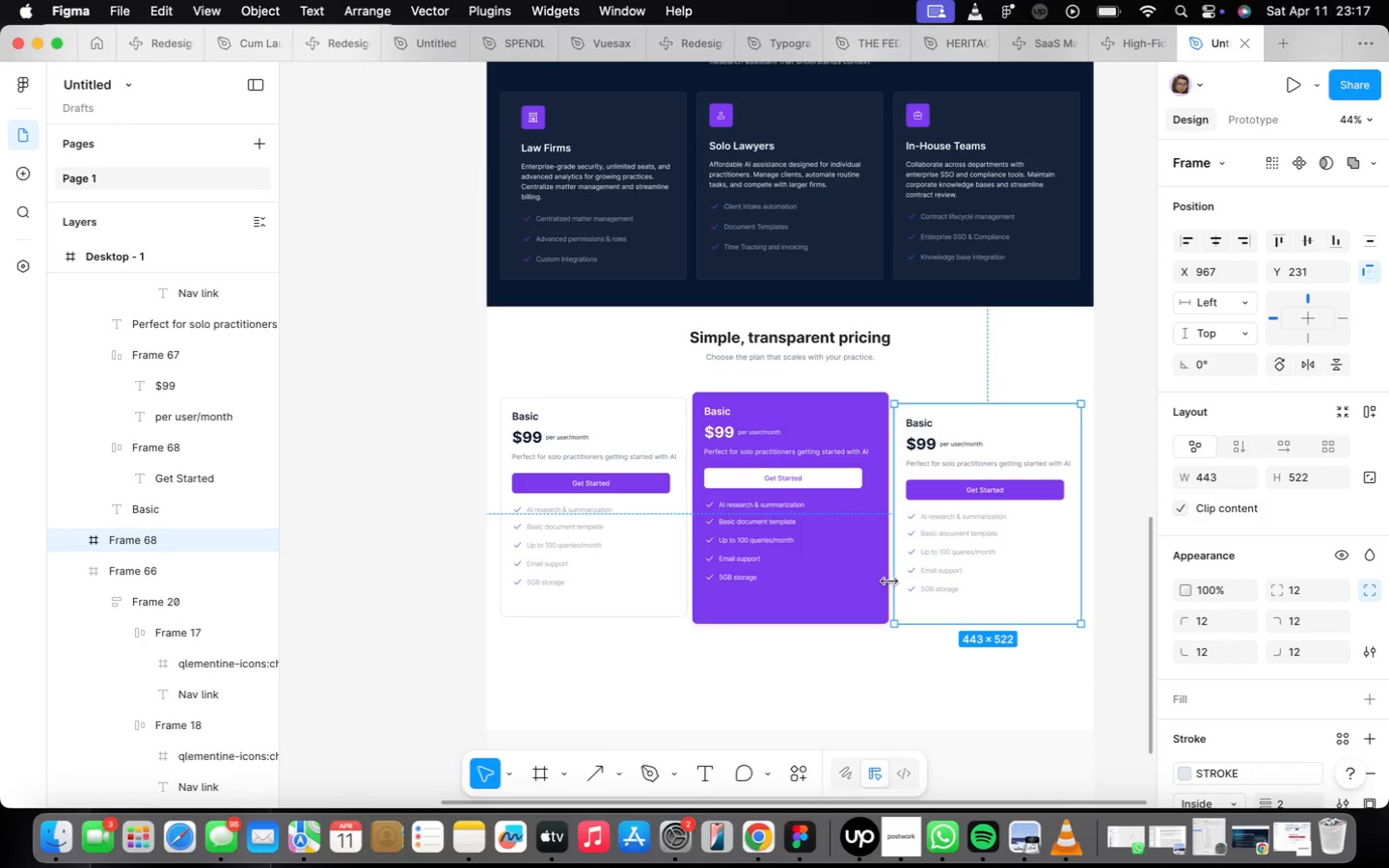 
scroll: coordinate [983, 649], scroll_direction: up, amount: 1.0
 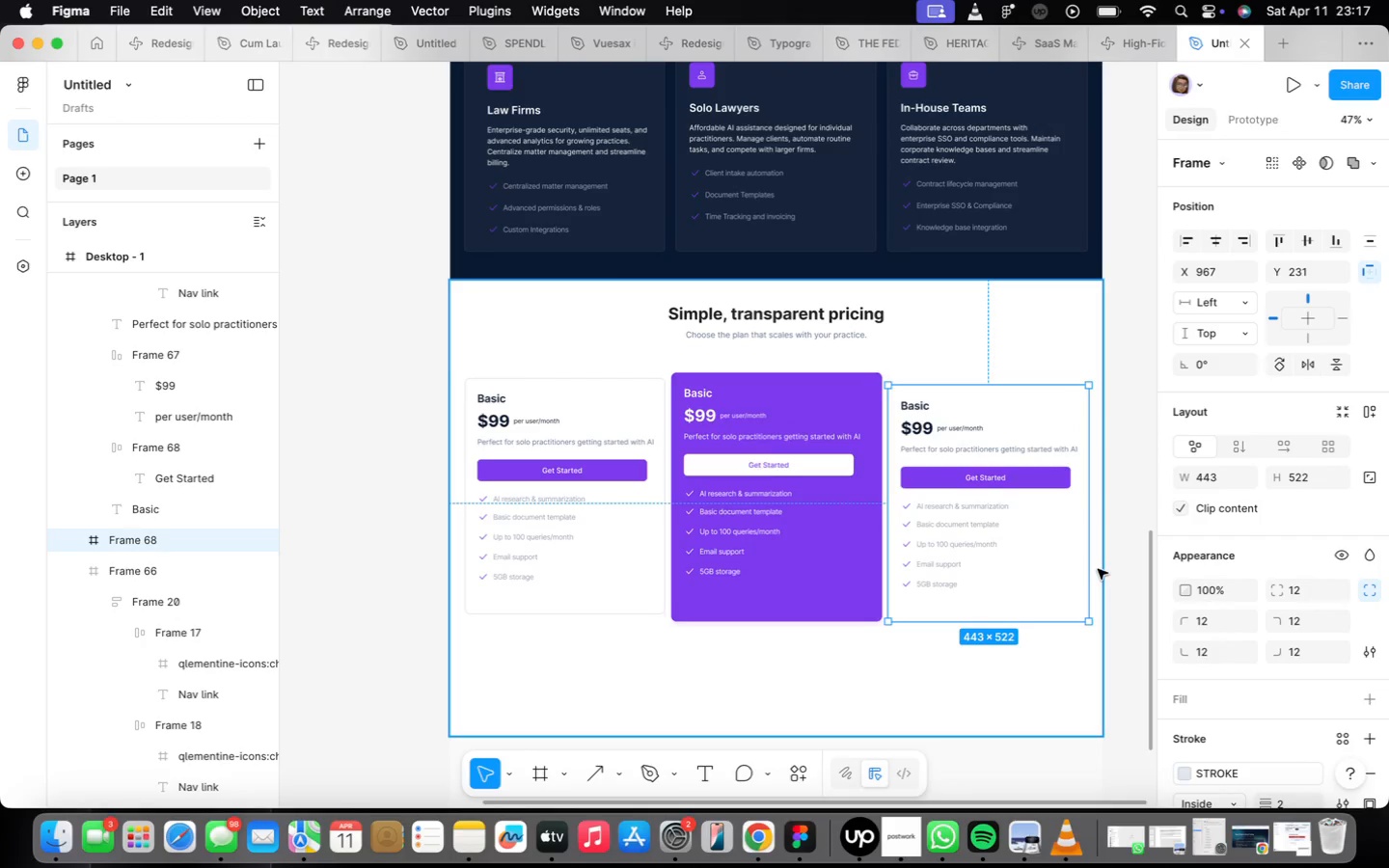 
hold_key(key=OptionLeft, duration=5.0)
 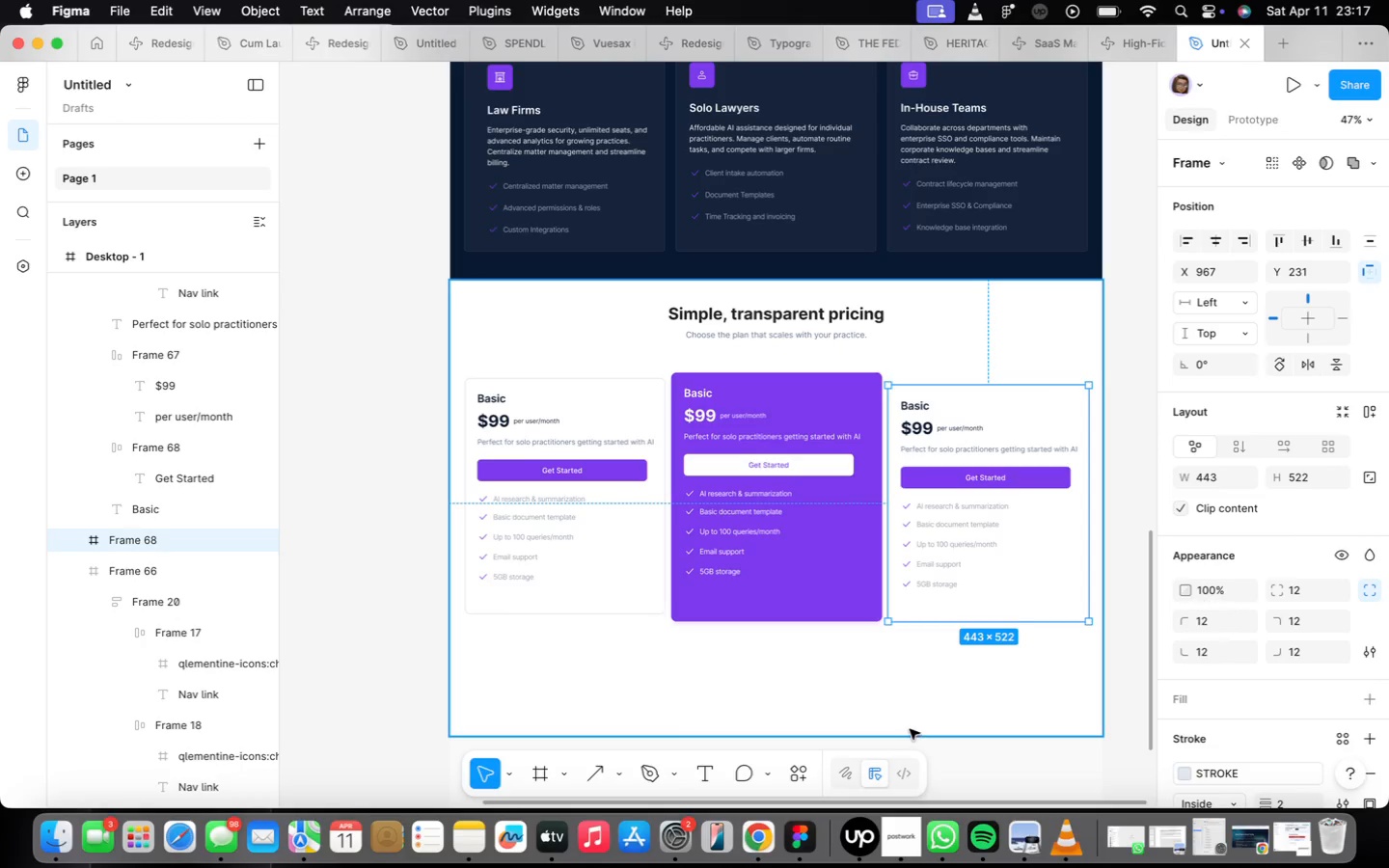 
left_click([471, 435])
 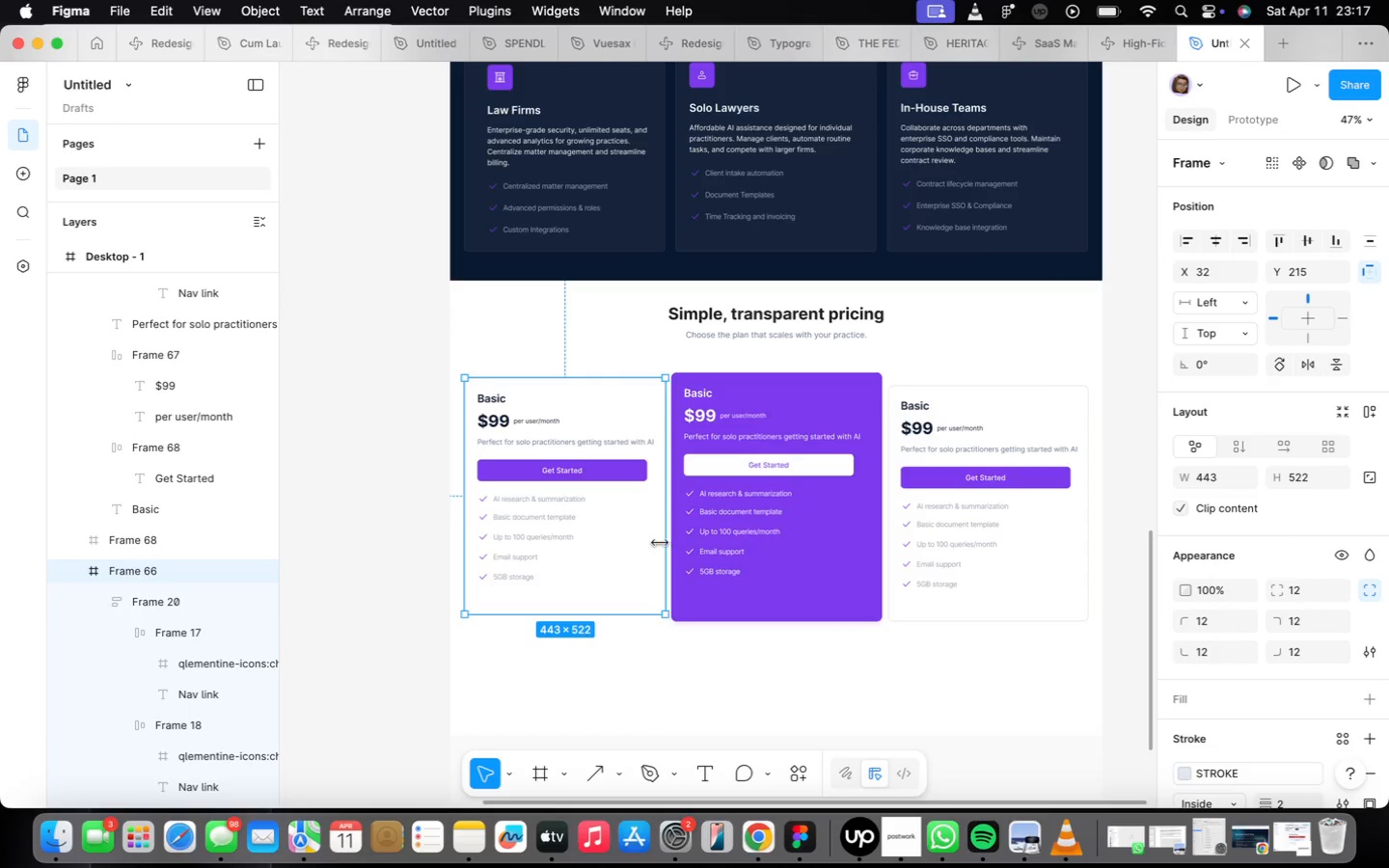 
hold_key(key=OptionLeft, duration=0.67)
left_click([759, 543])
 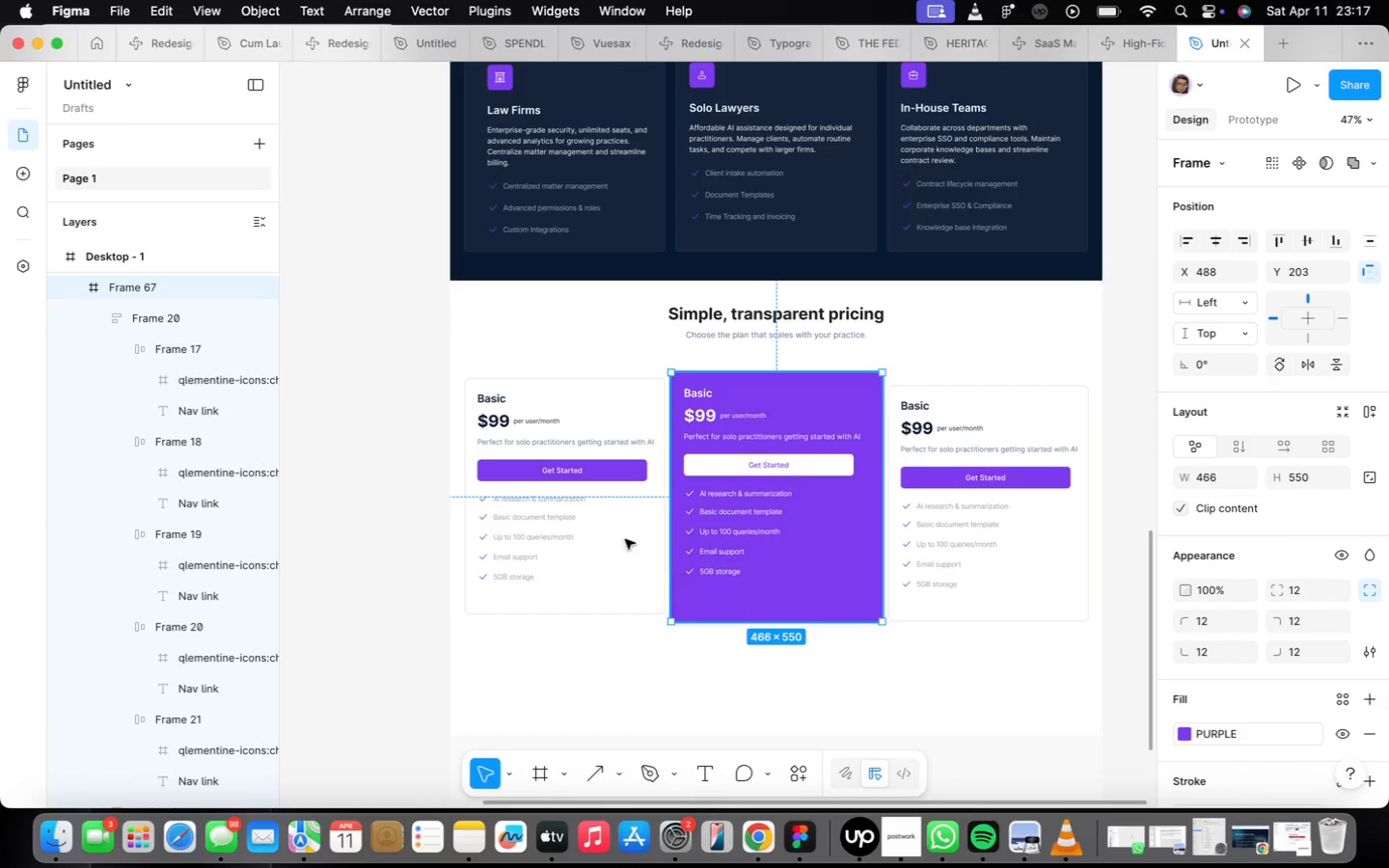 
left_click([590, 523])
 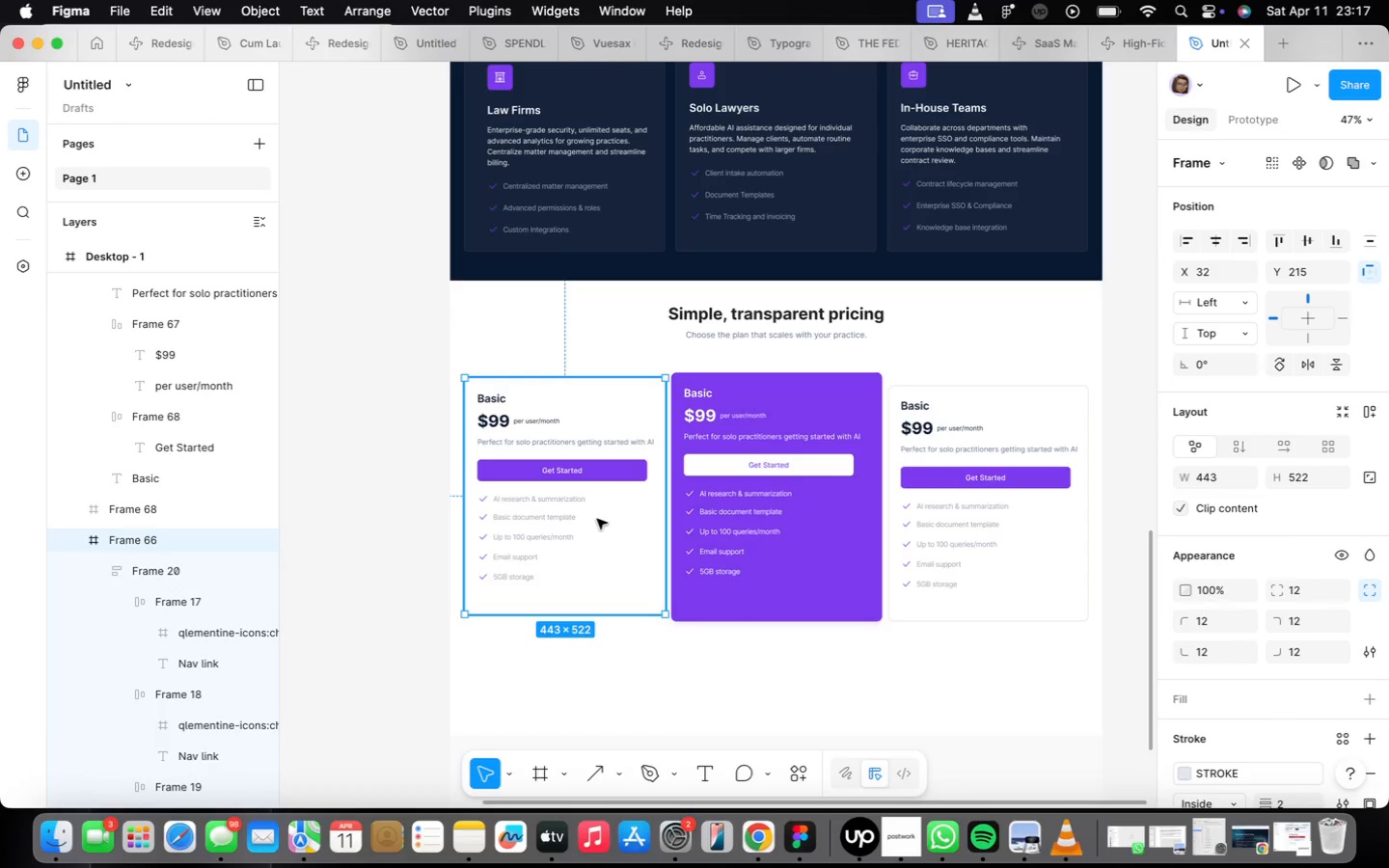 
hold_key(key=ShiftLeft, duration=1.68)
left_click([951, 542])
 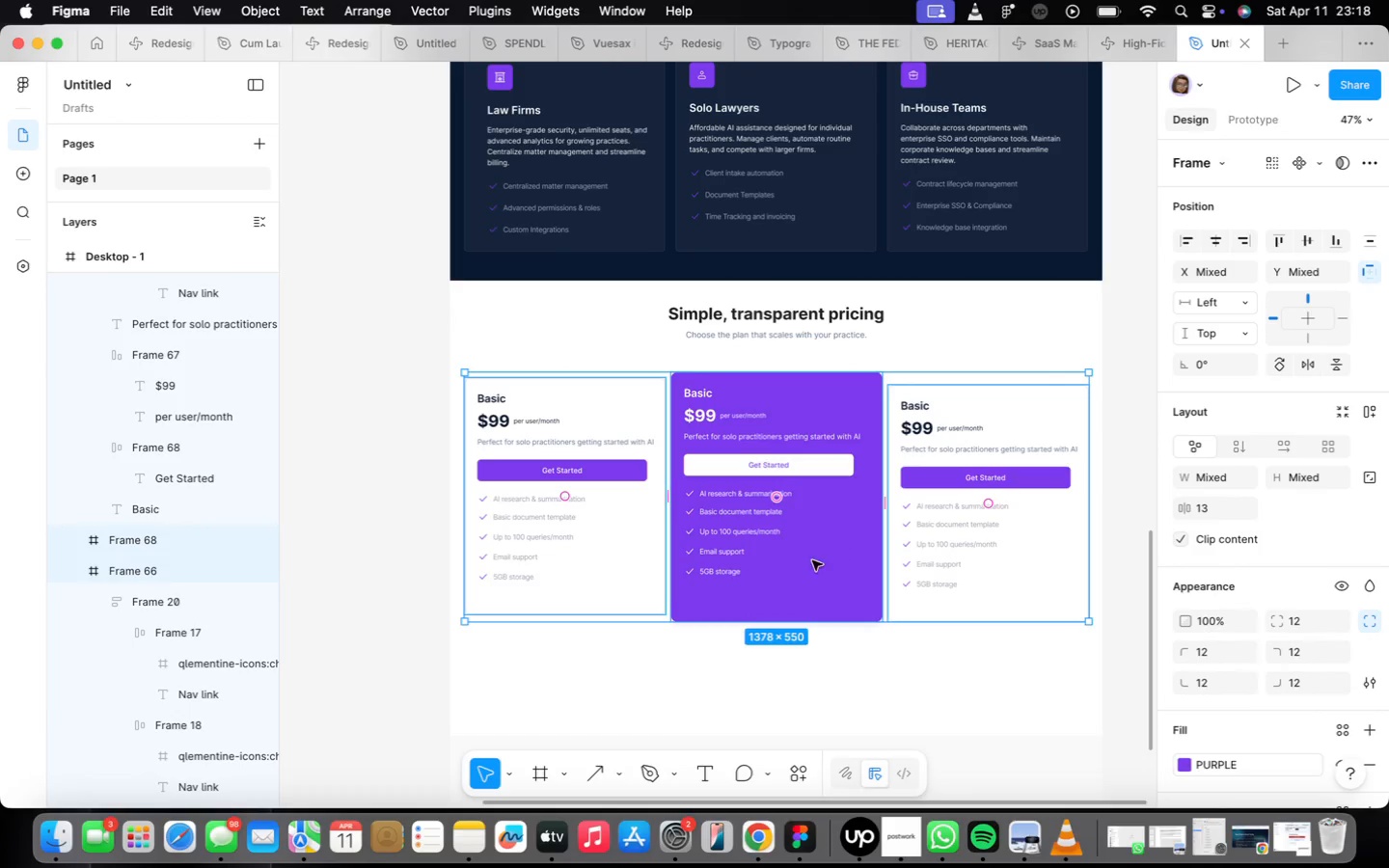 
left_click([764, 716])
 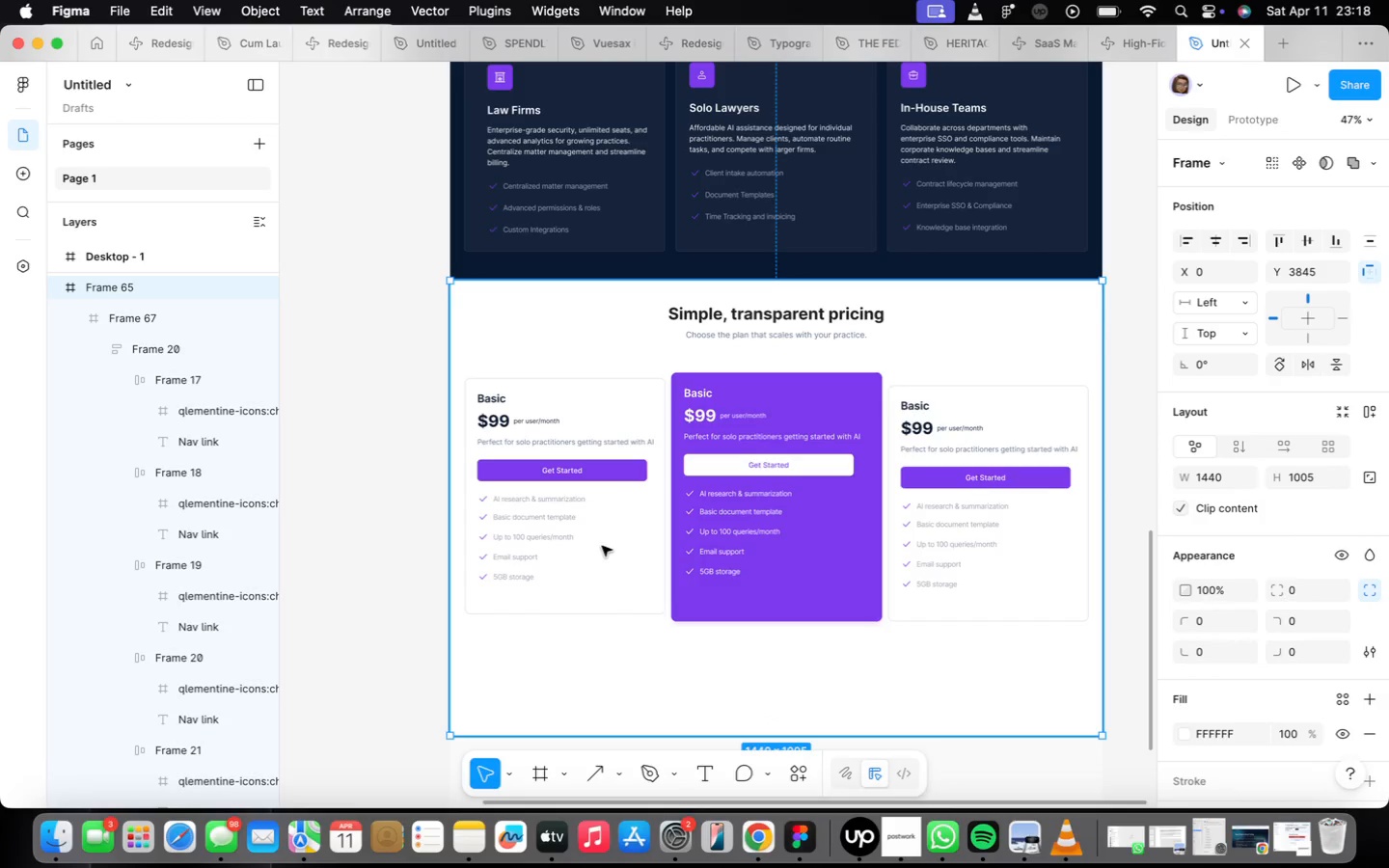 
double_click([602, 546])
 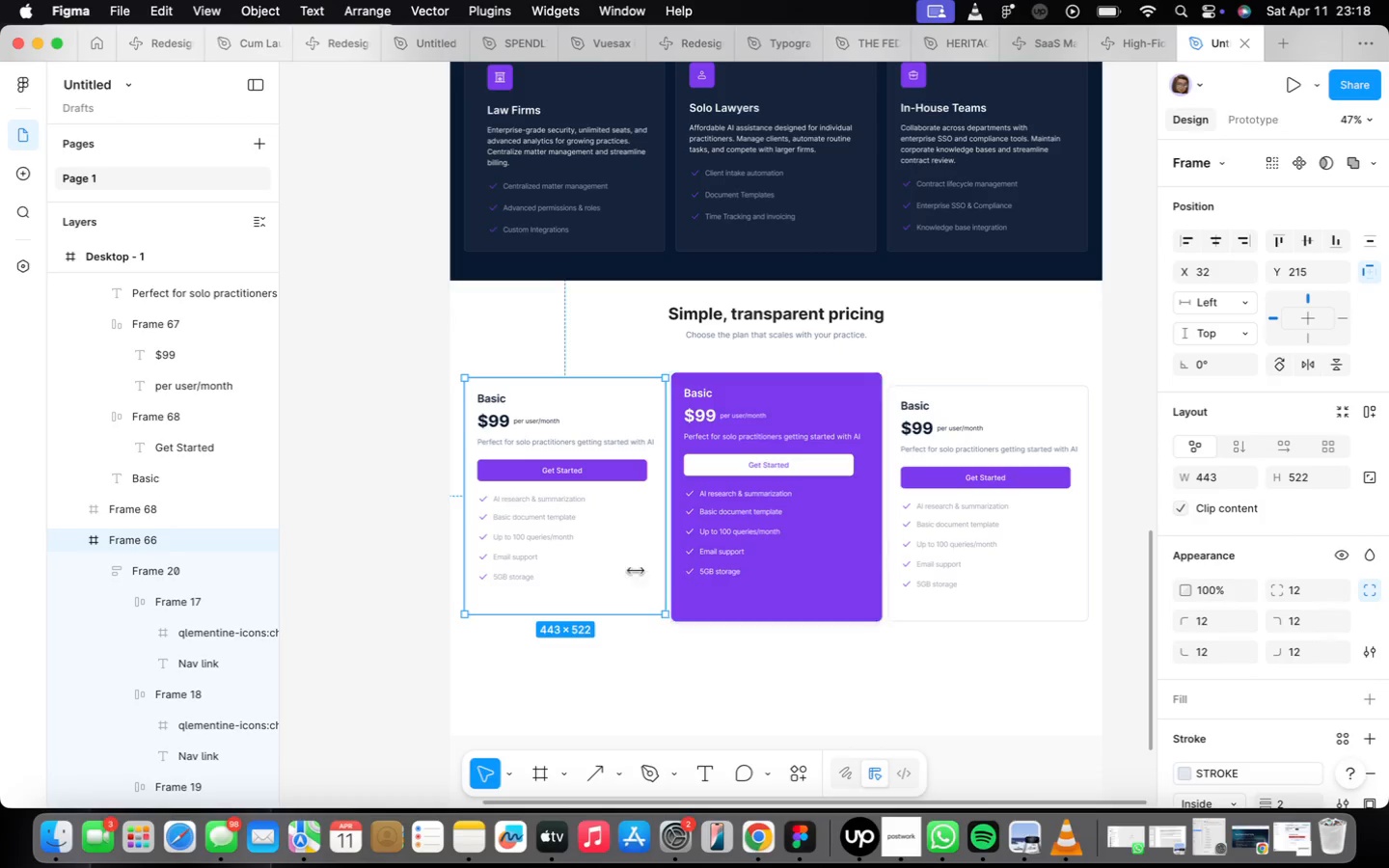 
wait(5.27)
 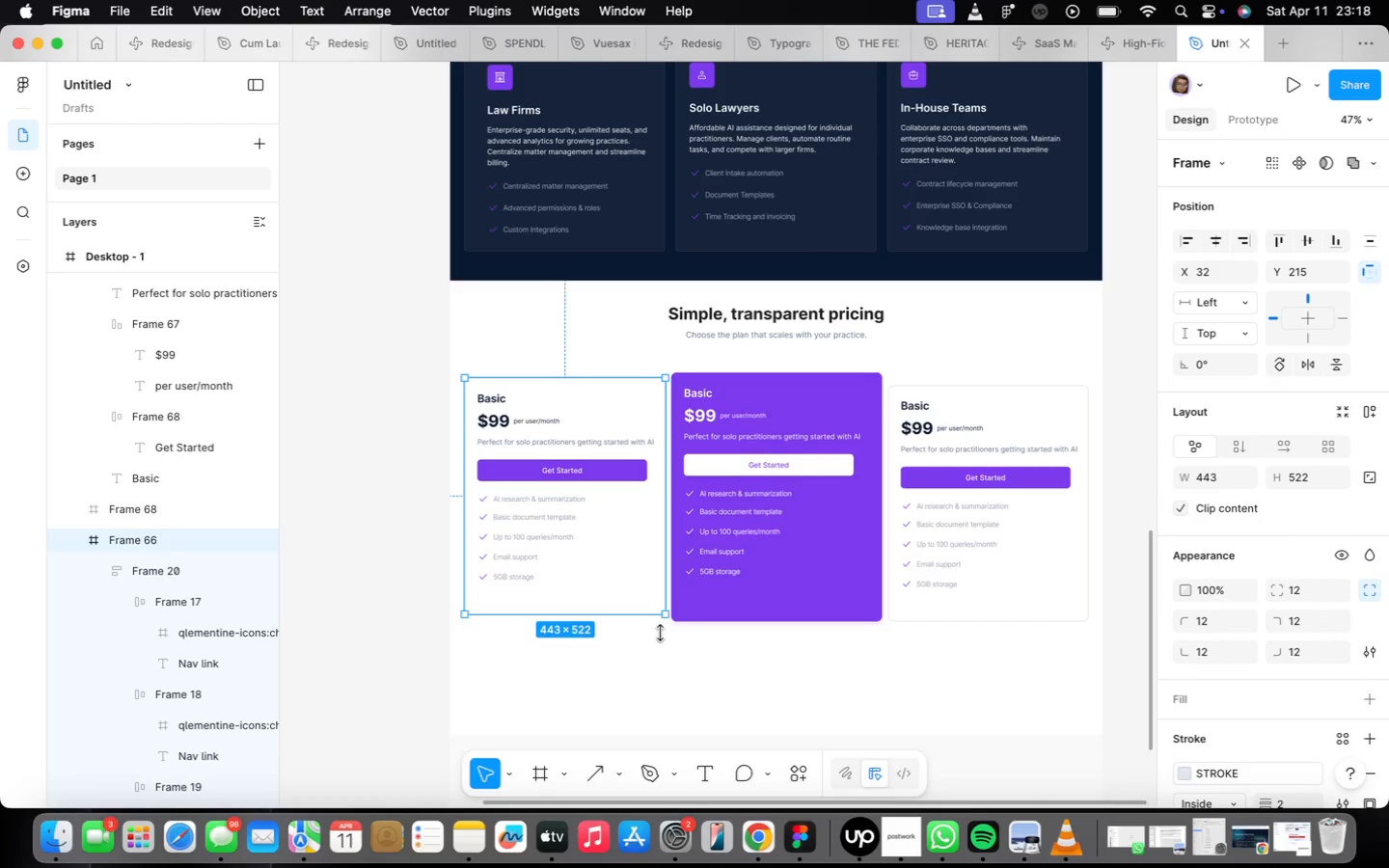 
hold_key(key=ShiftLeft, duration=2.59)
 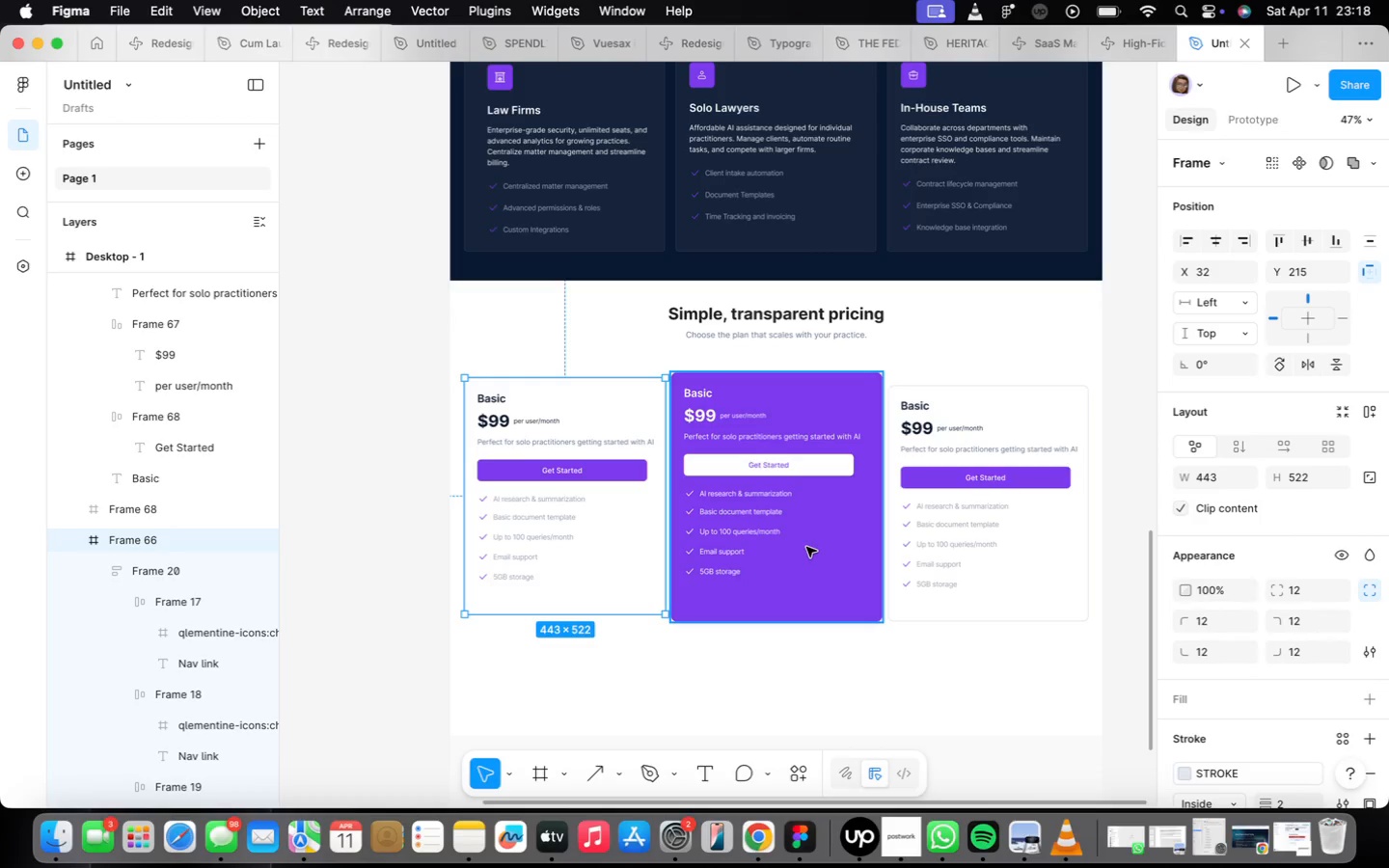 
left_click([806, 547])
 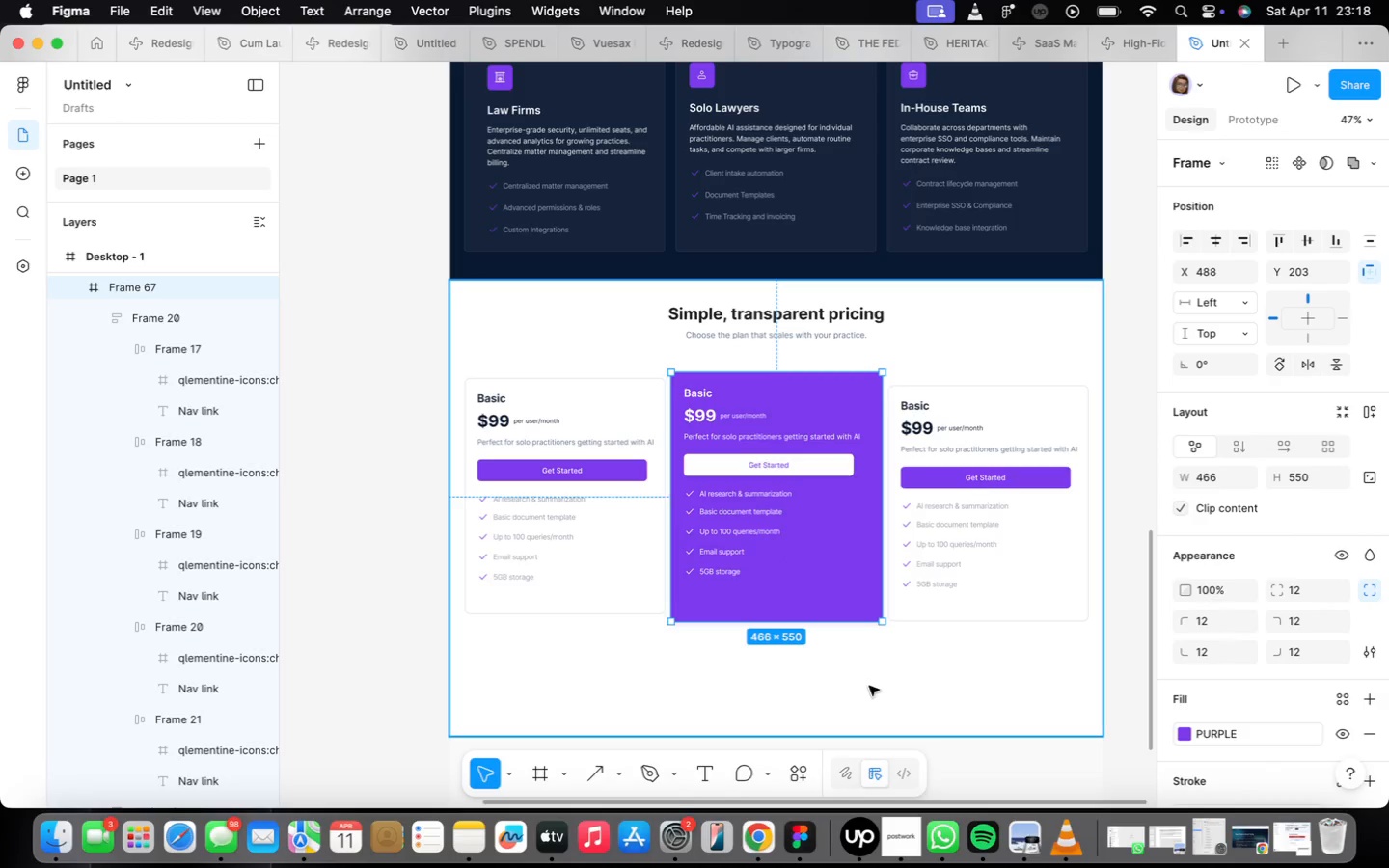 
left_click([881, 694])
 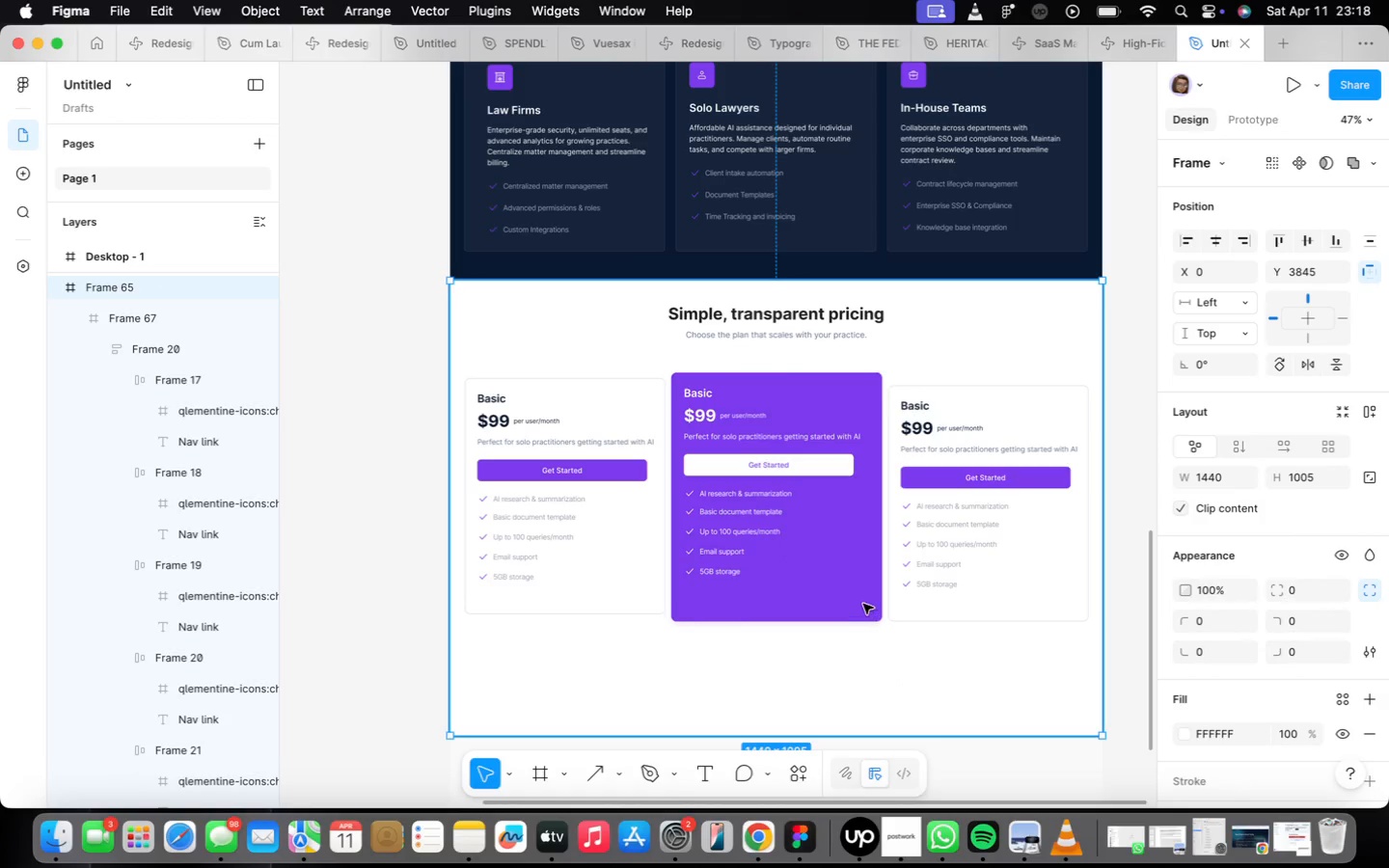 
left_click([851, 598])
 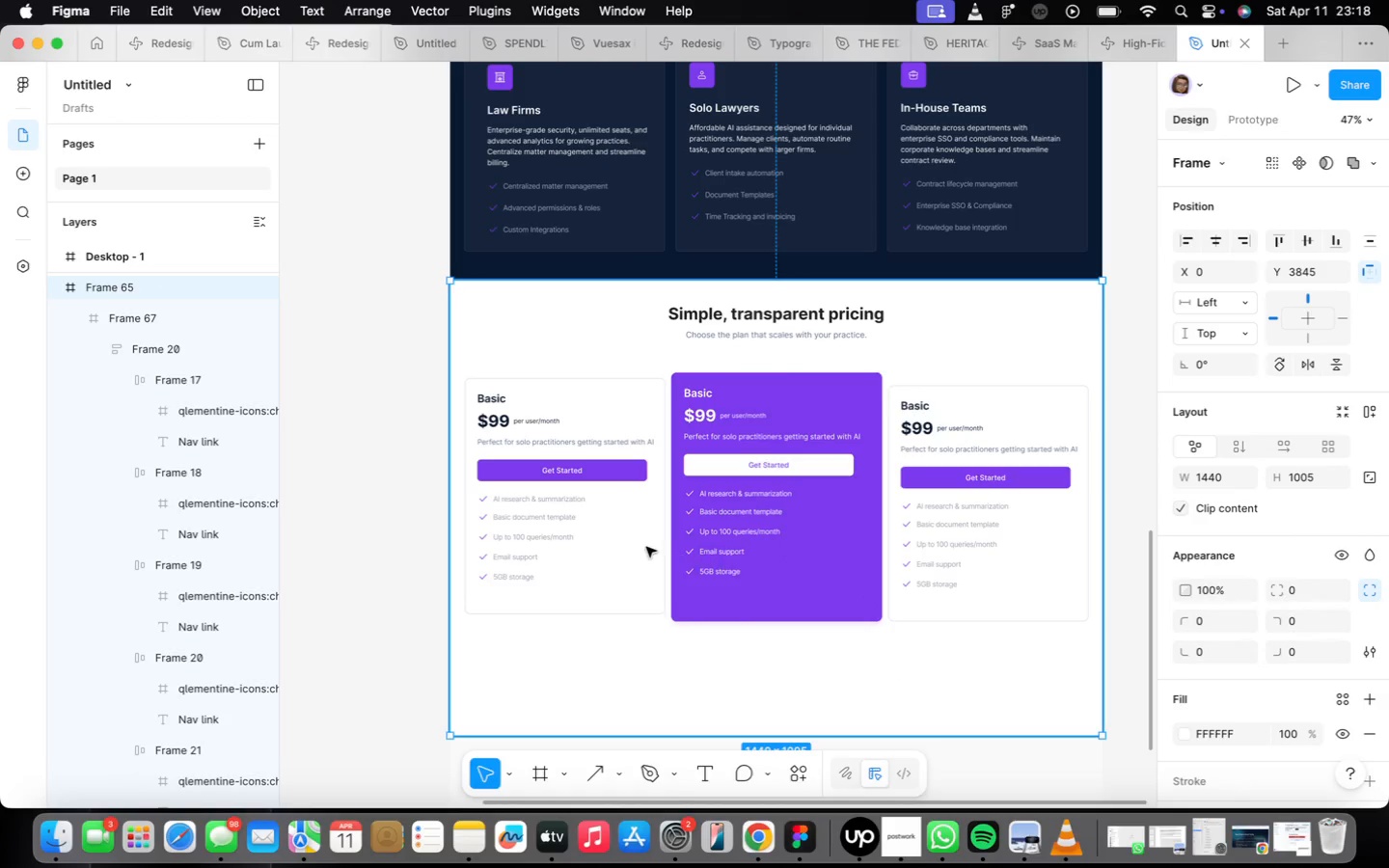 
left_click([637, 548])
 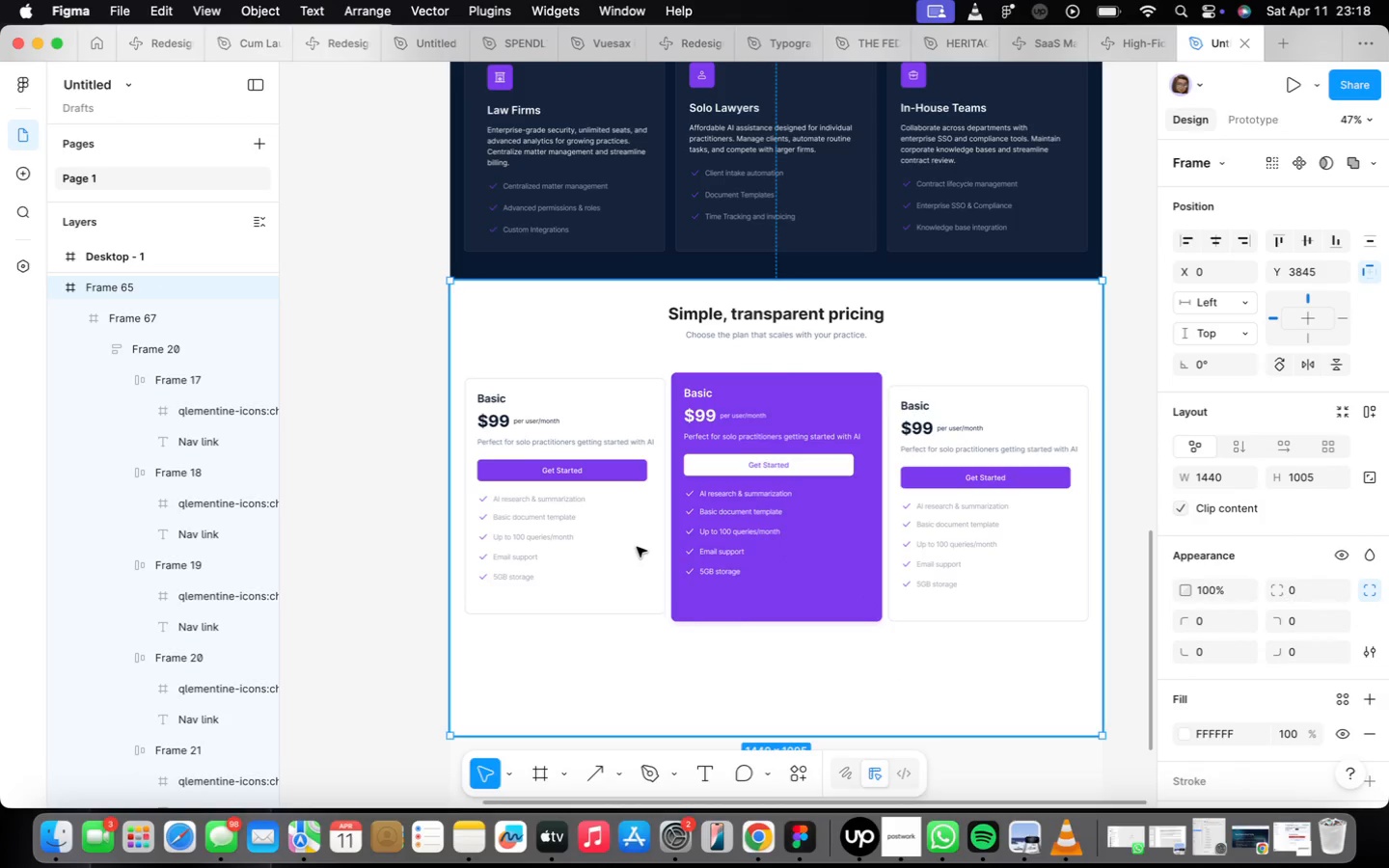 
left_click([637, 547])
 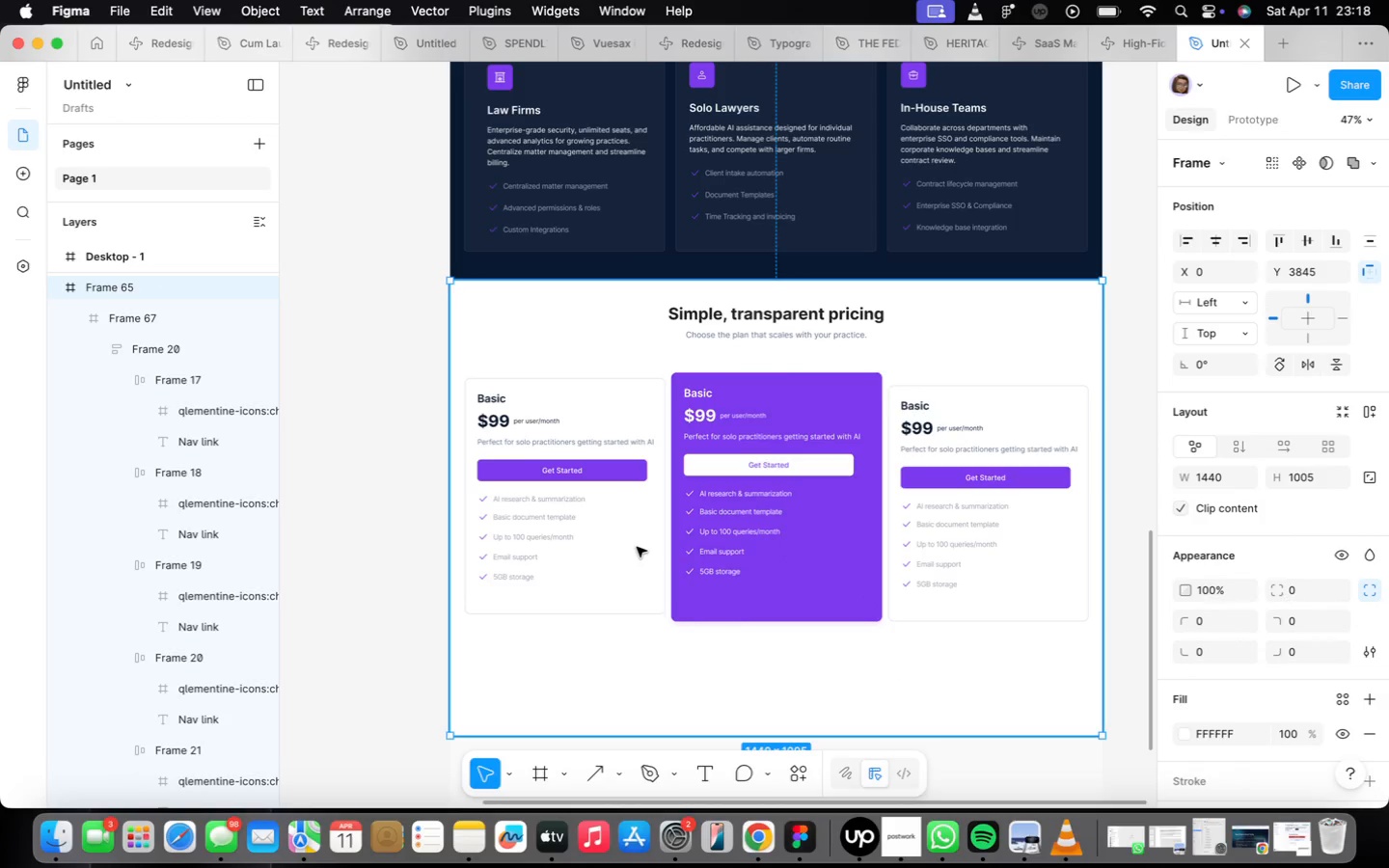 
left_click([637, 547])
 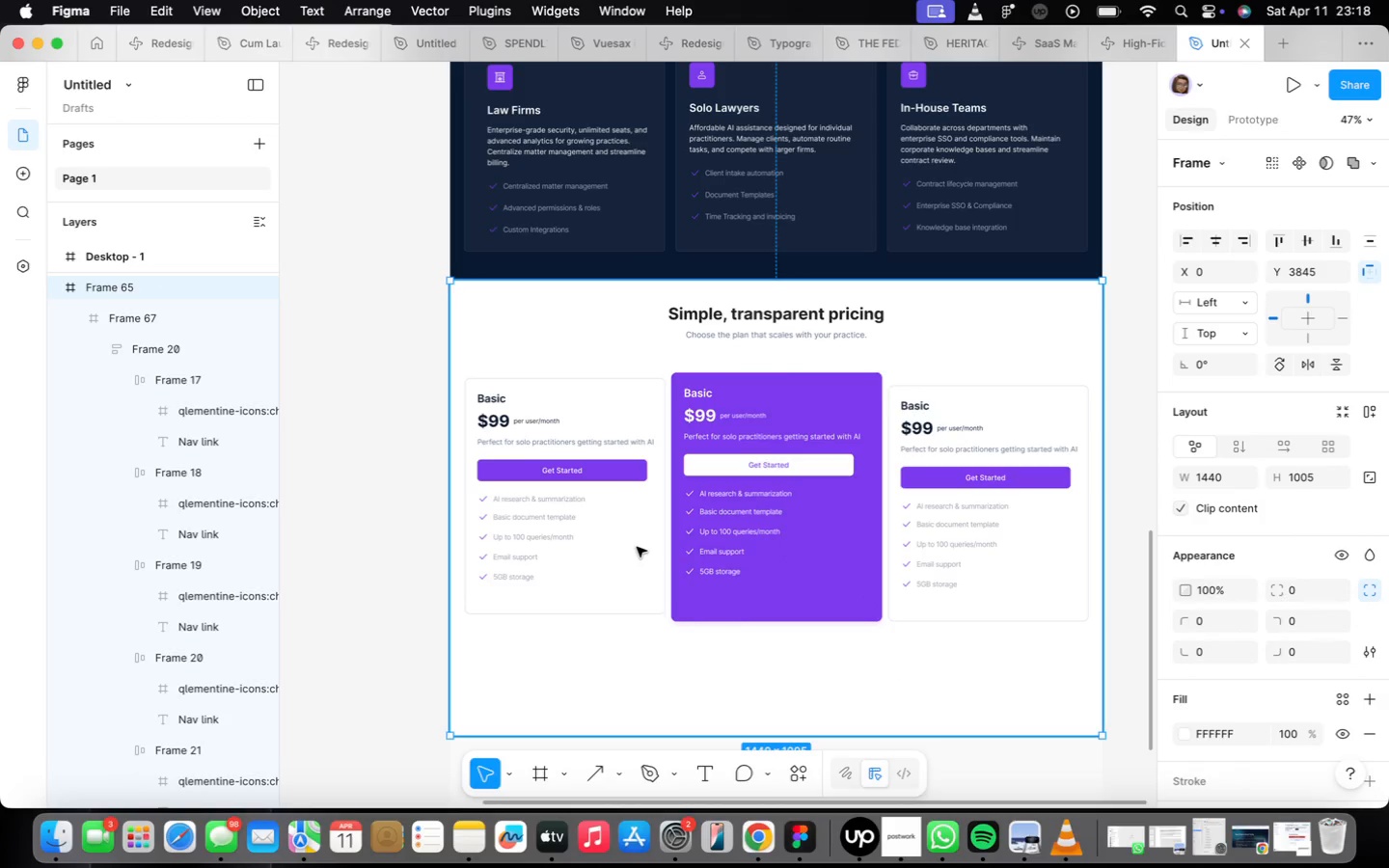 
double_click([637, 547])
 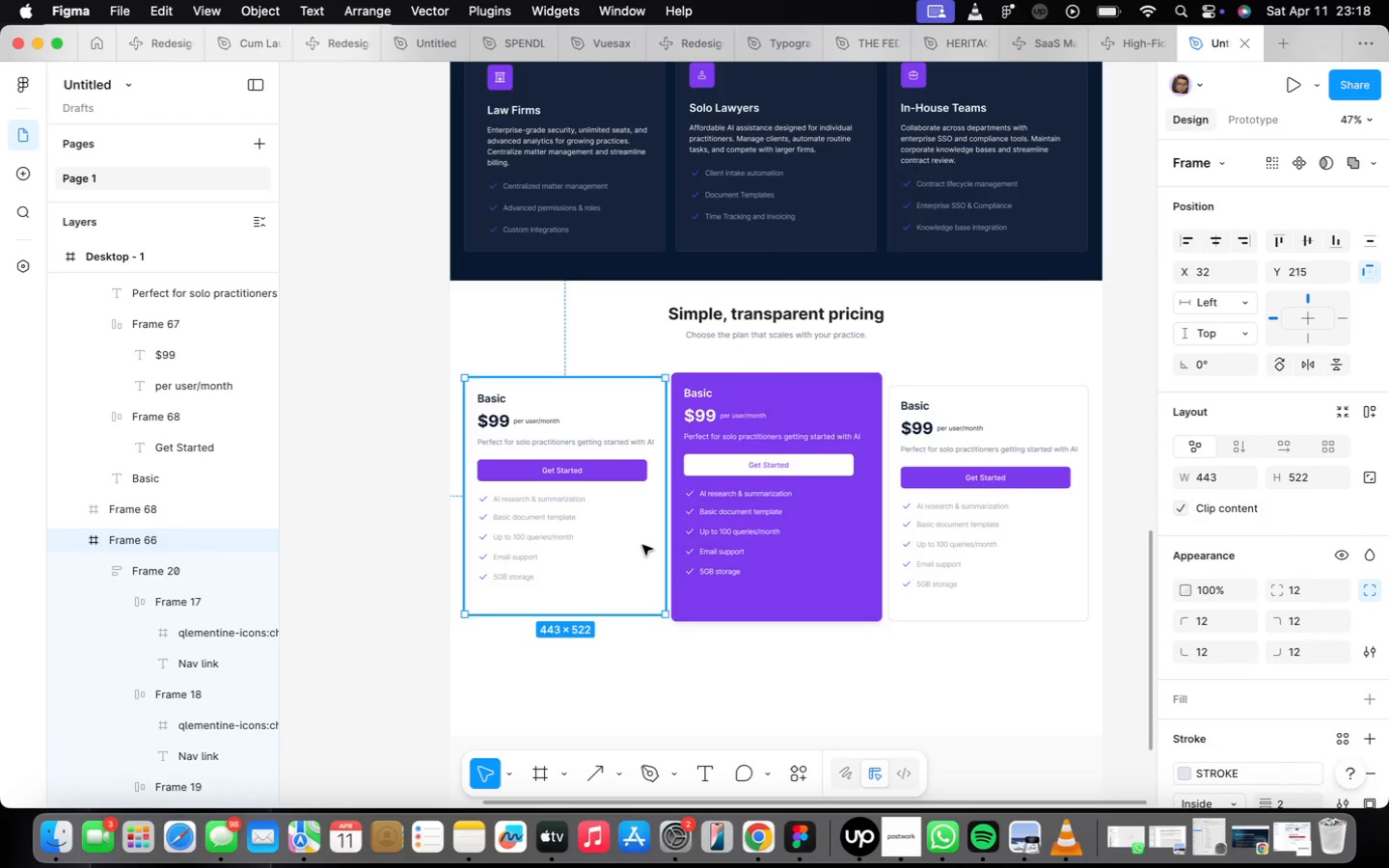 
hold_key(key=ShiftLeft, duration=1.23)
 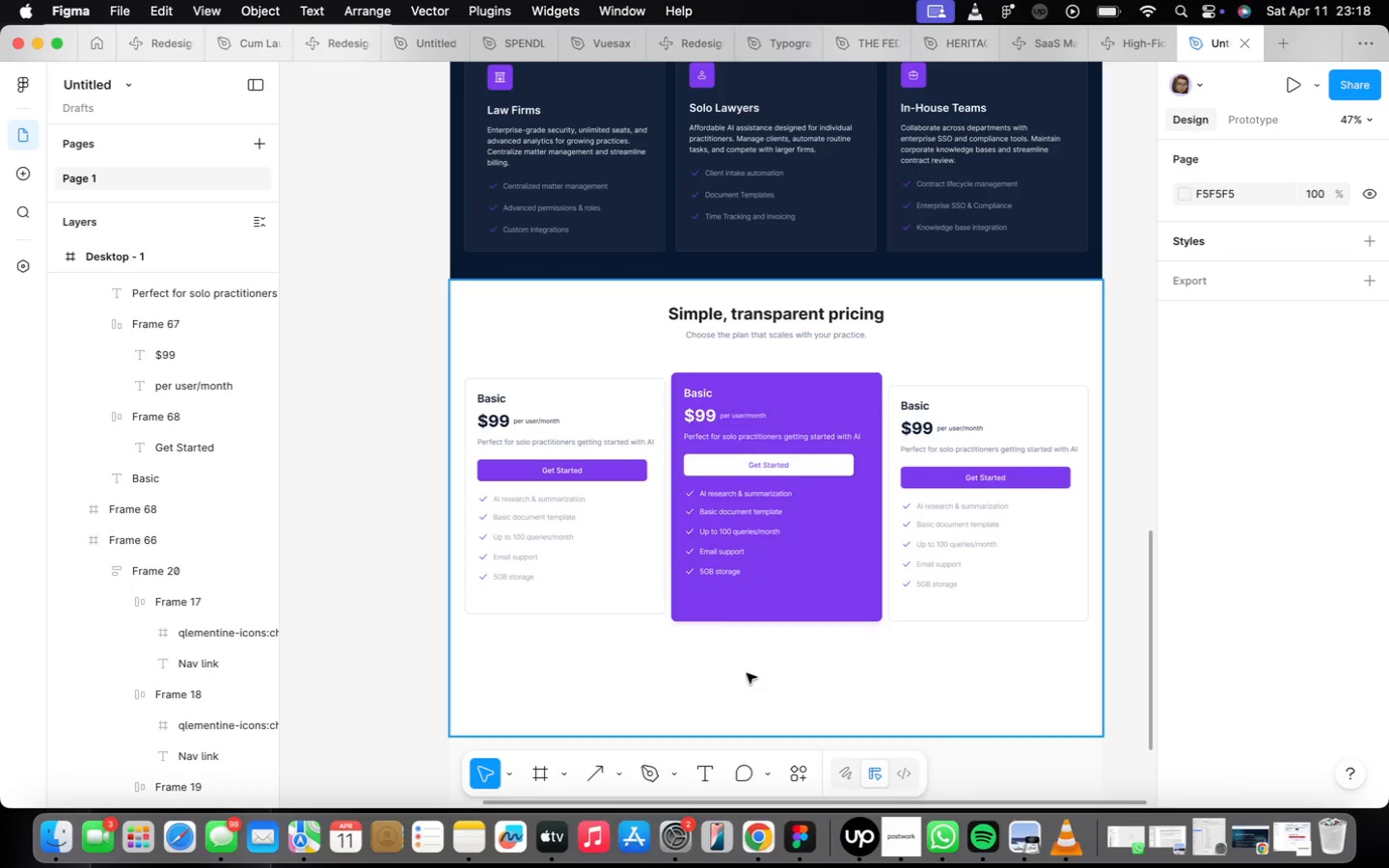 
left_click([747, 674])
 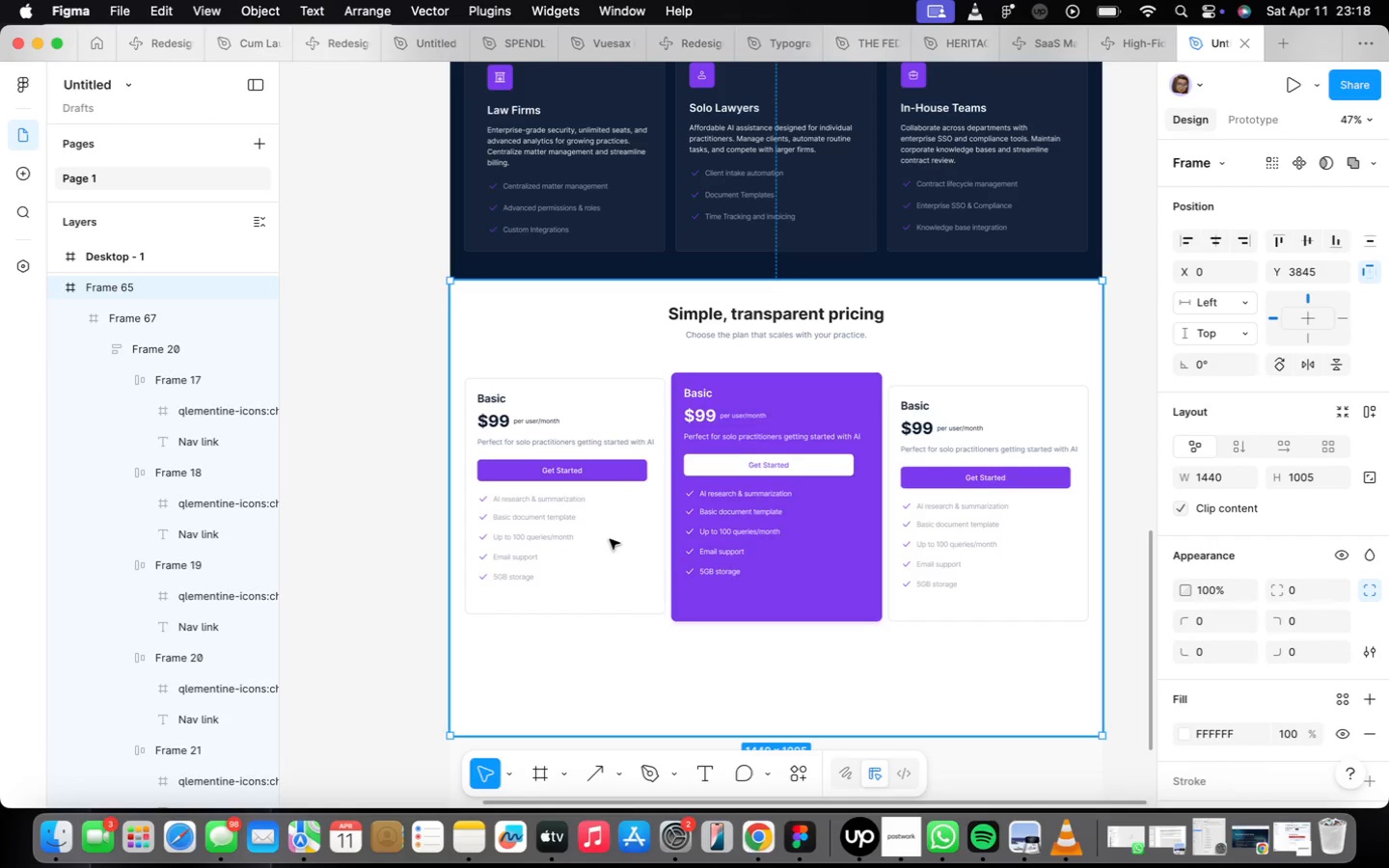 
double_click([610, 539])
 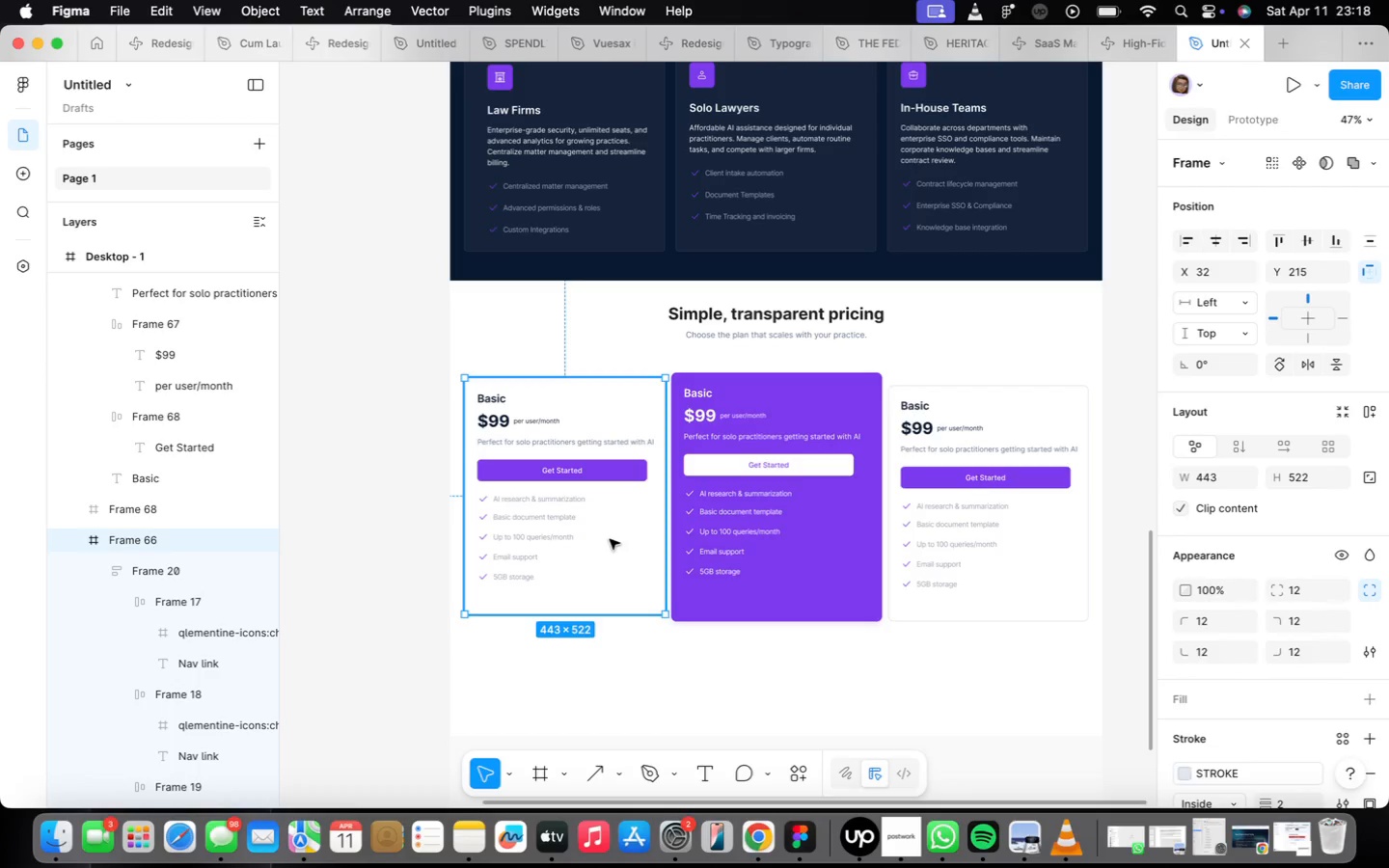 
triple_click([610, 539])
 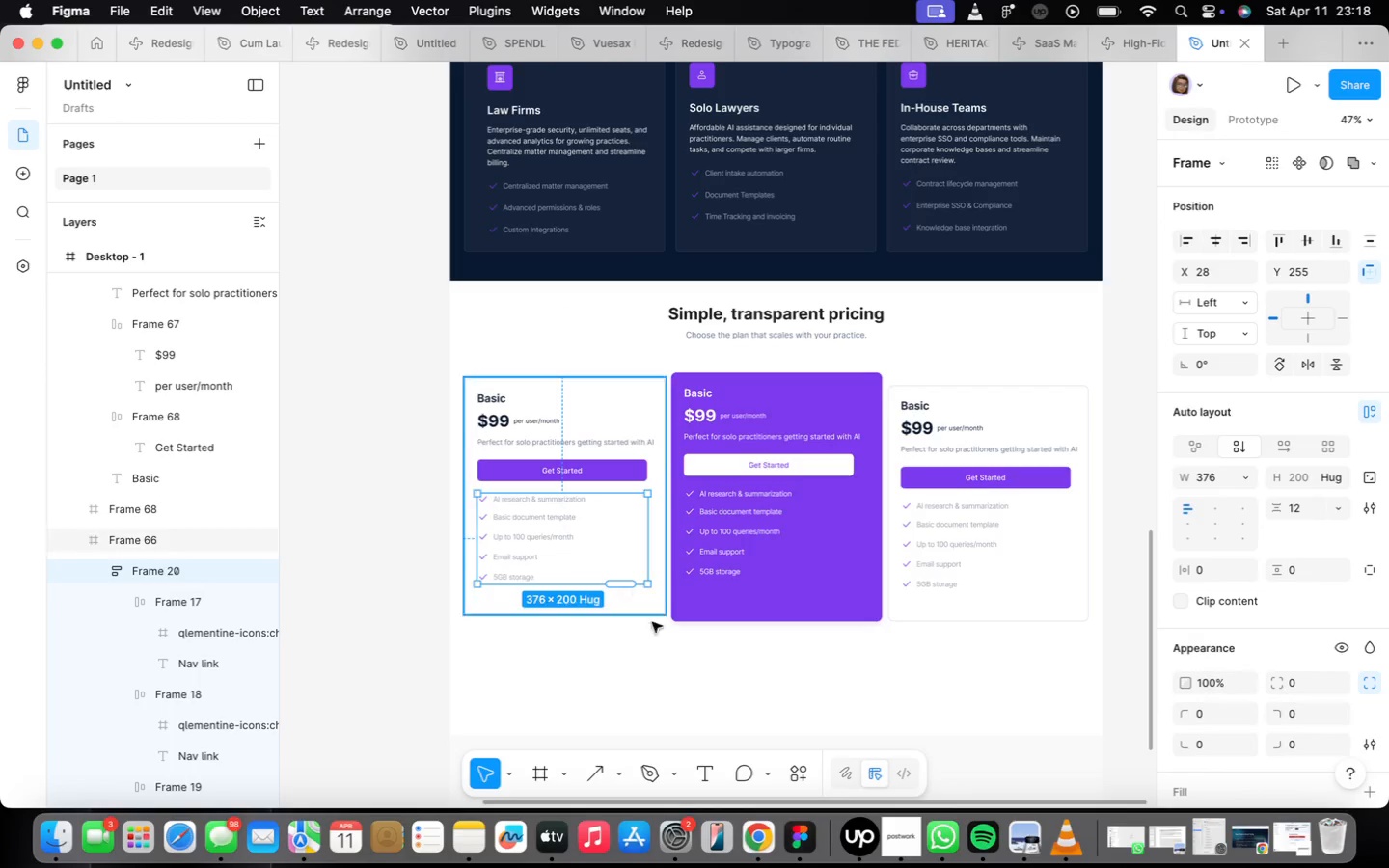 
left_click([711, 685])
 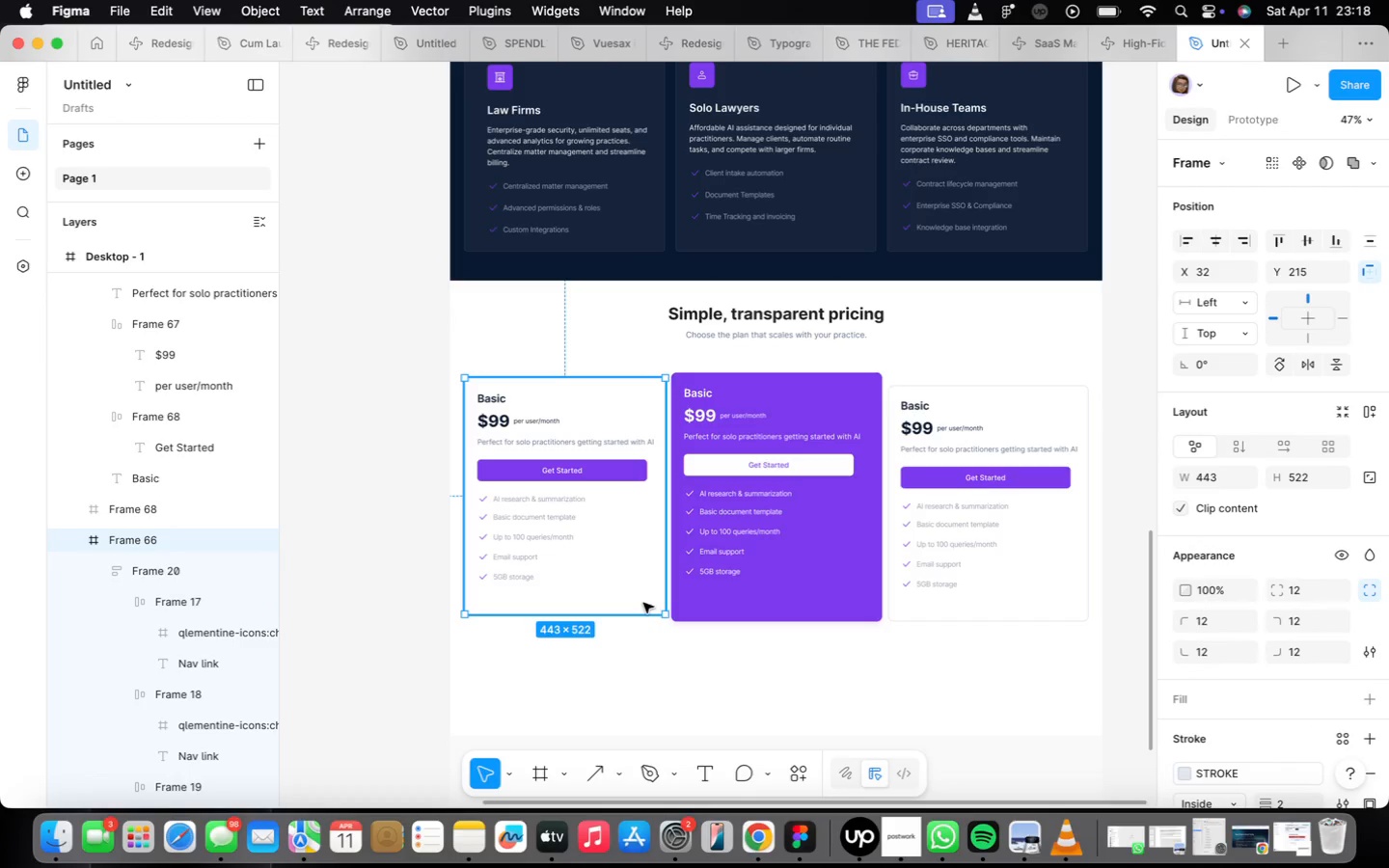 
hold_key(key=ShiftLeft, duration=13.54)
left_click([857, 591])
 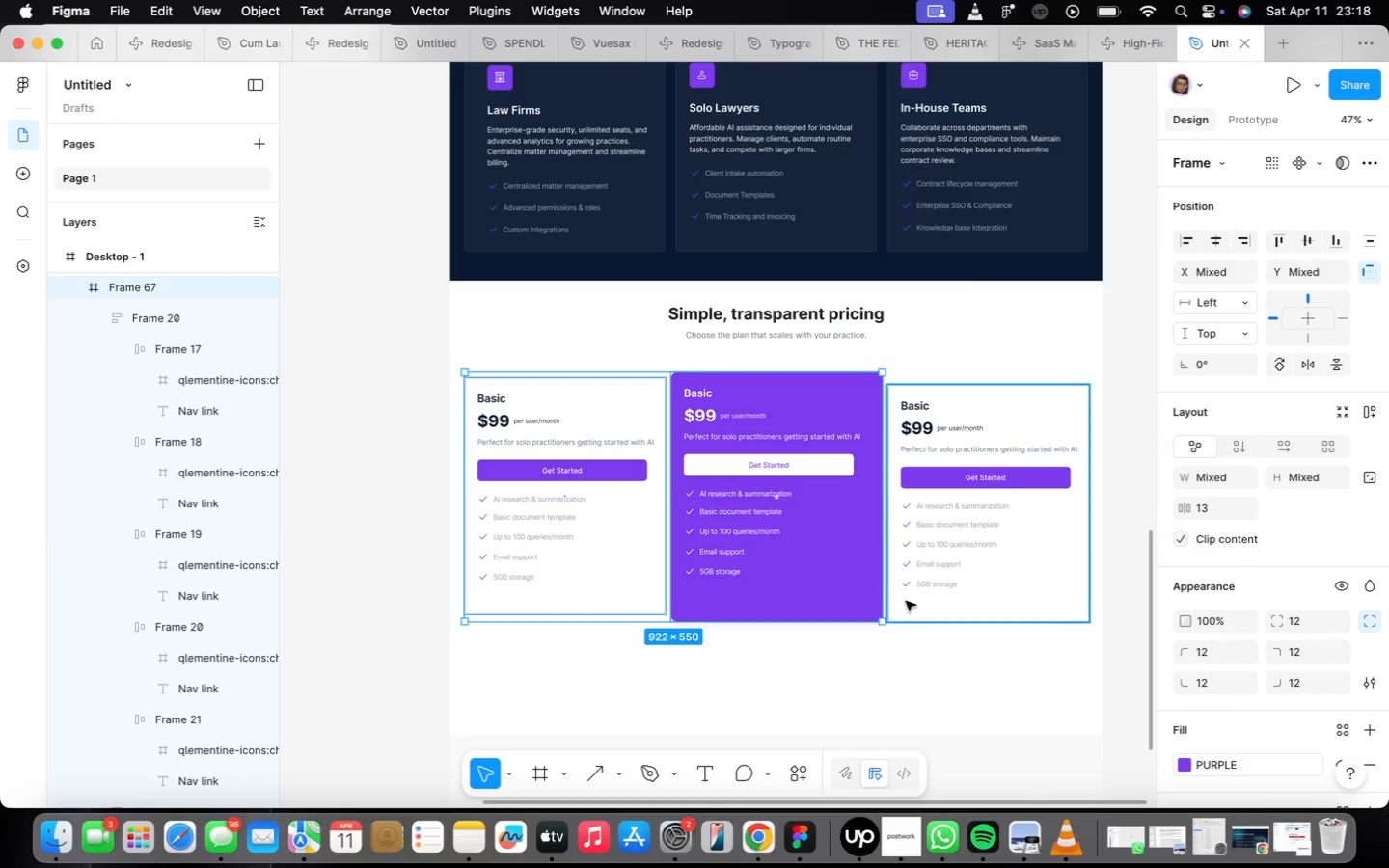 
left_click([950, 610])
 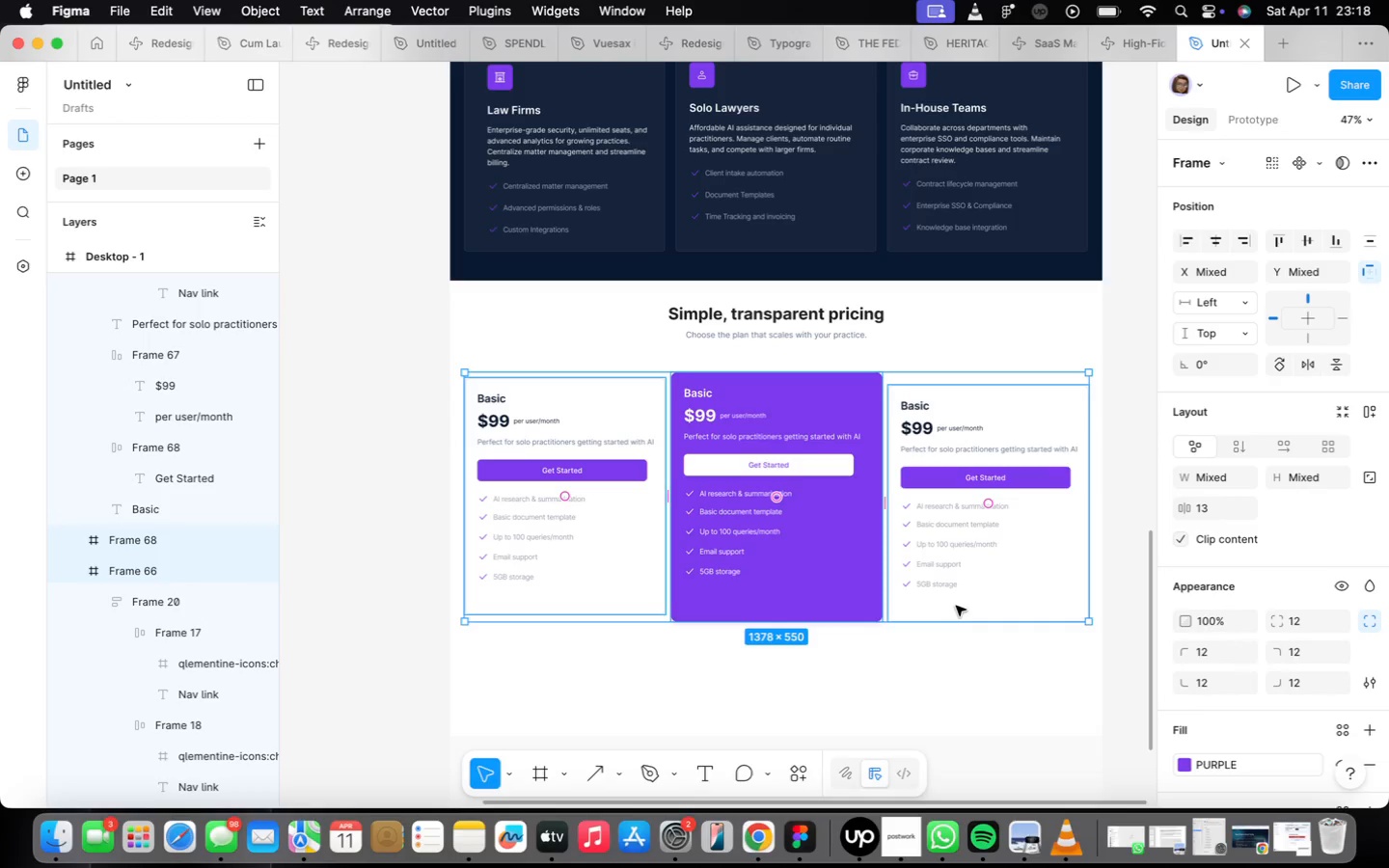 
wait(6.83)
 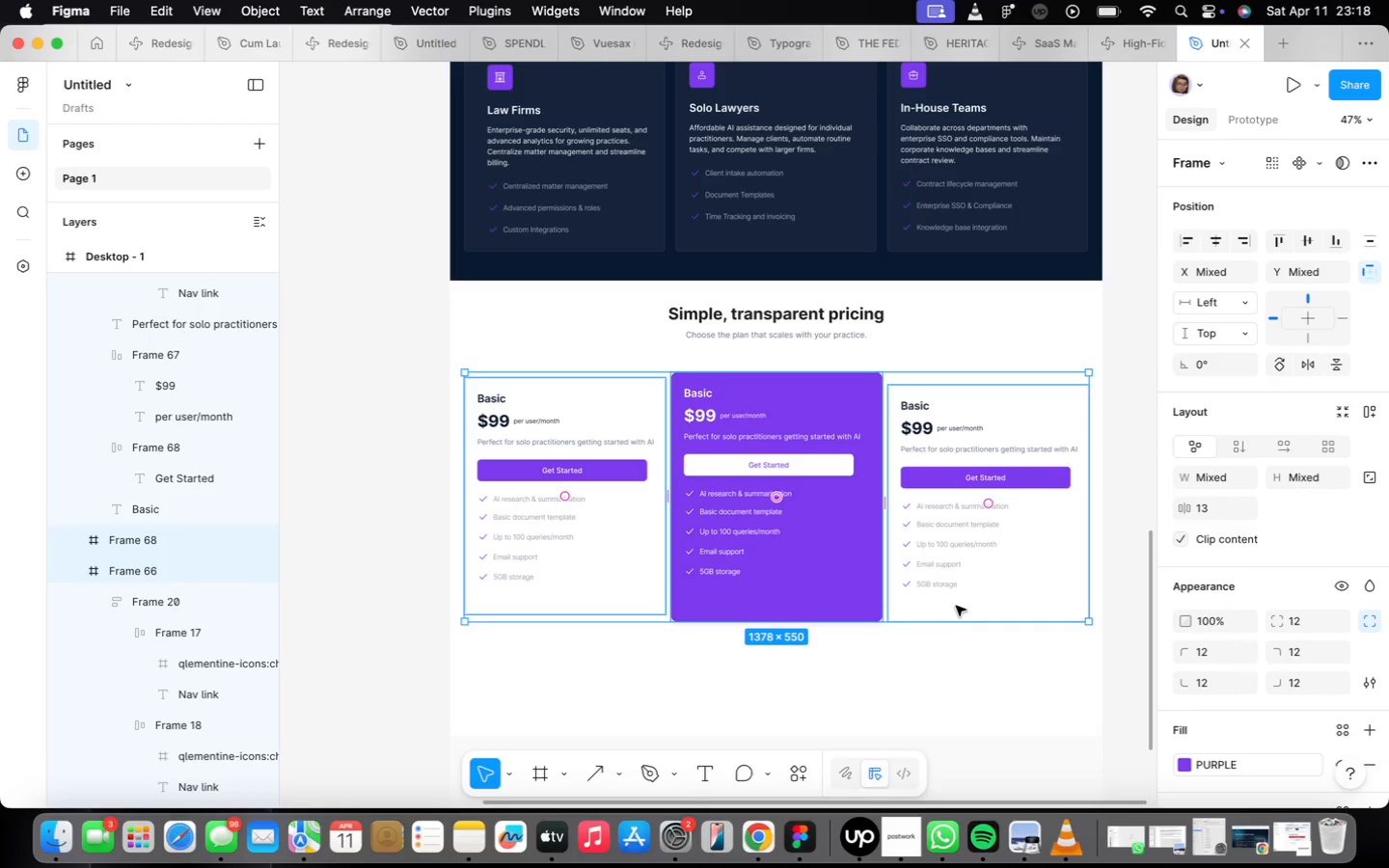 
key(Shift+ShiftLeft)
 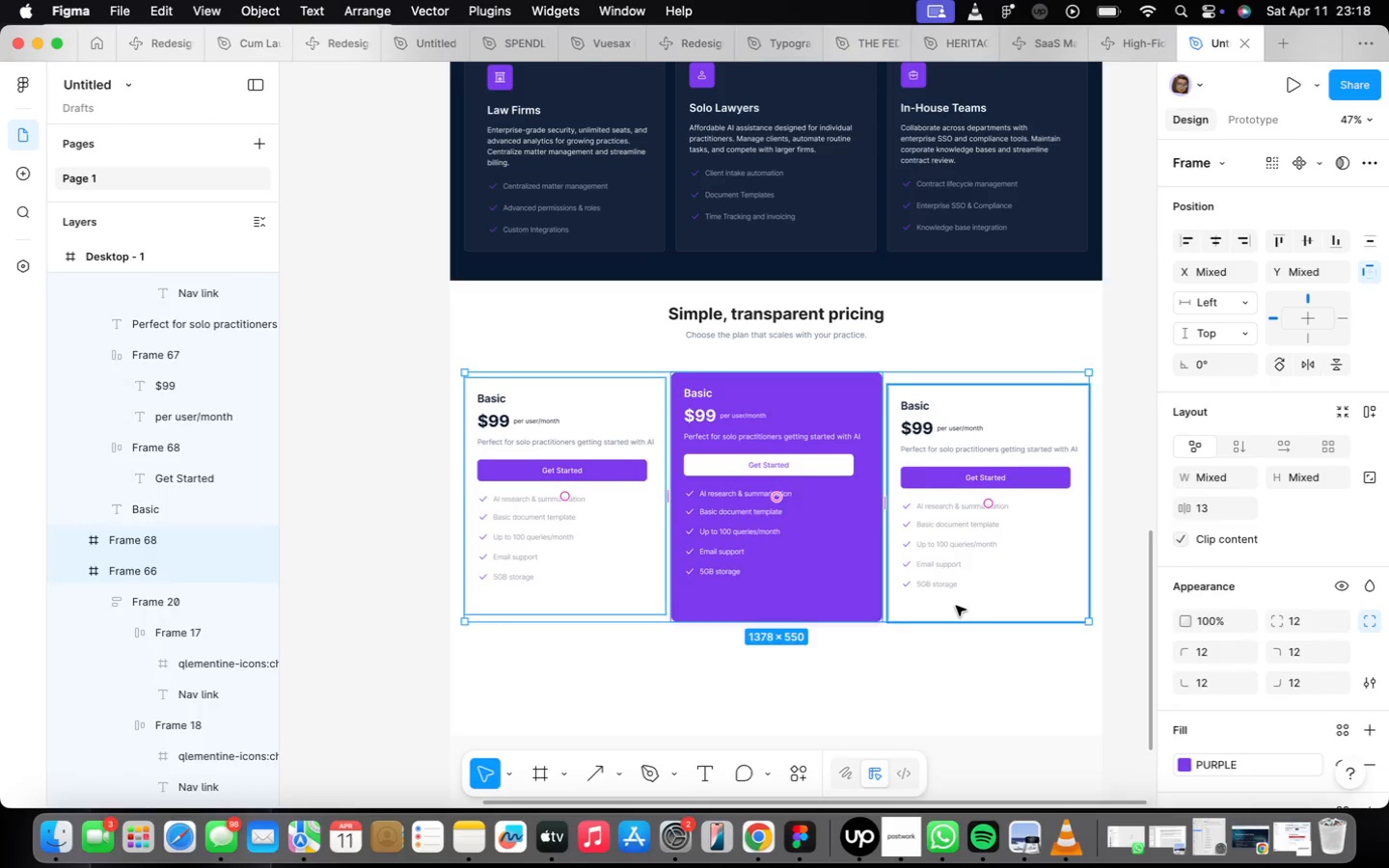 
key(Shift+A)
 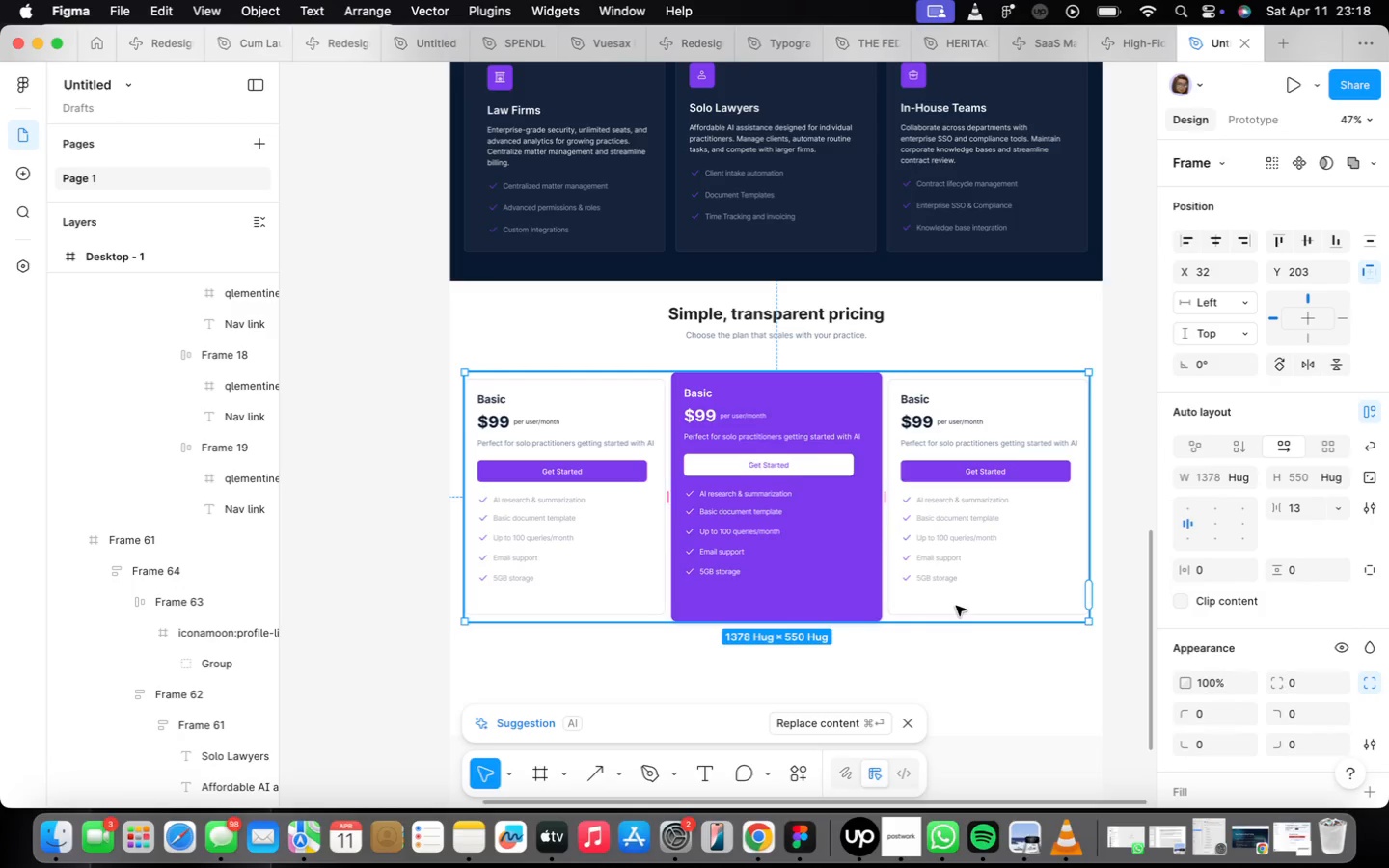 
wait(9.44)
 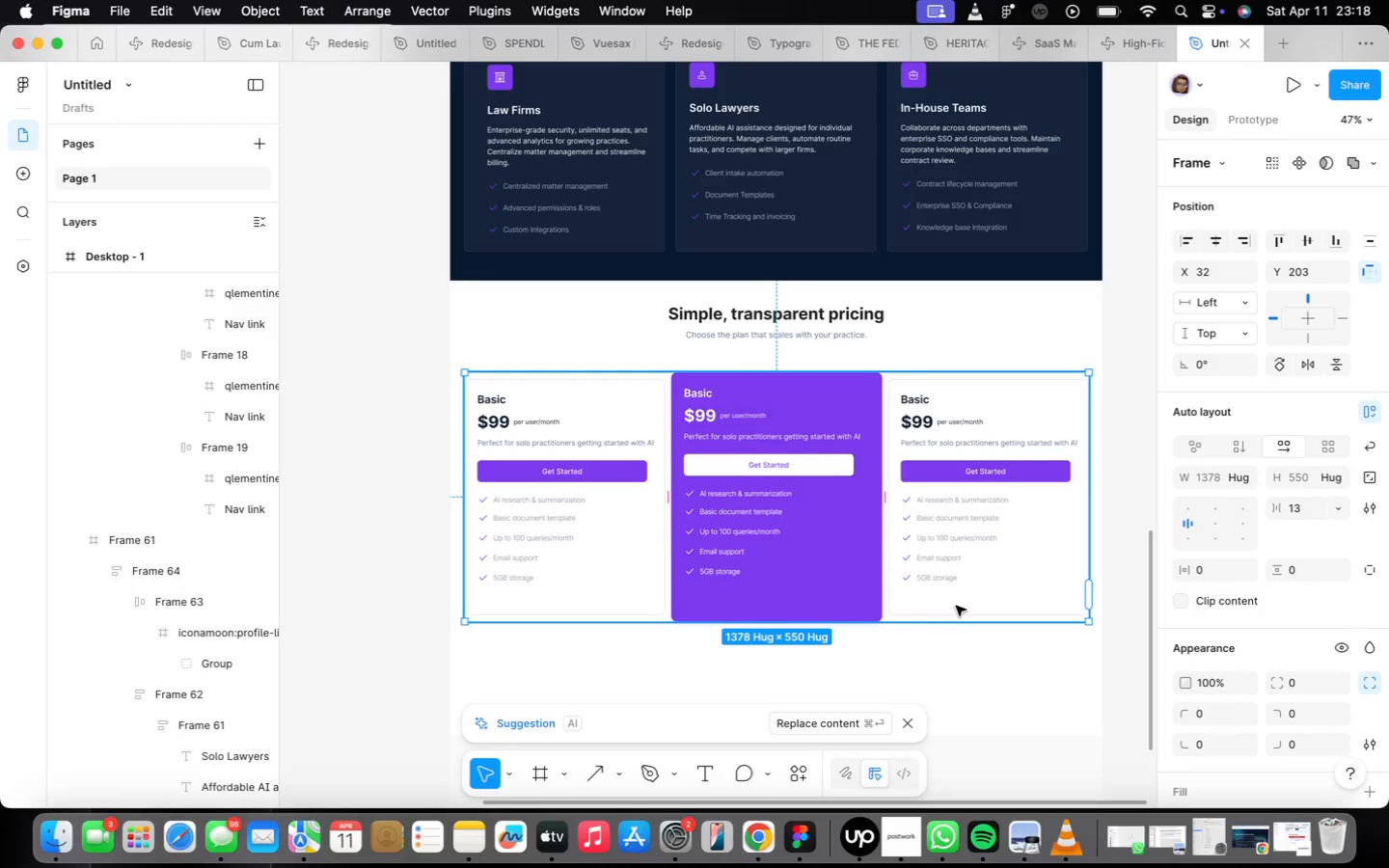 
left_click([1225, 236])
 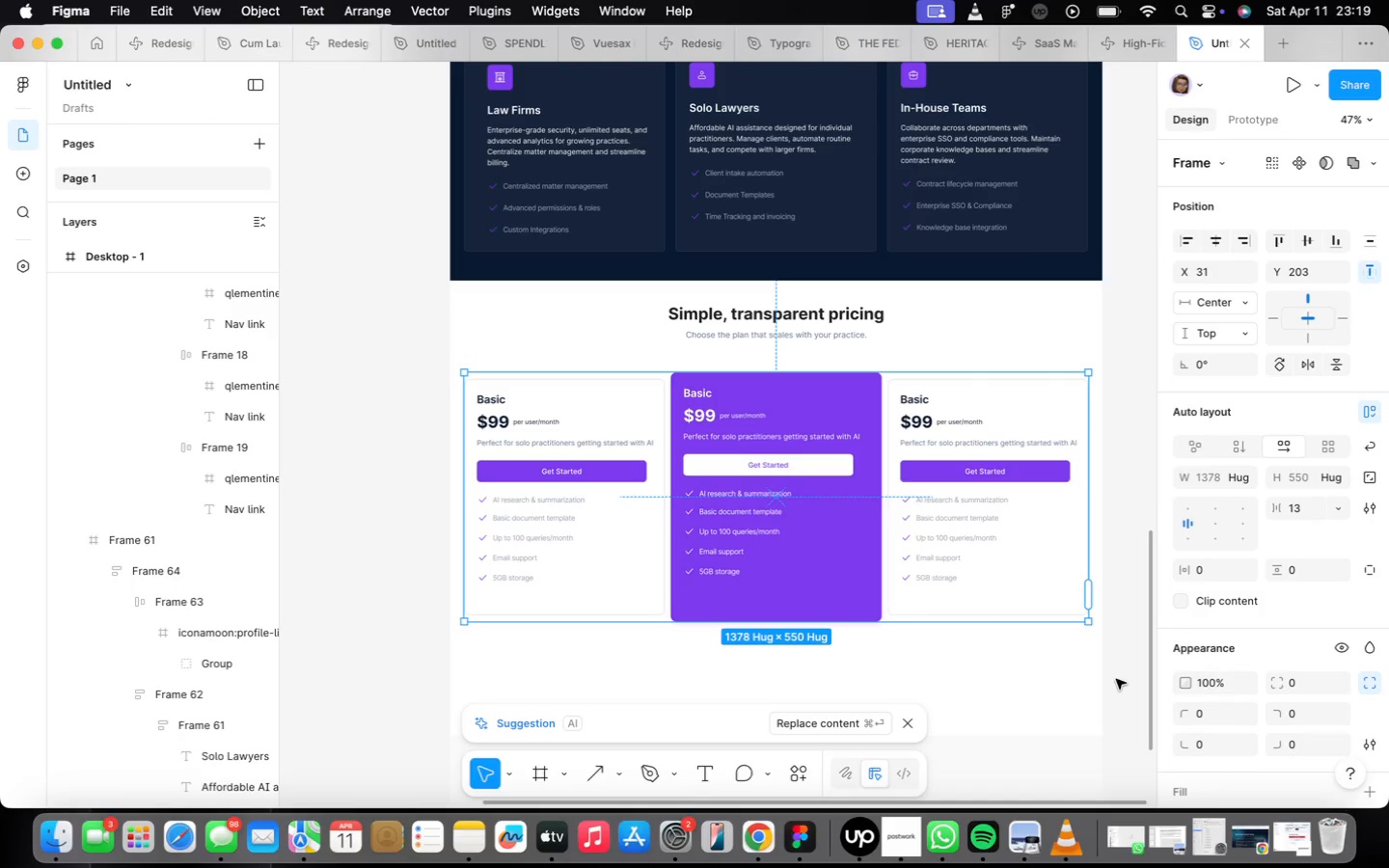 
wait(12.36)
 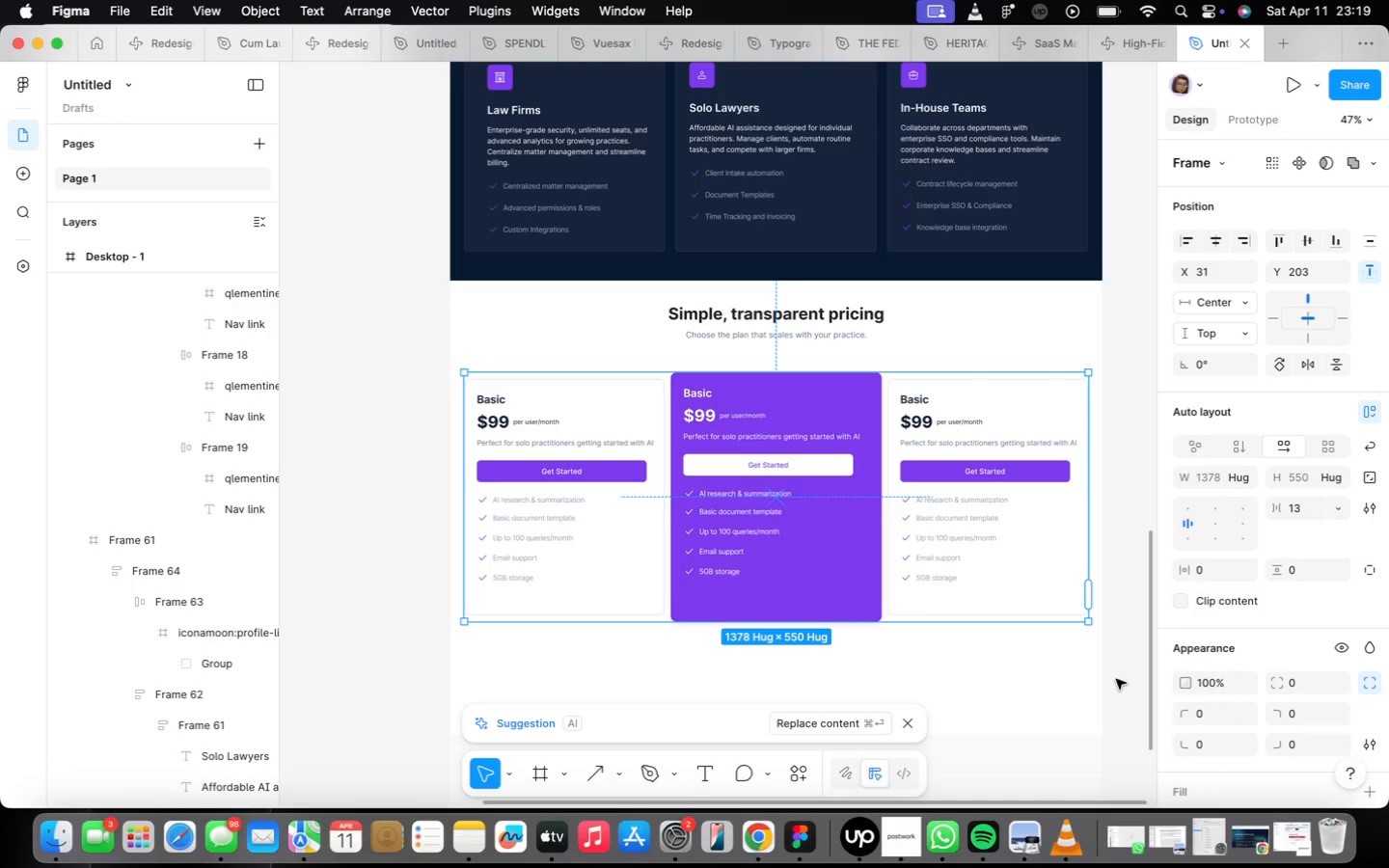 
scroll: coordinate [1071, 659], scroll_direction: up, amount: 5.0
 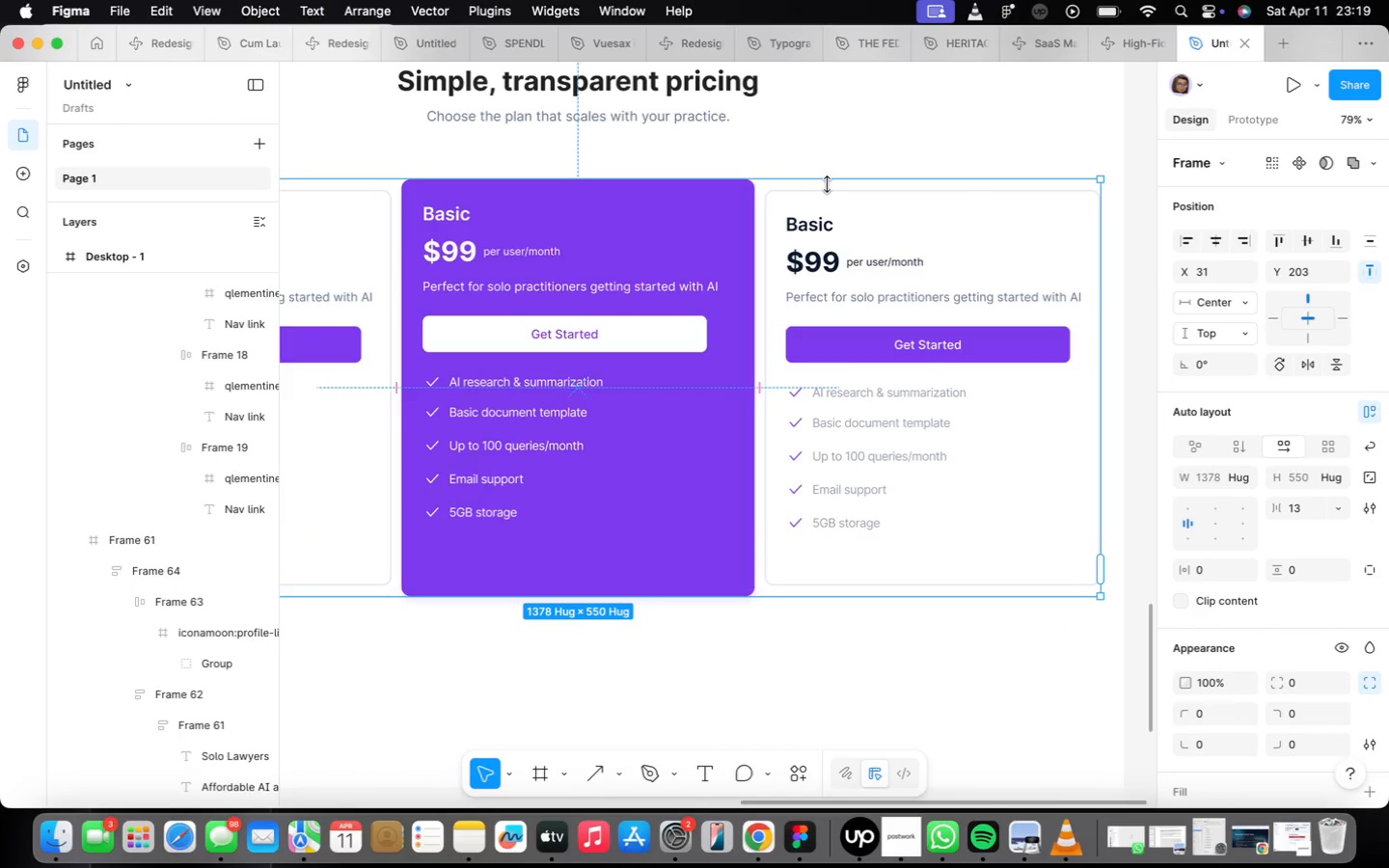 
left_click([808, 227])
 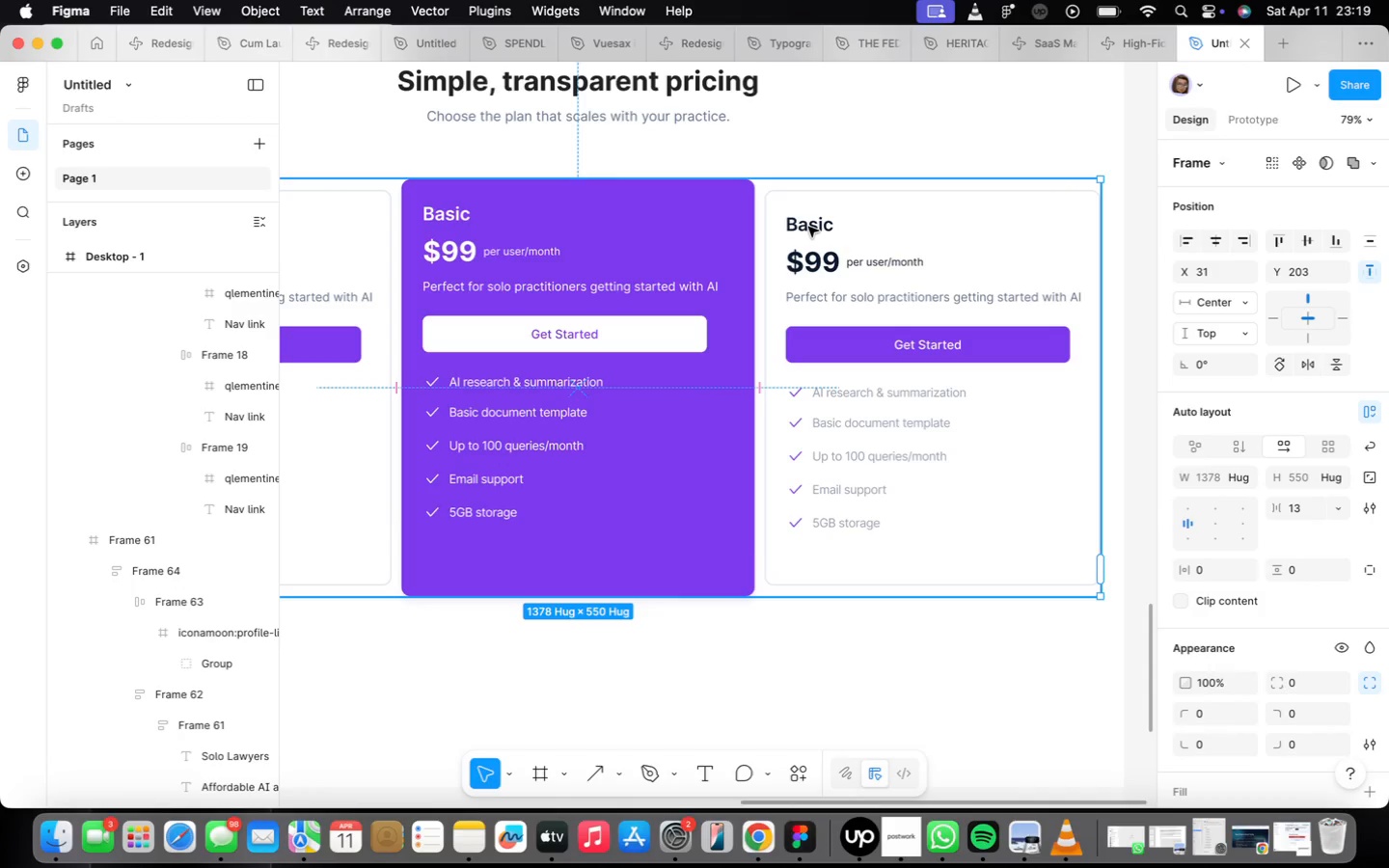 
left_click([808, 227])
 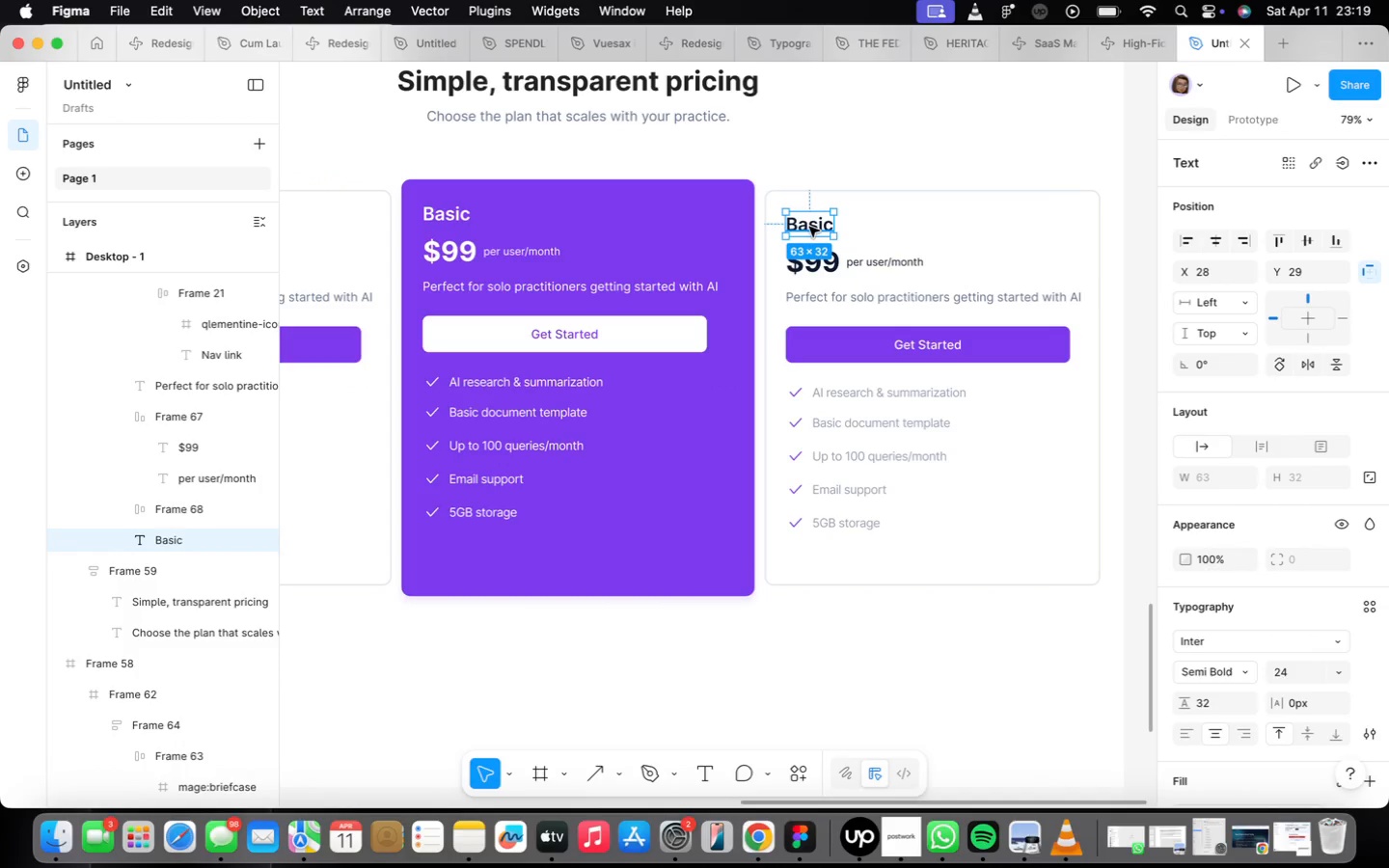 
double_click([812, 227])
 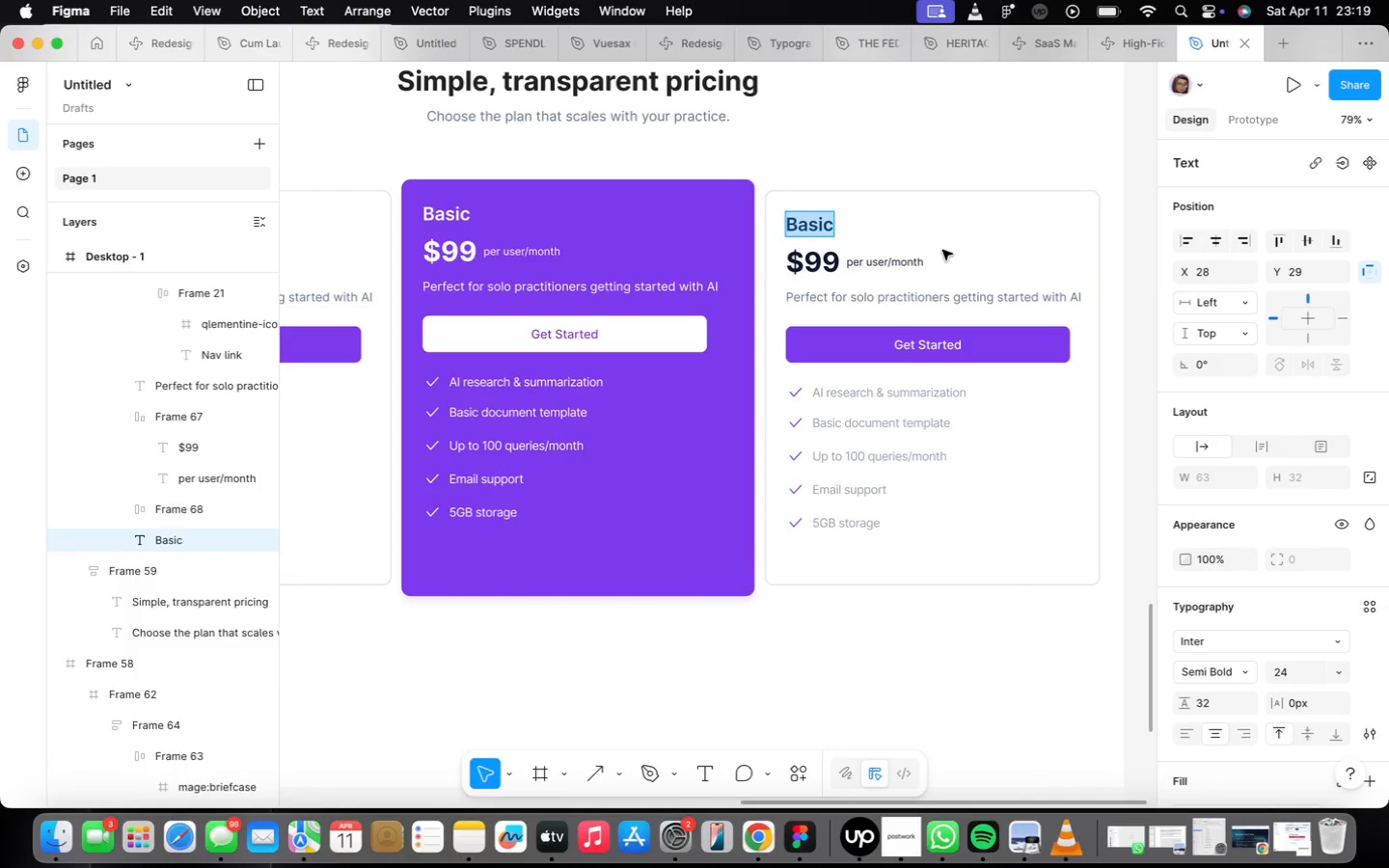 
type(Enterprise)
 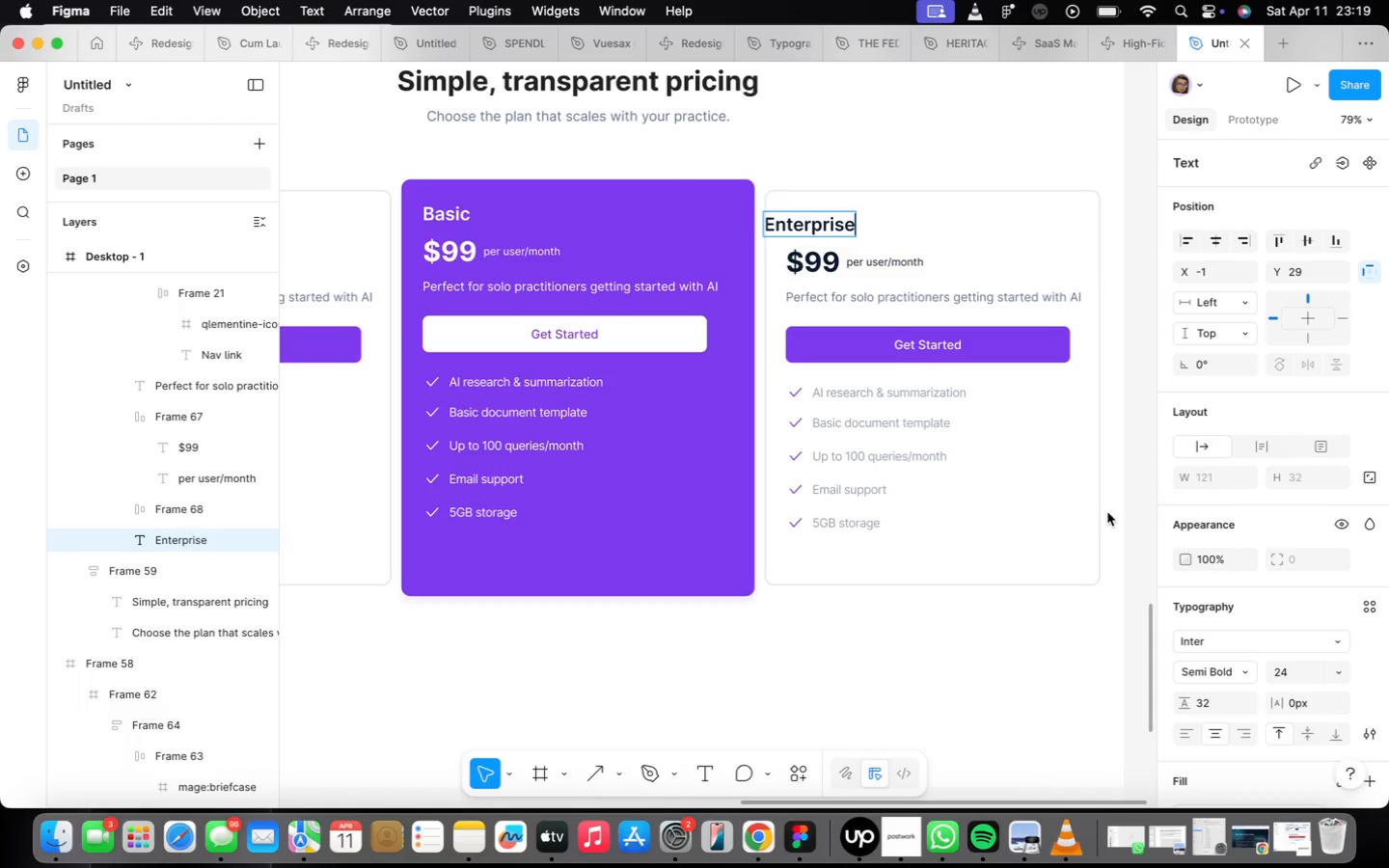 
wait(5.62)
 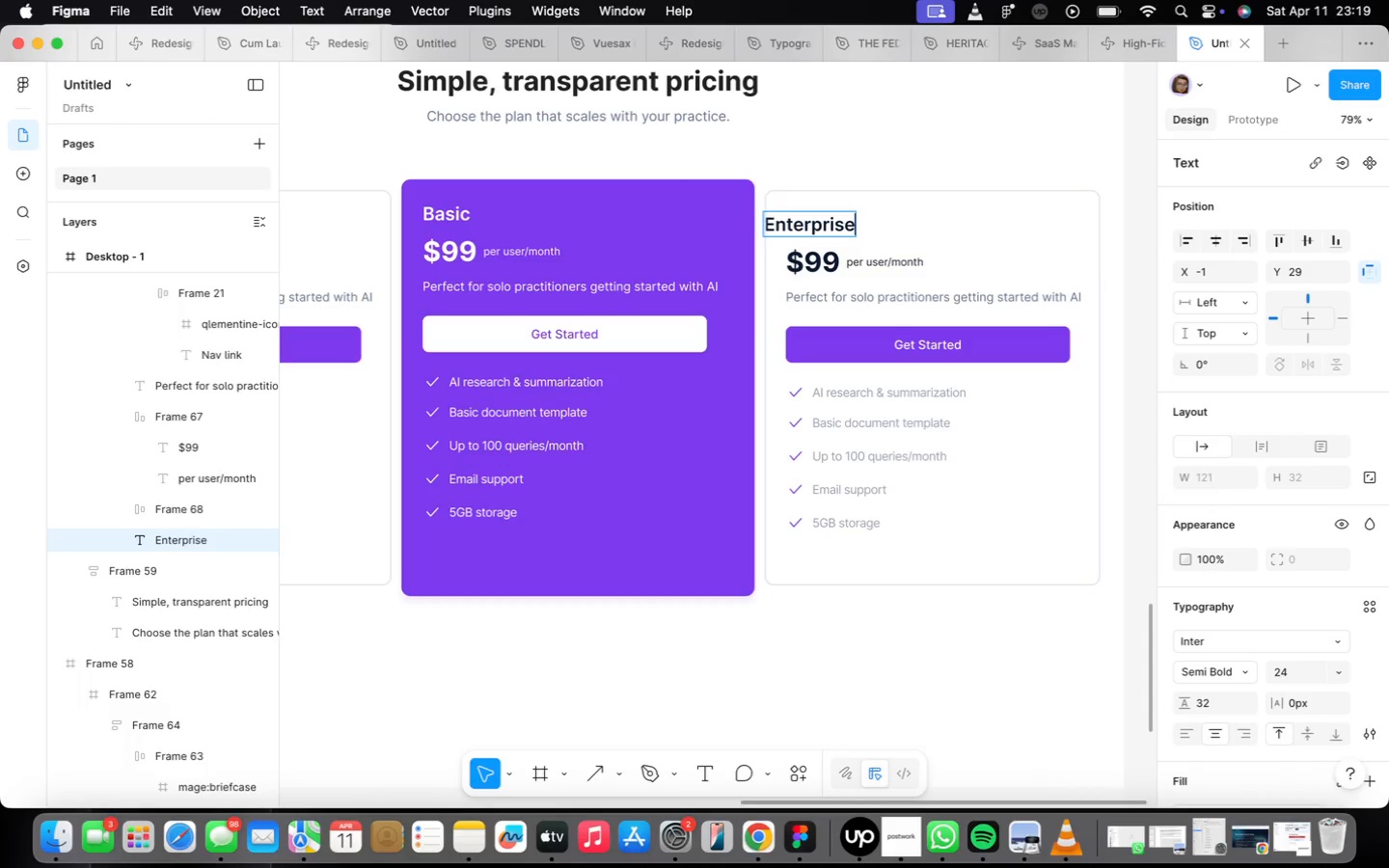 
left_click([1190, 729])
 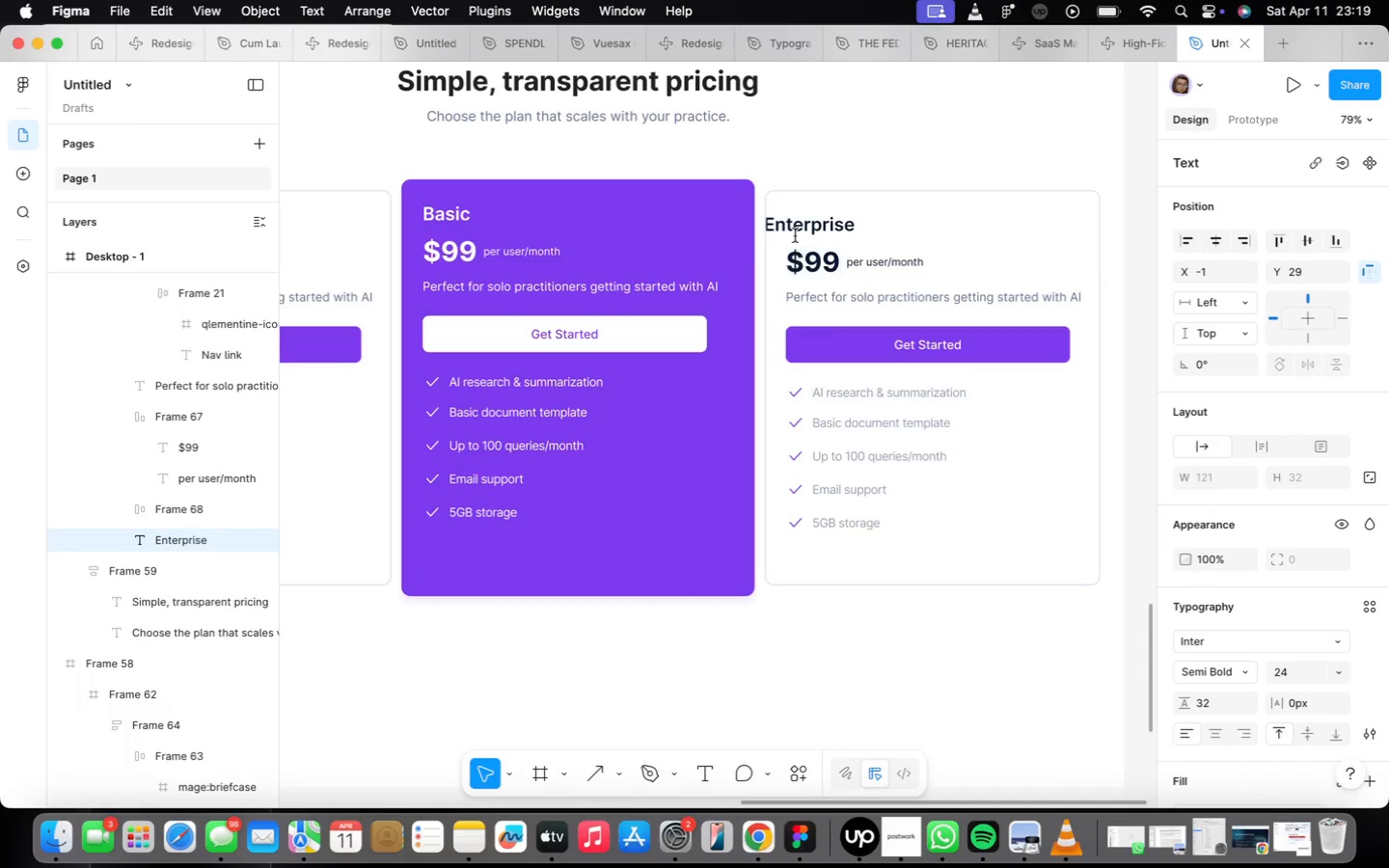 
left_click([802, 220])
 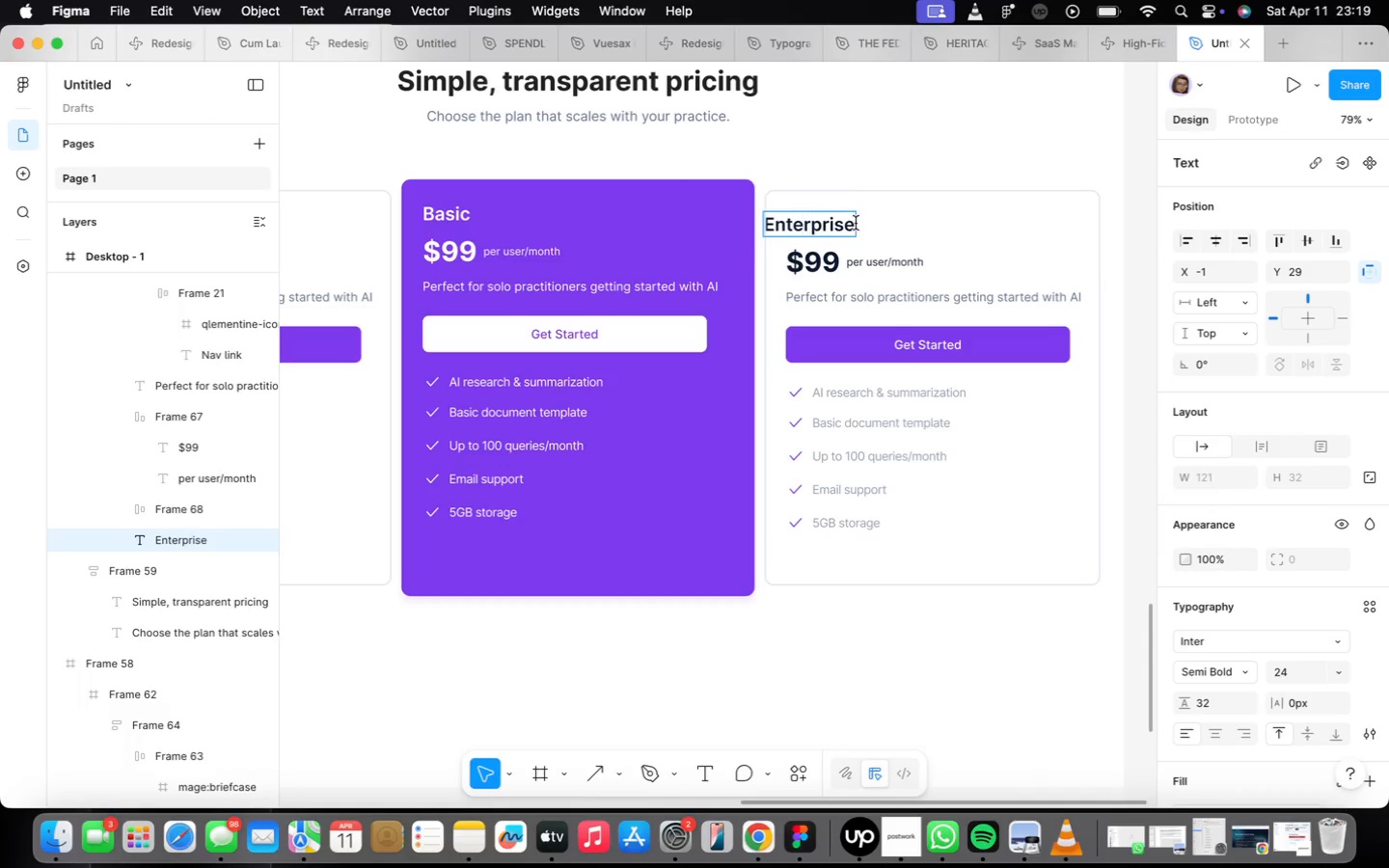 
double_click([852, 225])
 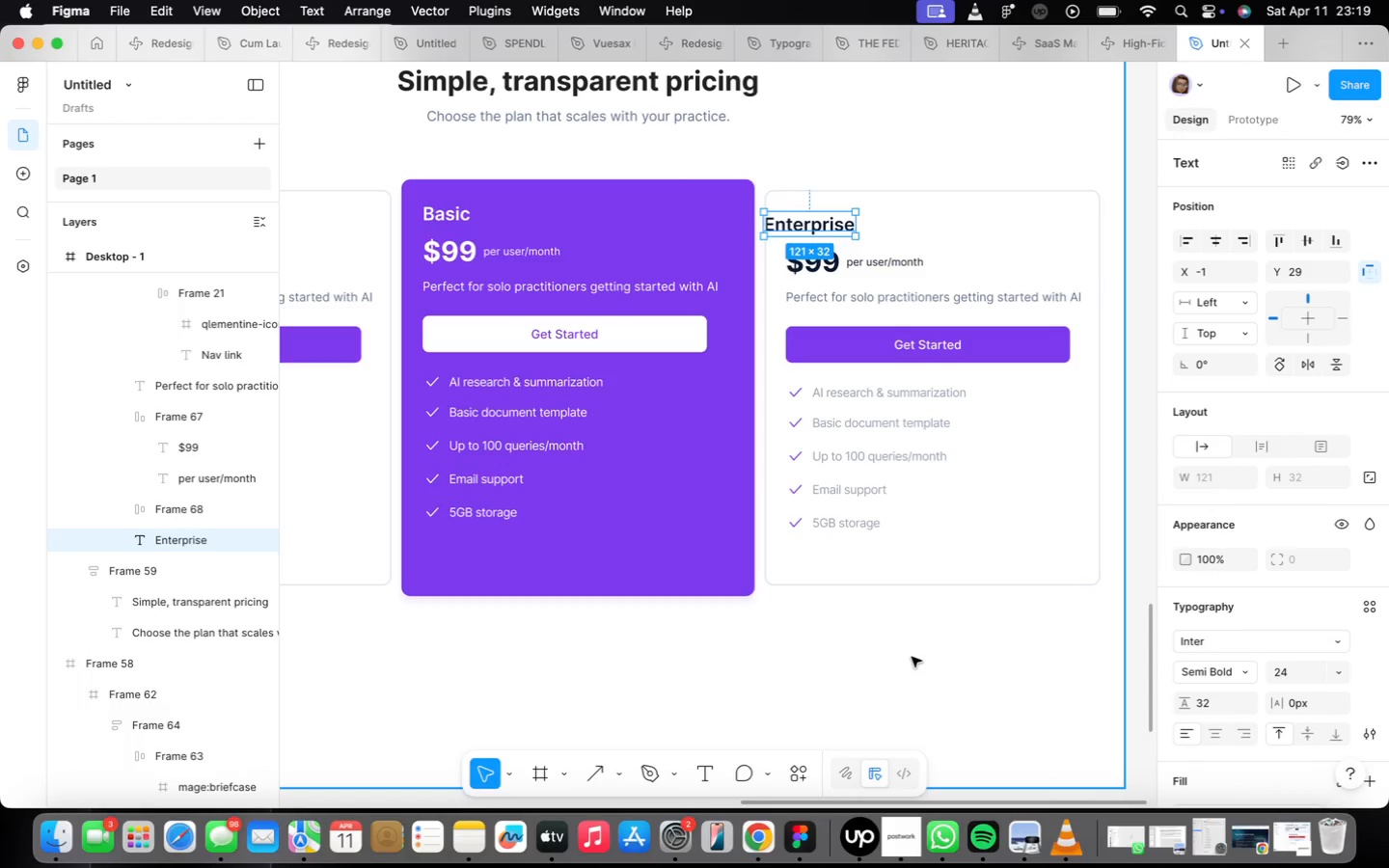 
wait(12.8)
 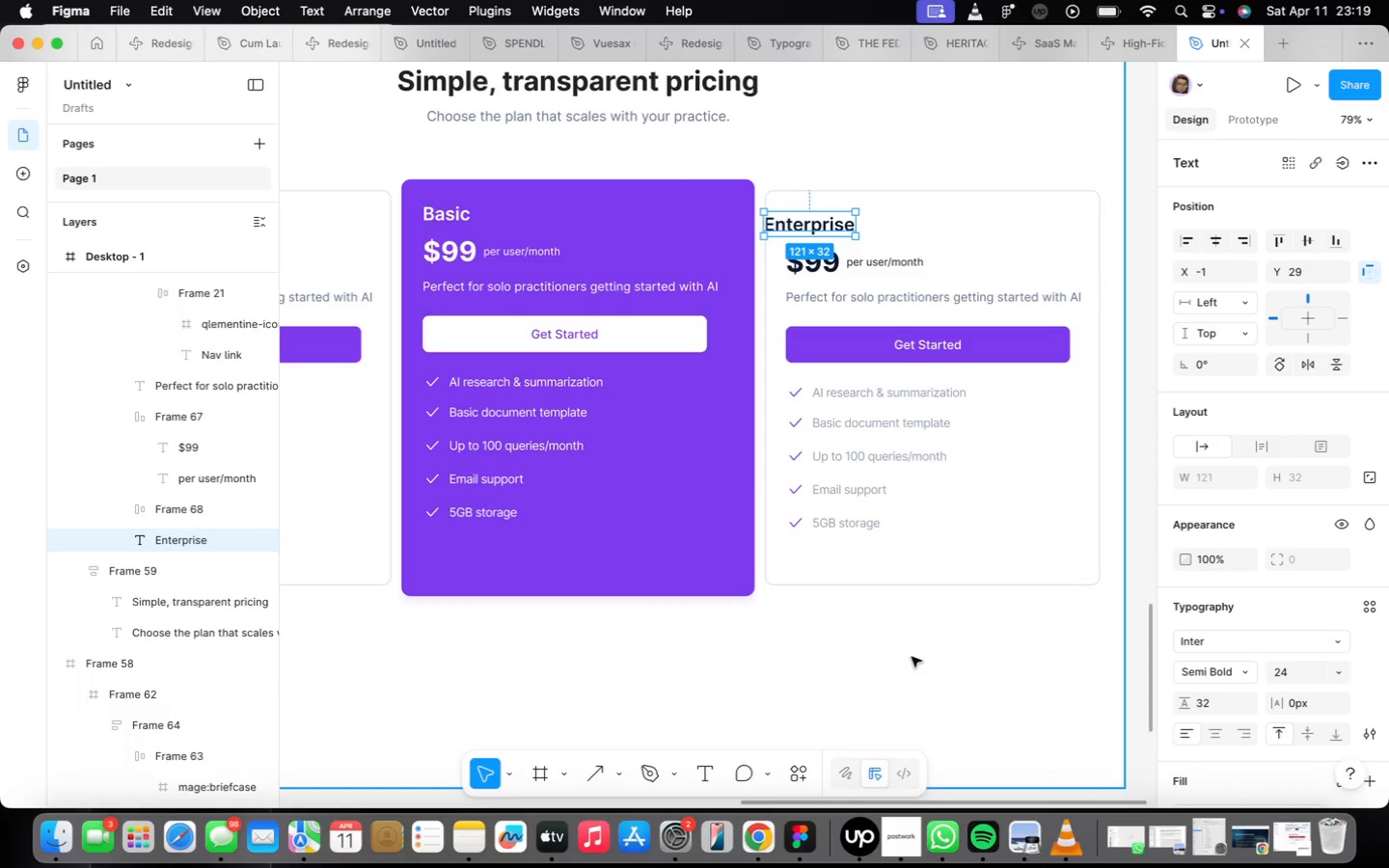 
left_click_drag(start_coordinate=[824, 225], to_coordinate=[830, 224])
 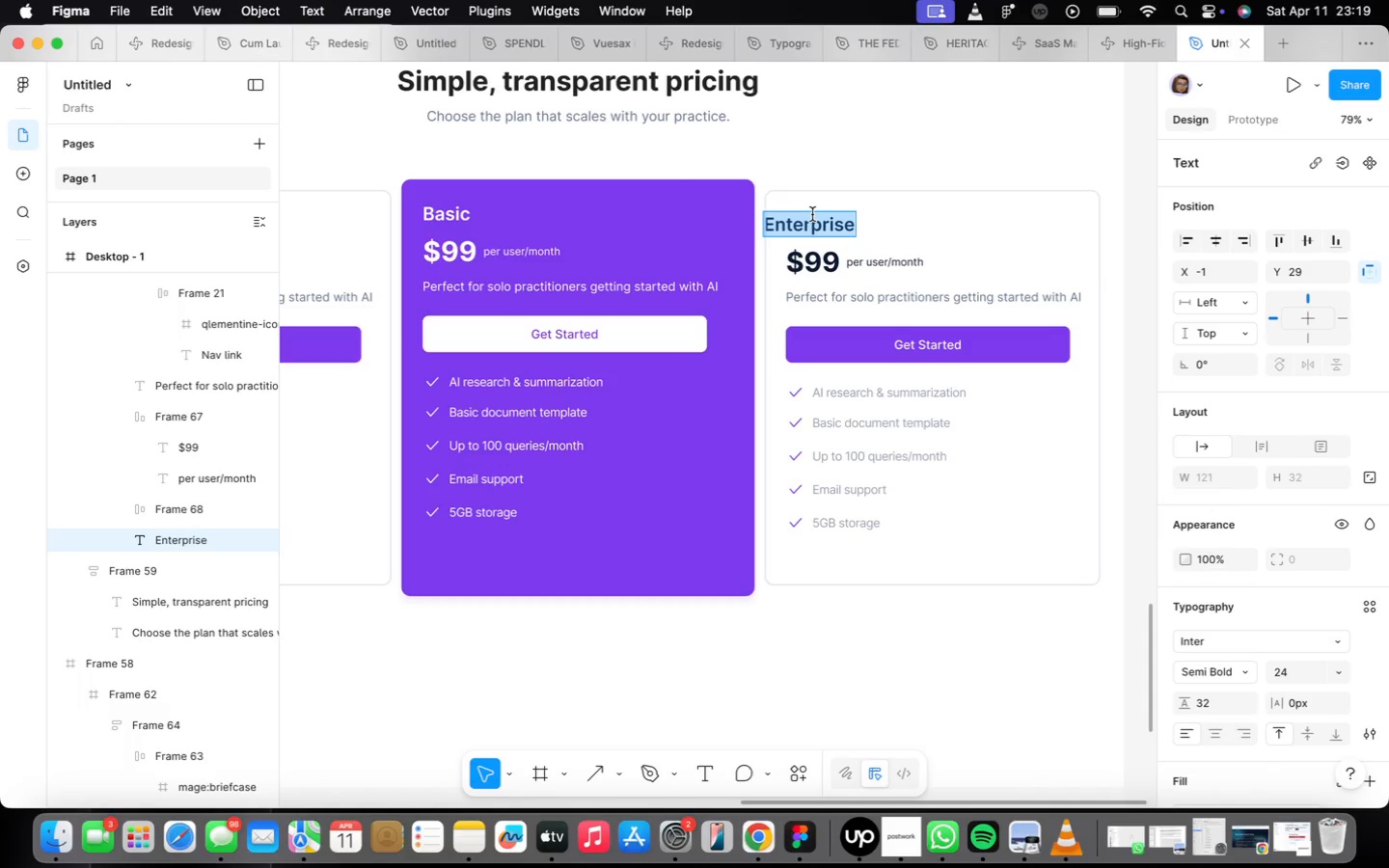 
double_click([813, 222])
 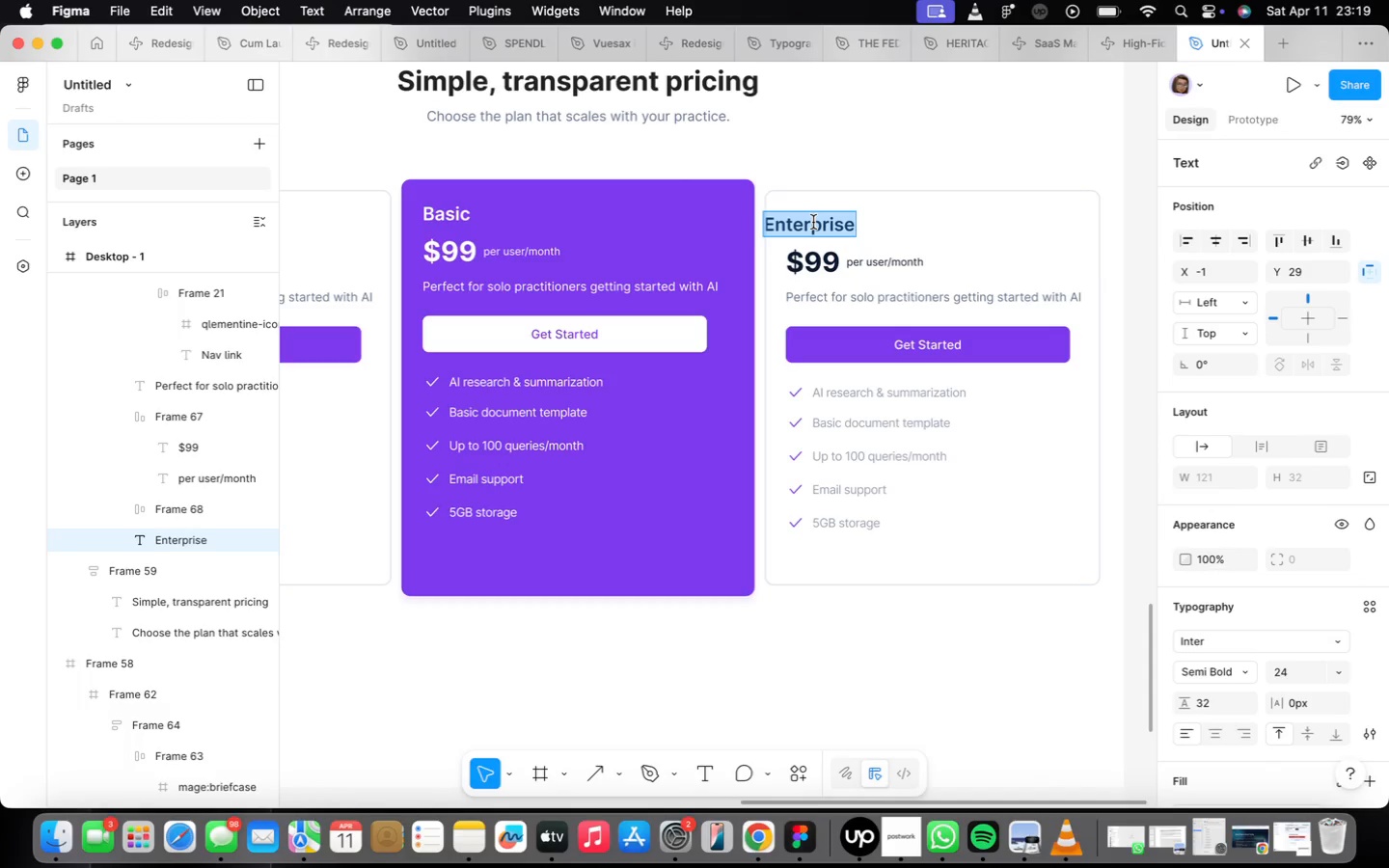 
left_click([813, 222])
 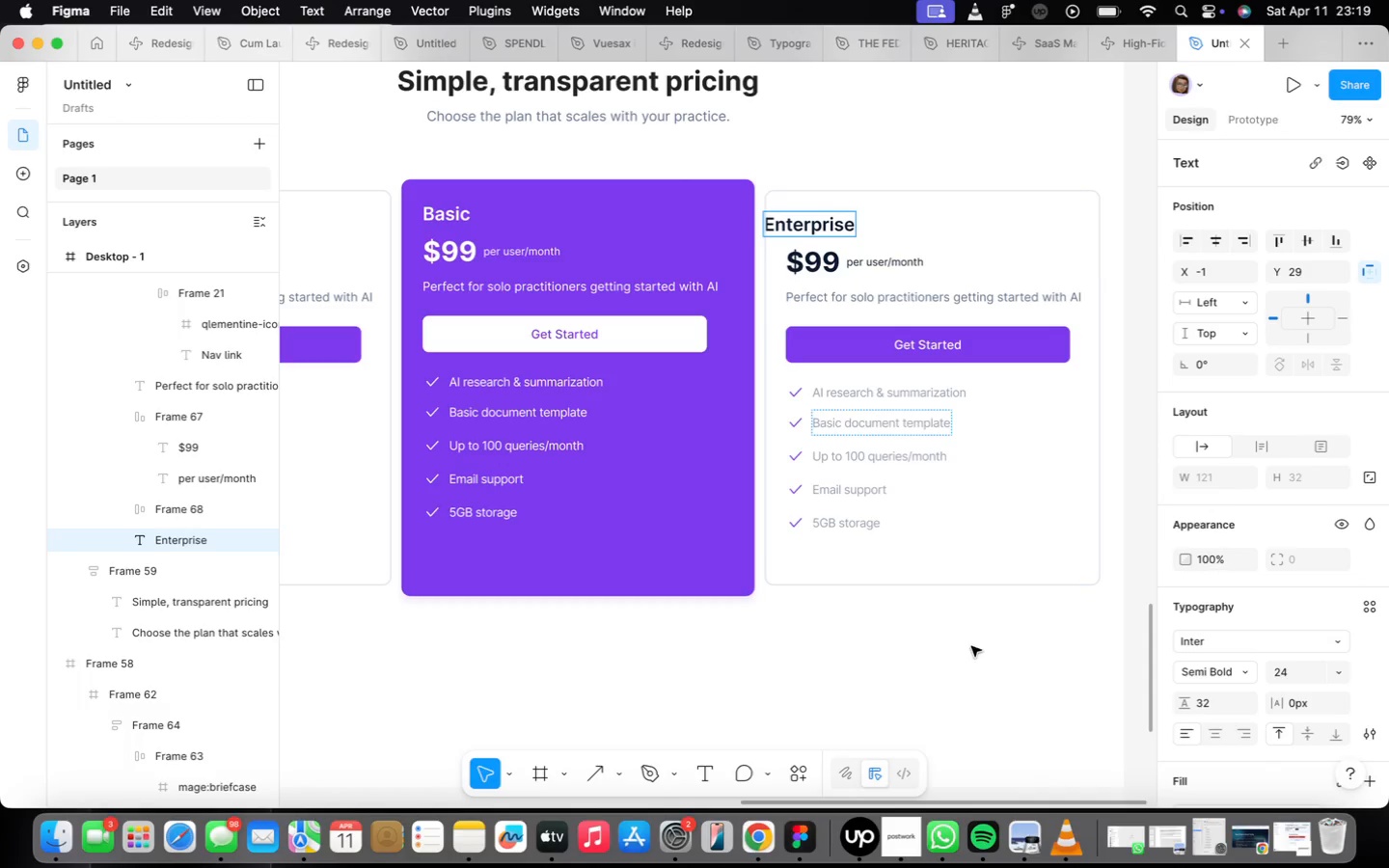 
left_click([969, 639])
 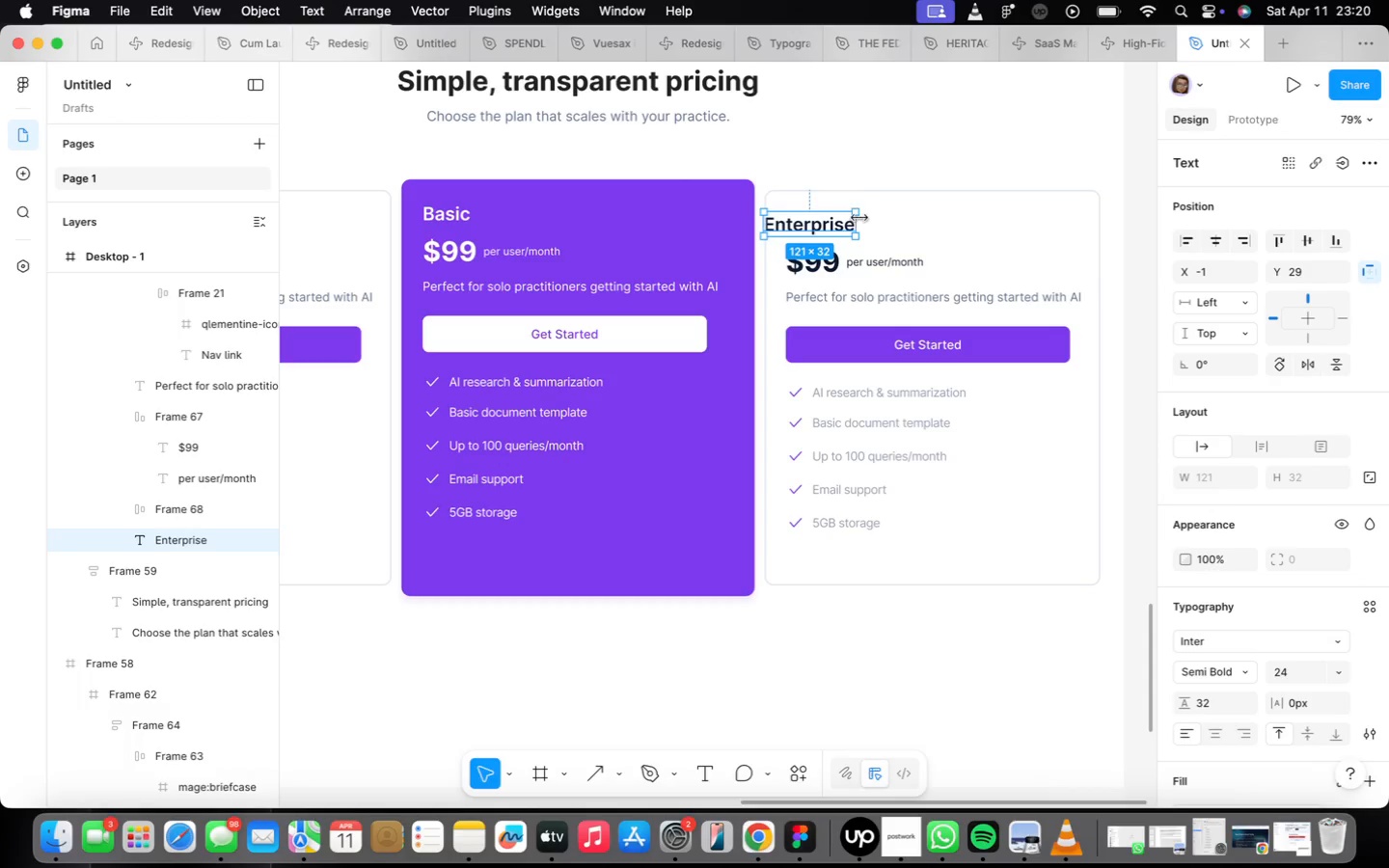 
wait(12.97)
 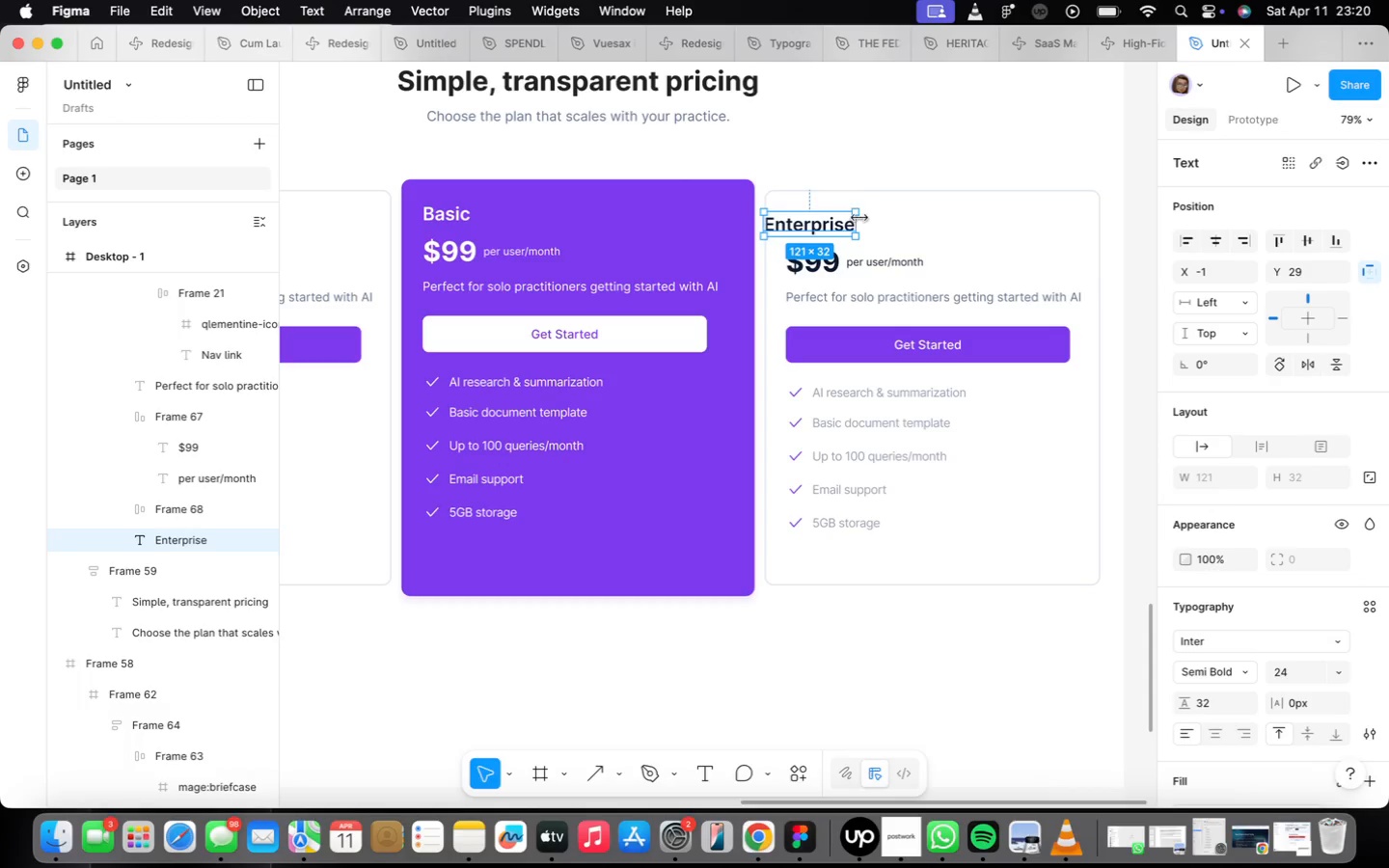 
left_click_drag(start_coordinate=[776, 225], to_coordinate=[796, 226])
 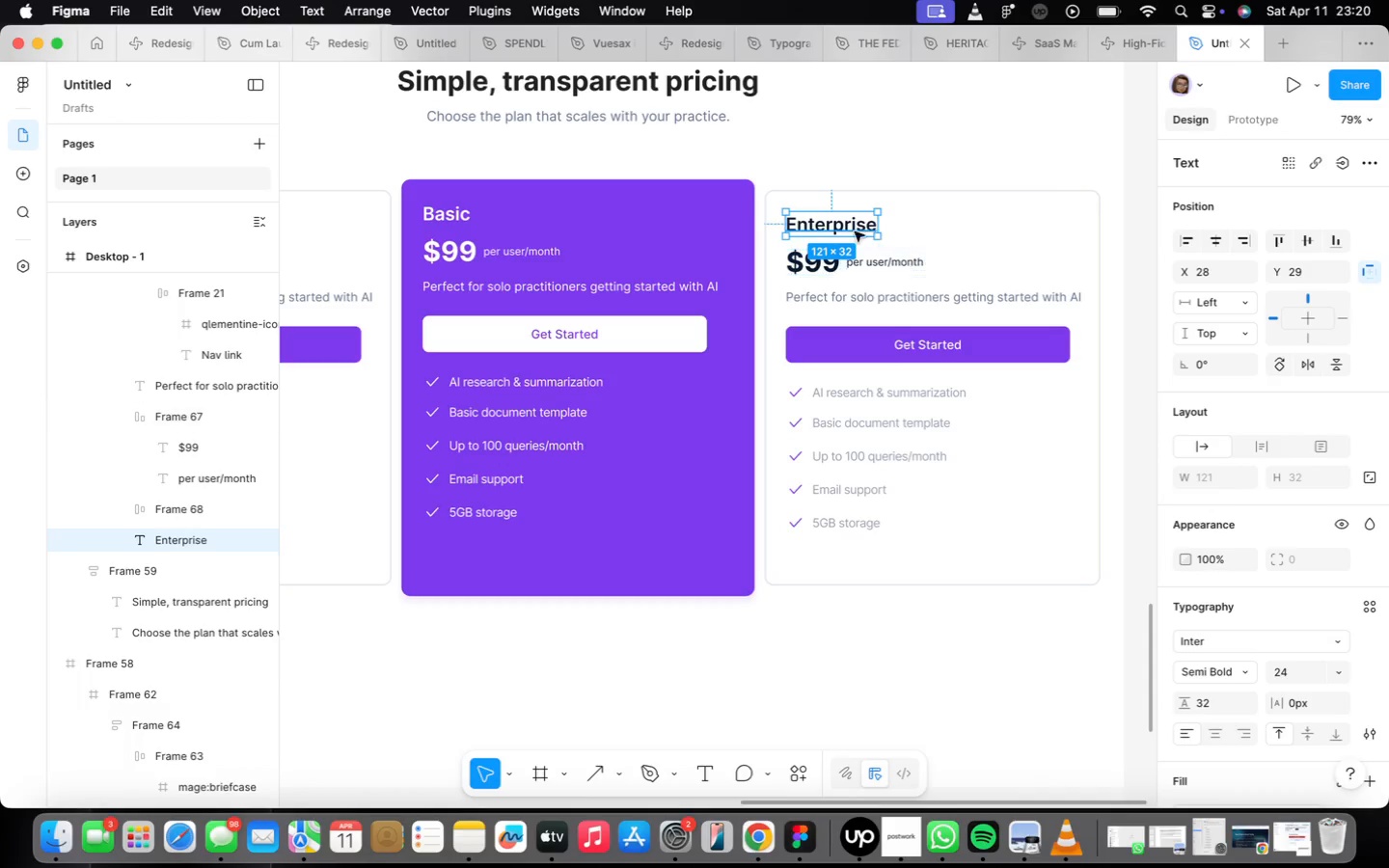 
double_click([833, 220])
 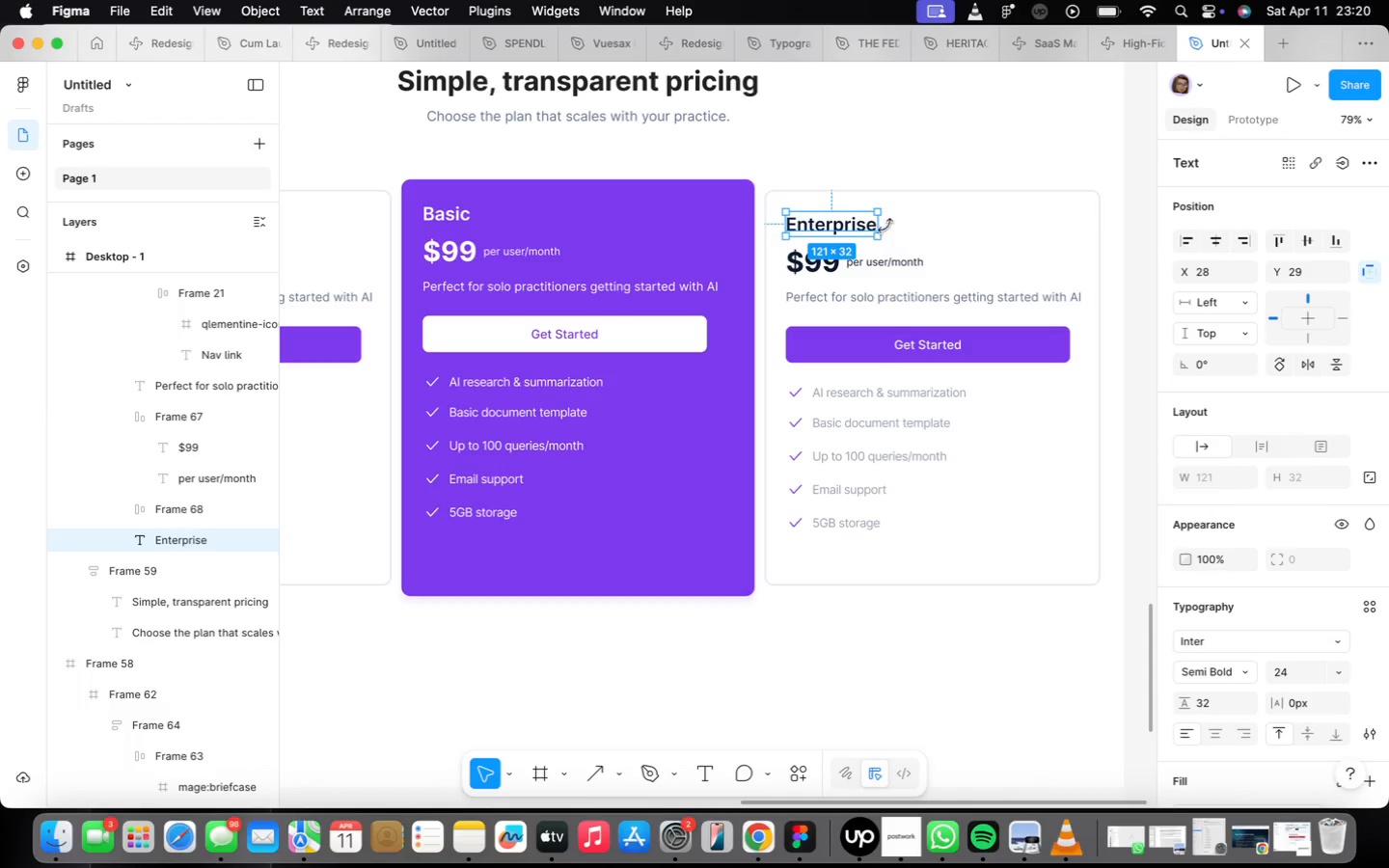 
left_click_drag(start_coordinate=[878, 233], to_coordinate=[901, 258])
 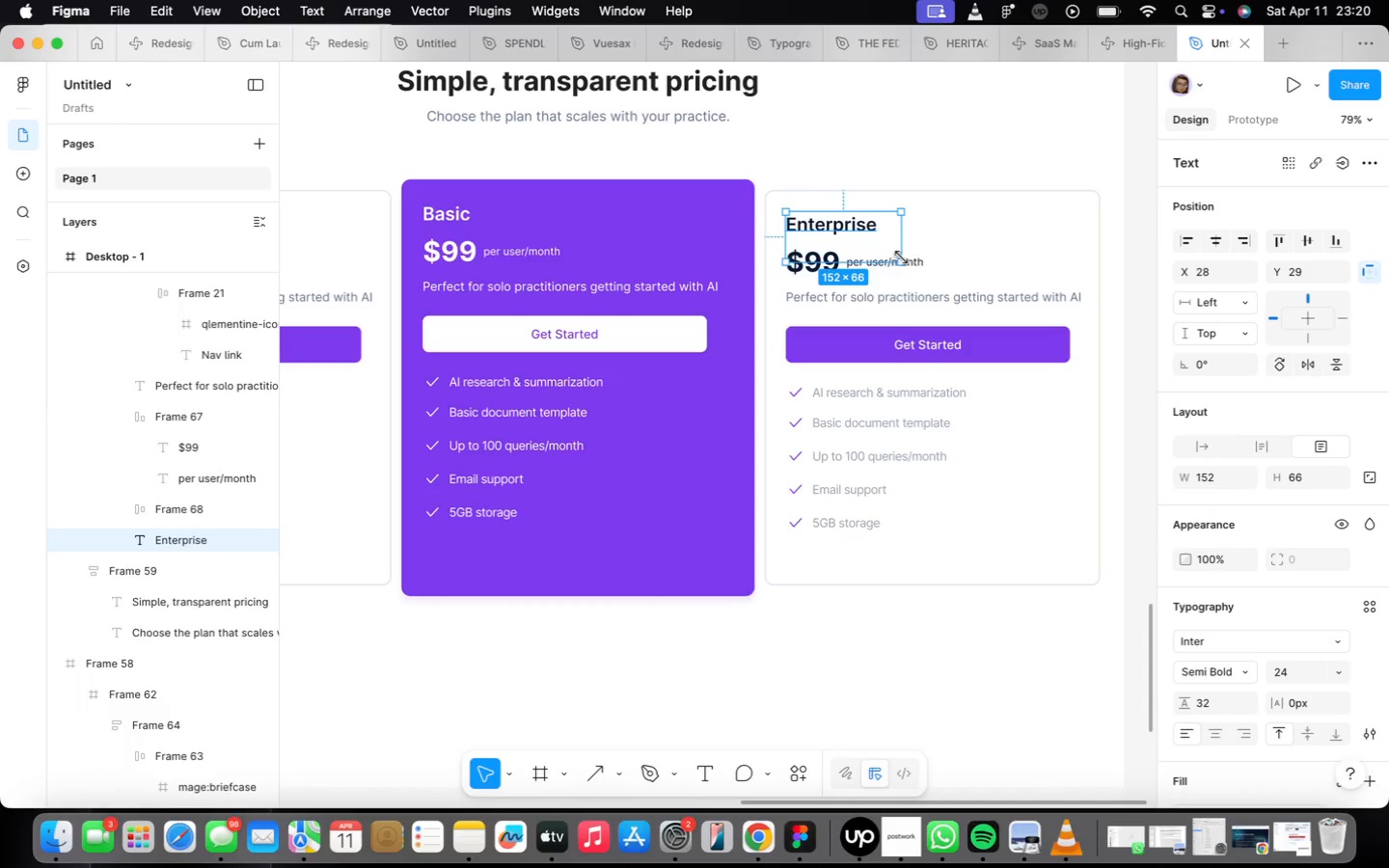 
key(Meta+Z)
 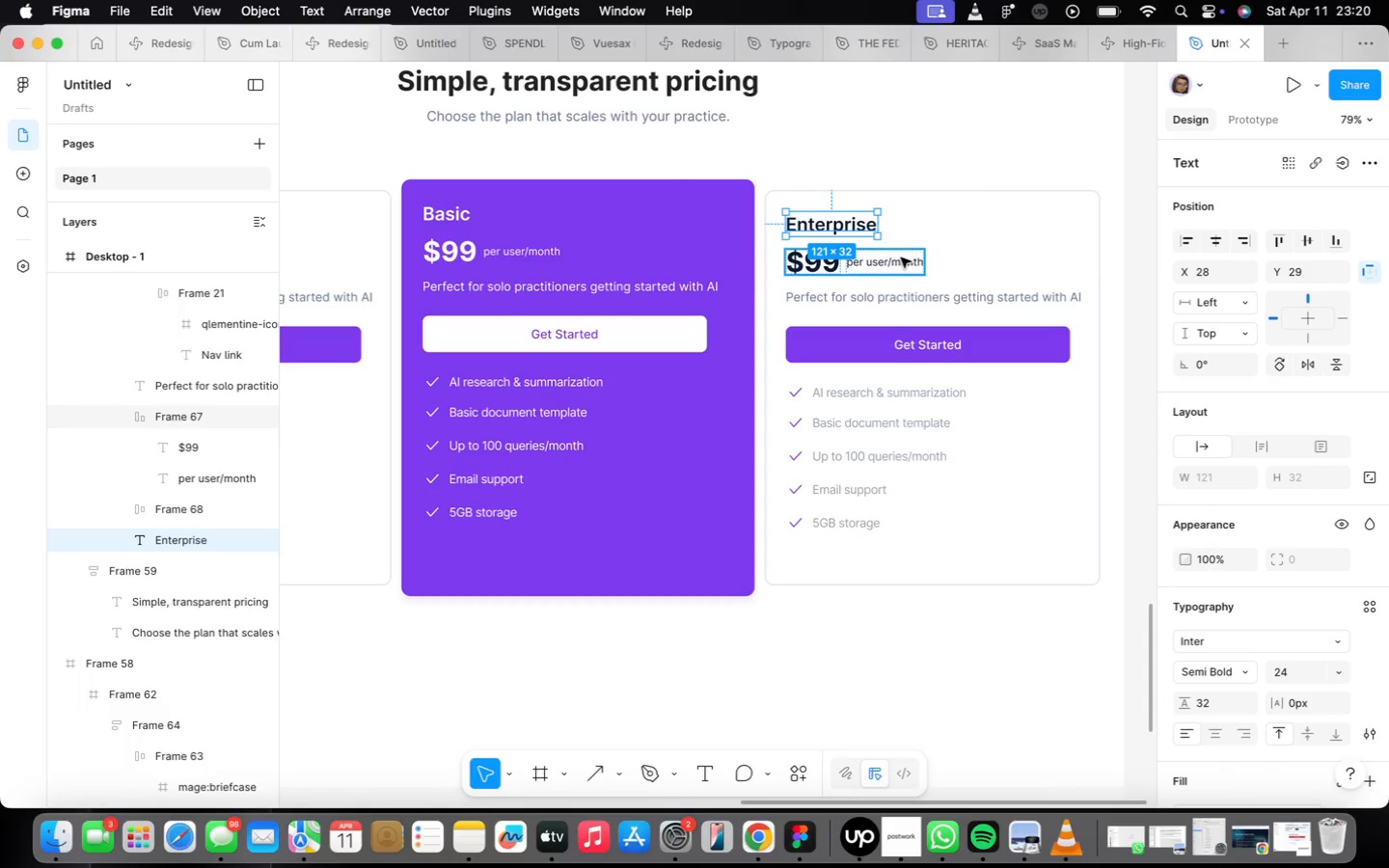 
key(Meta+Z)
 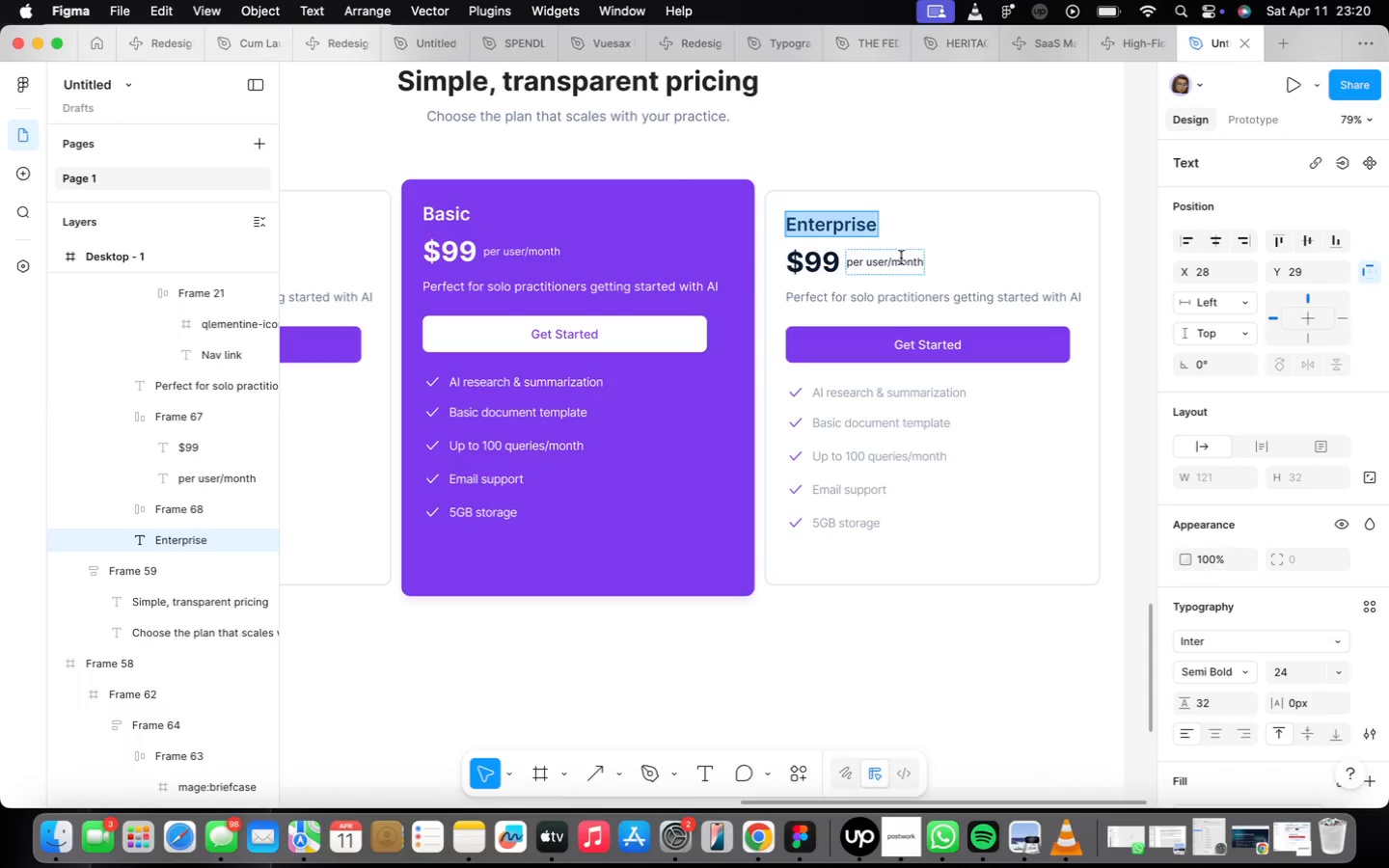 
key(Meta+Z)
 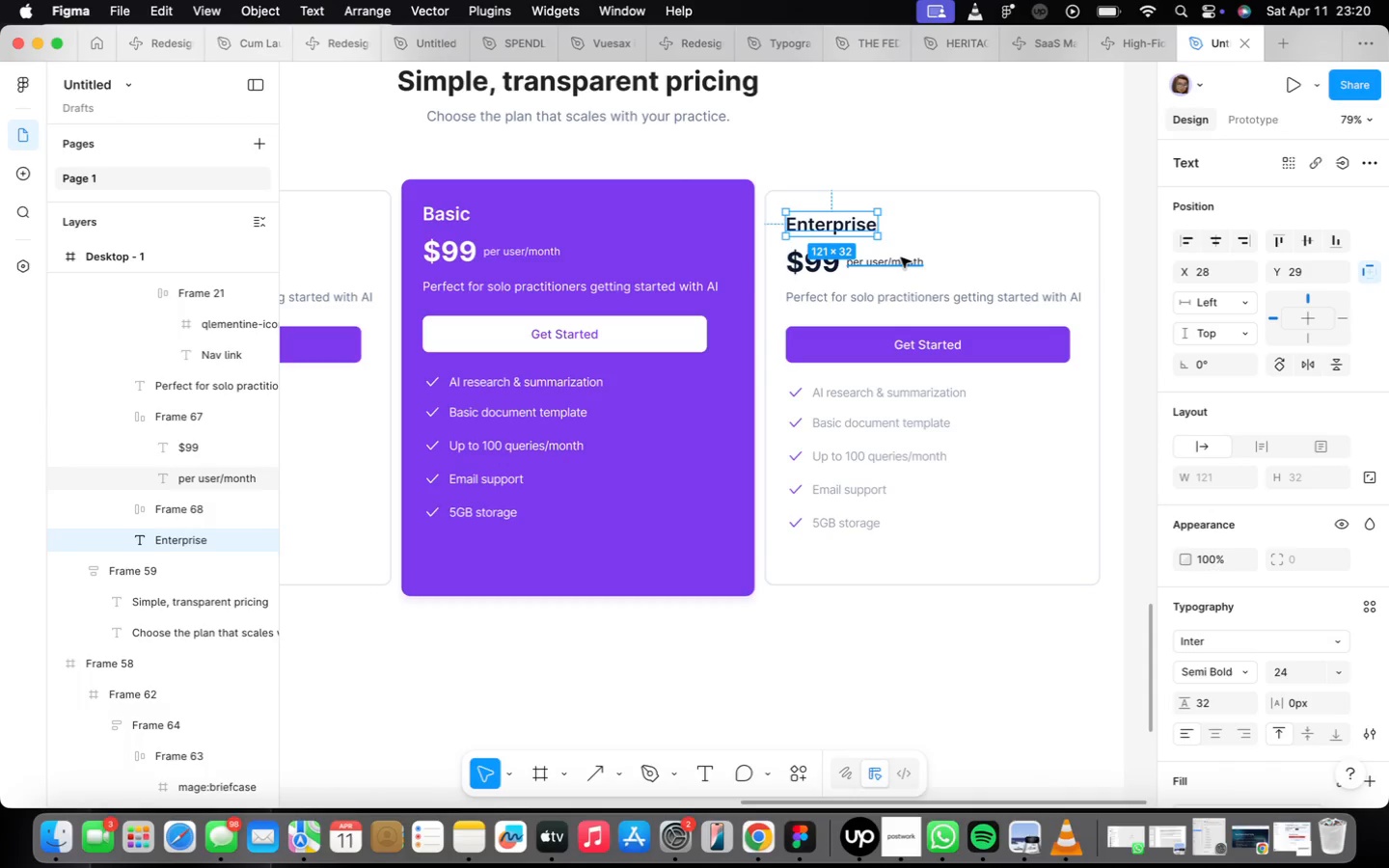 
key(Meta+Z)
 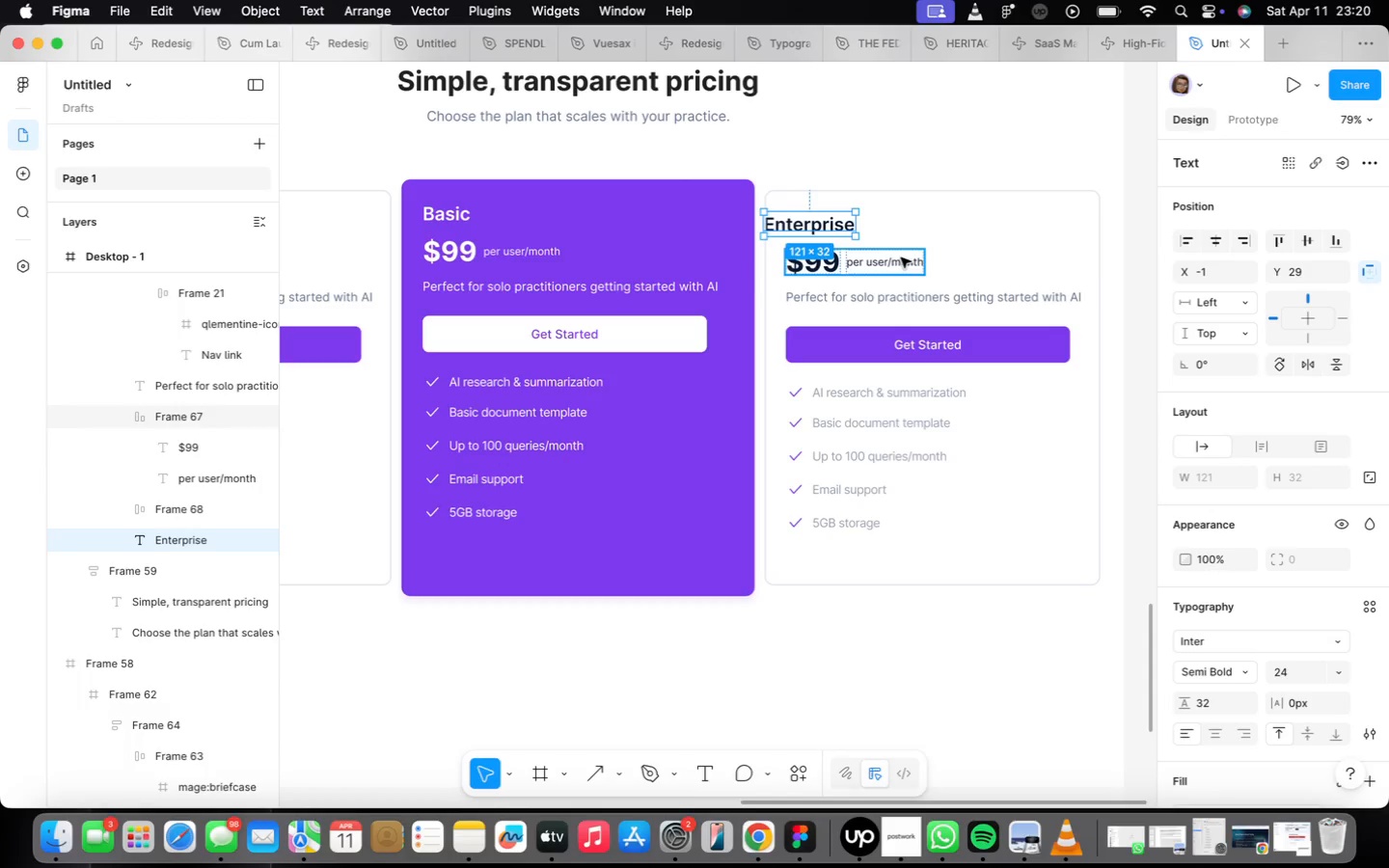 
key(Meta+CommandLeft)
 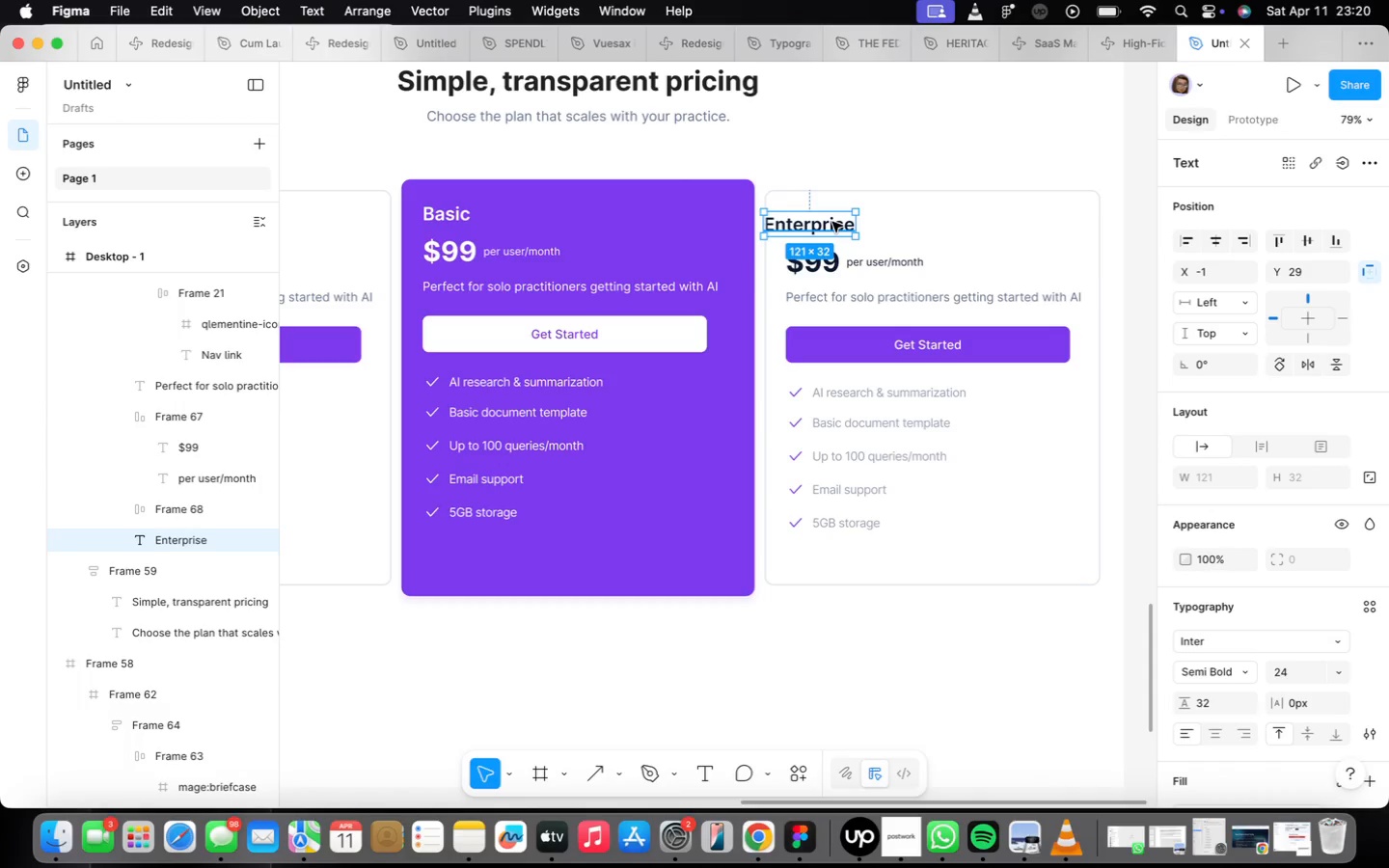 
wait(5.41)
 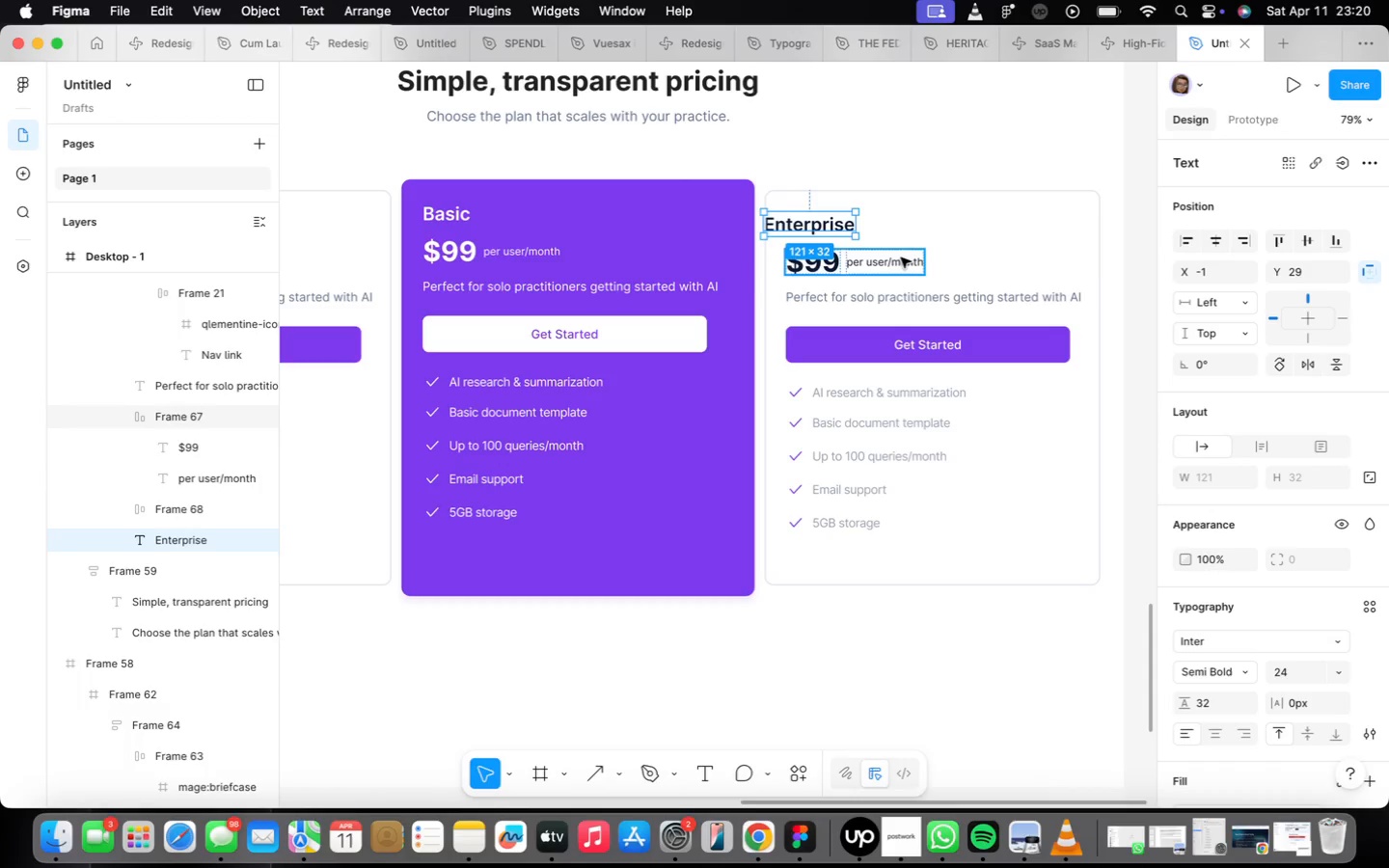 
left_click_drag(start_coordinate=[832, 222], to_coordinate=[854, 222])
 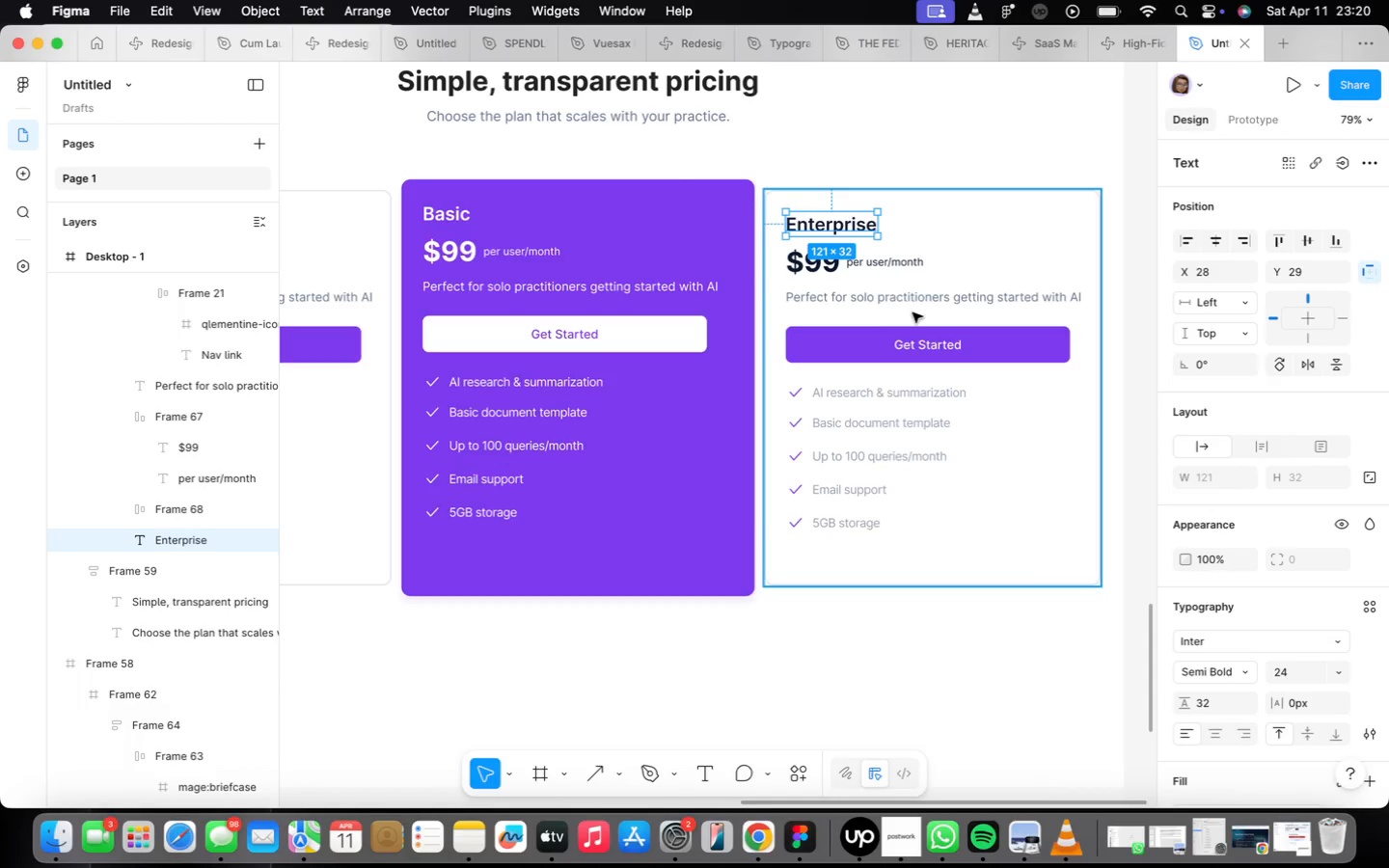 
left_click([833, 274])
 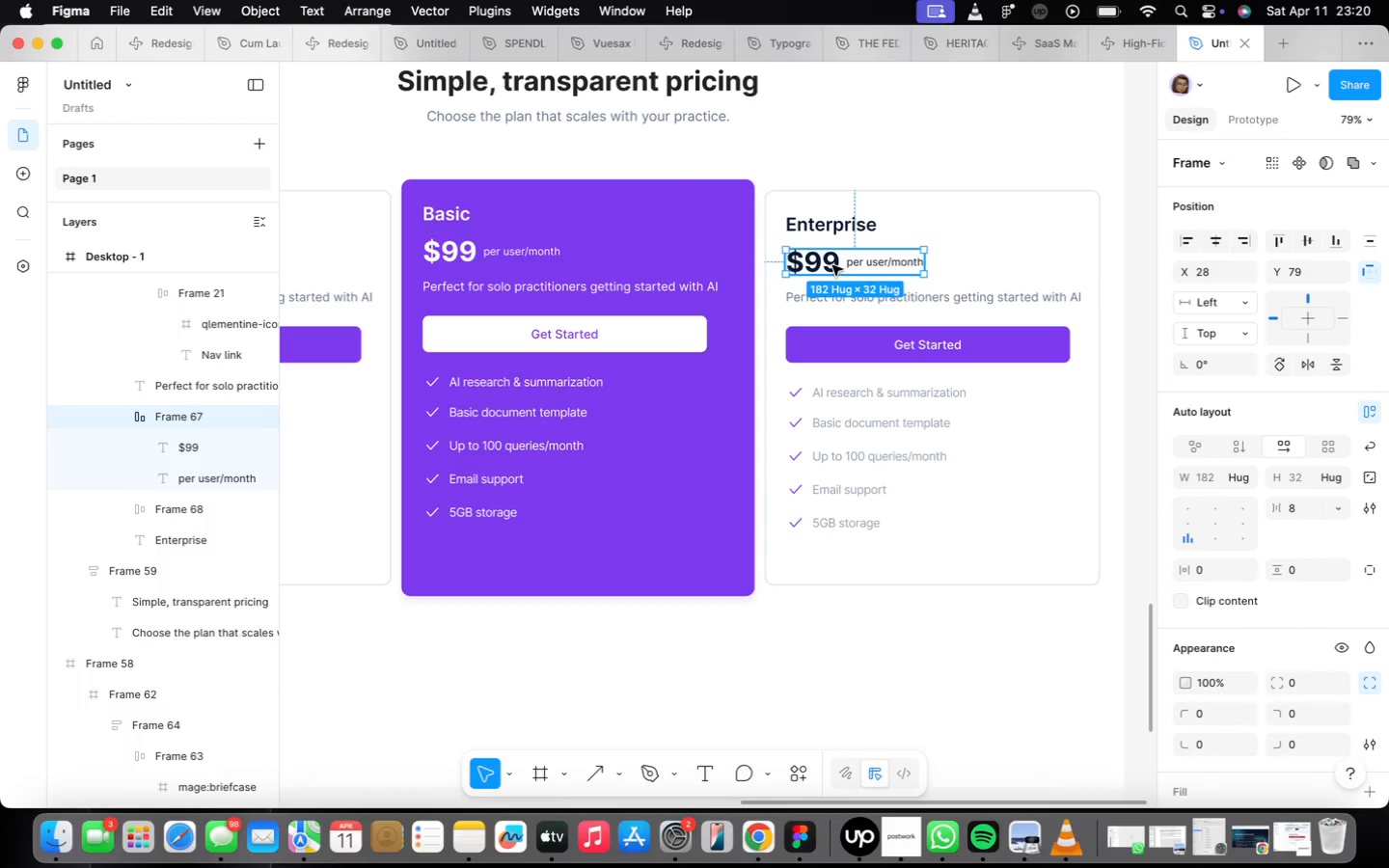 
left_click([832, 265])
 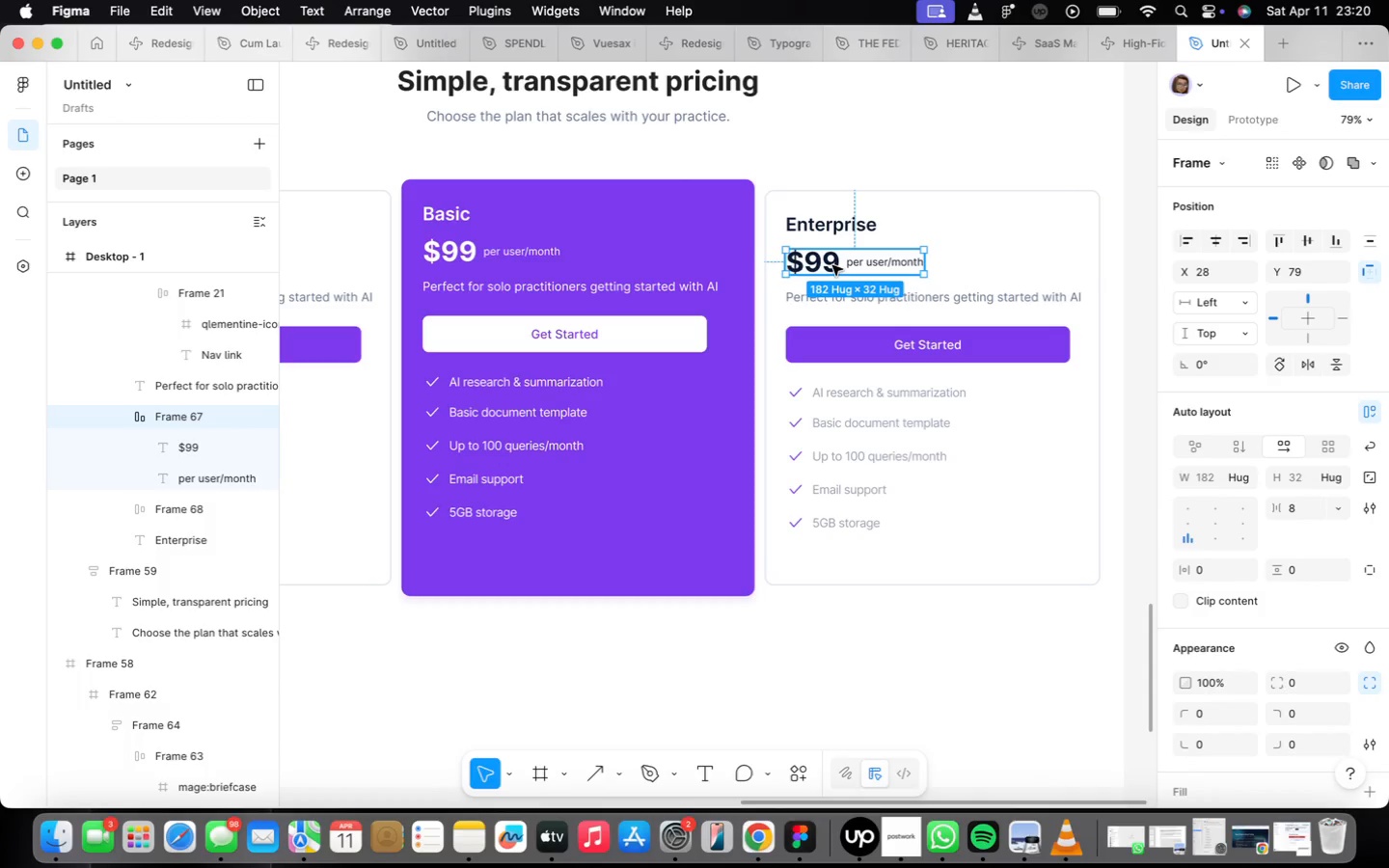 
left_click([832, 265])
 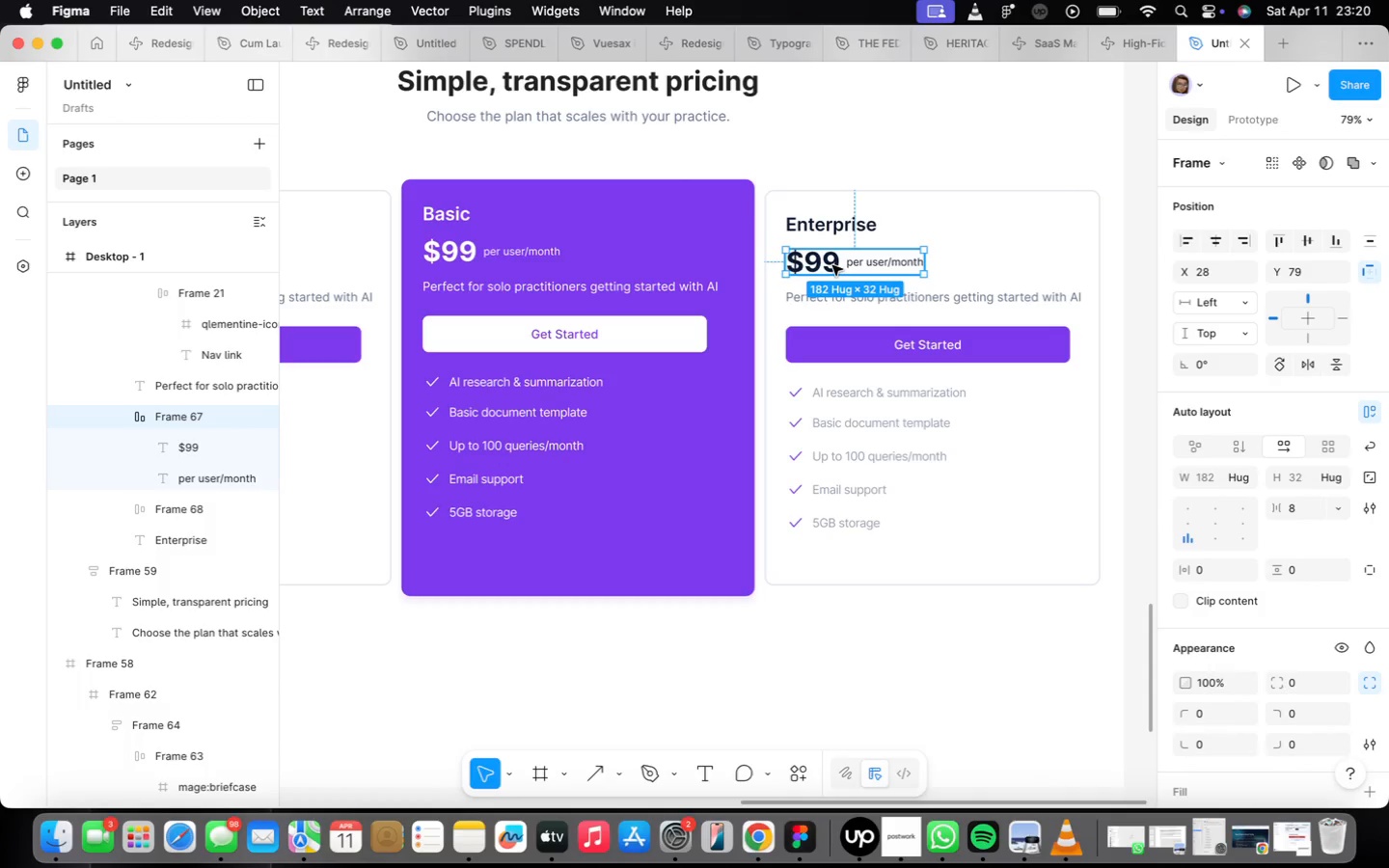 
left_click([832, 265])
 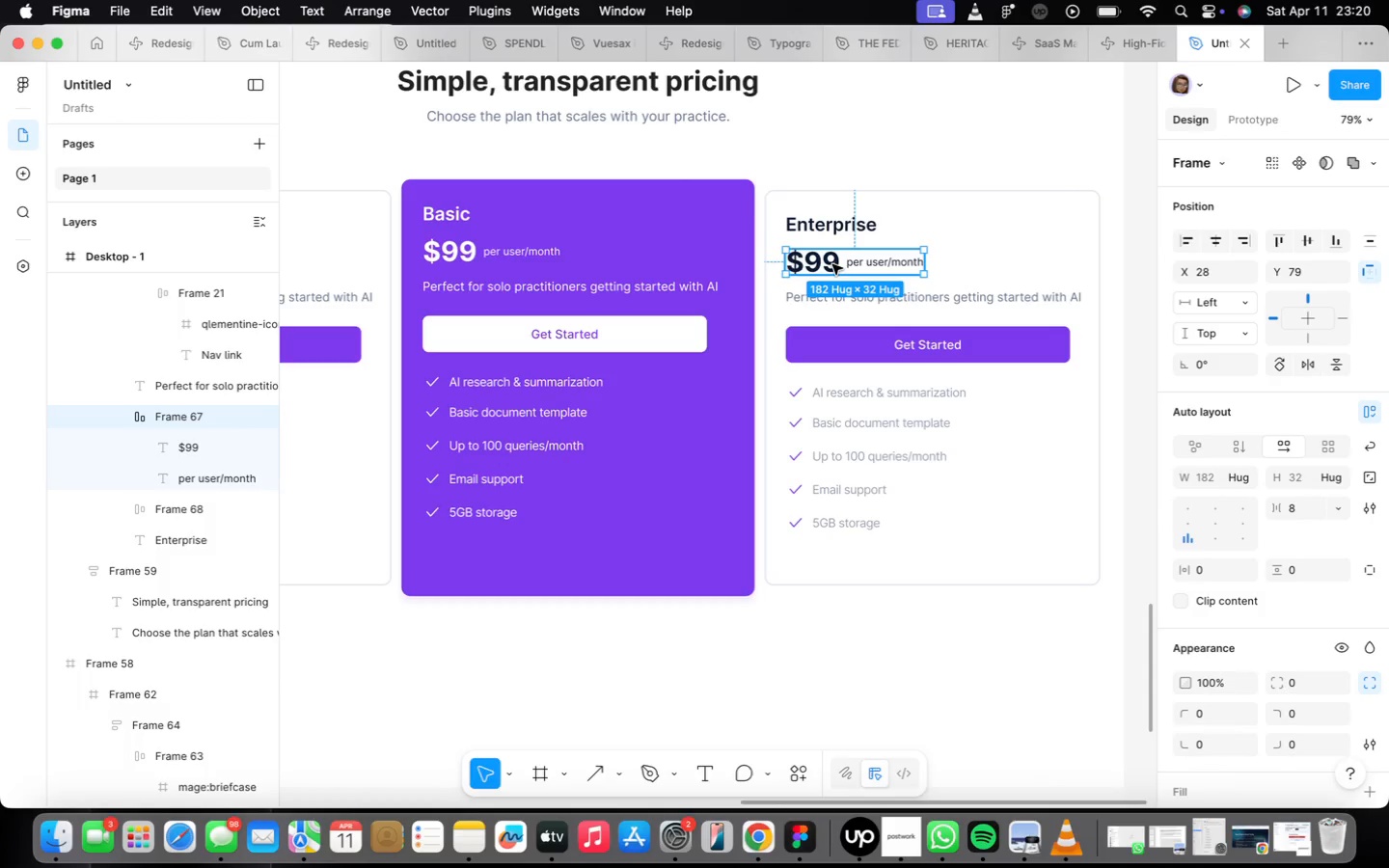 
left_click([832, 264])
 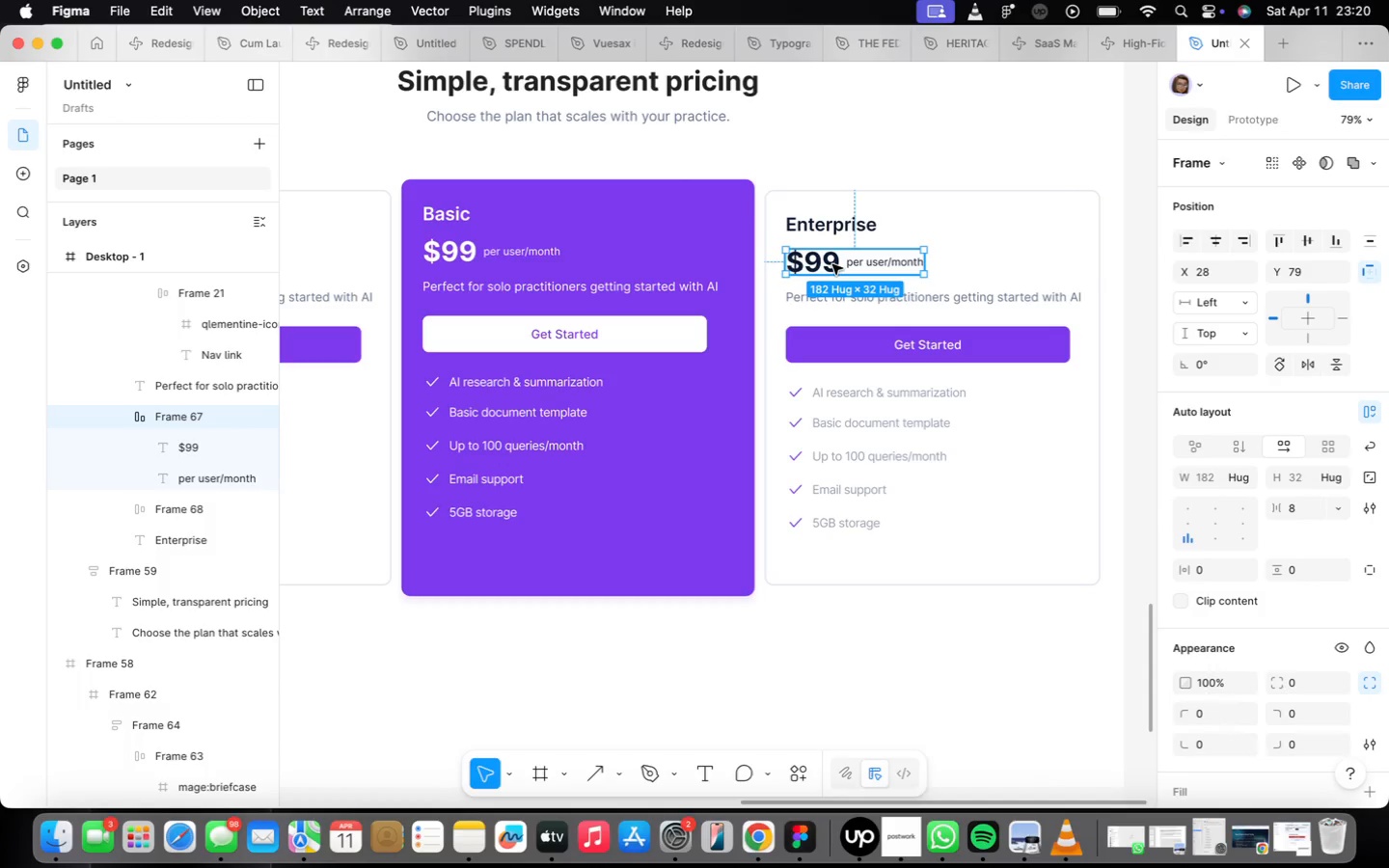 
left_click([832, 264])
 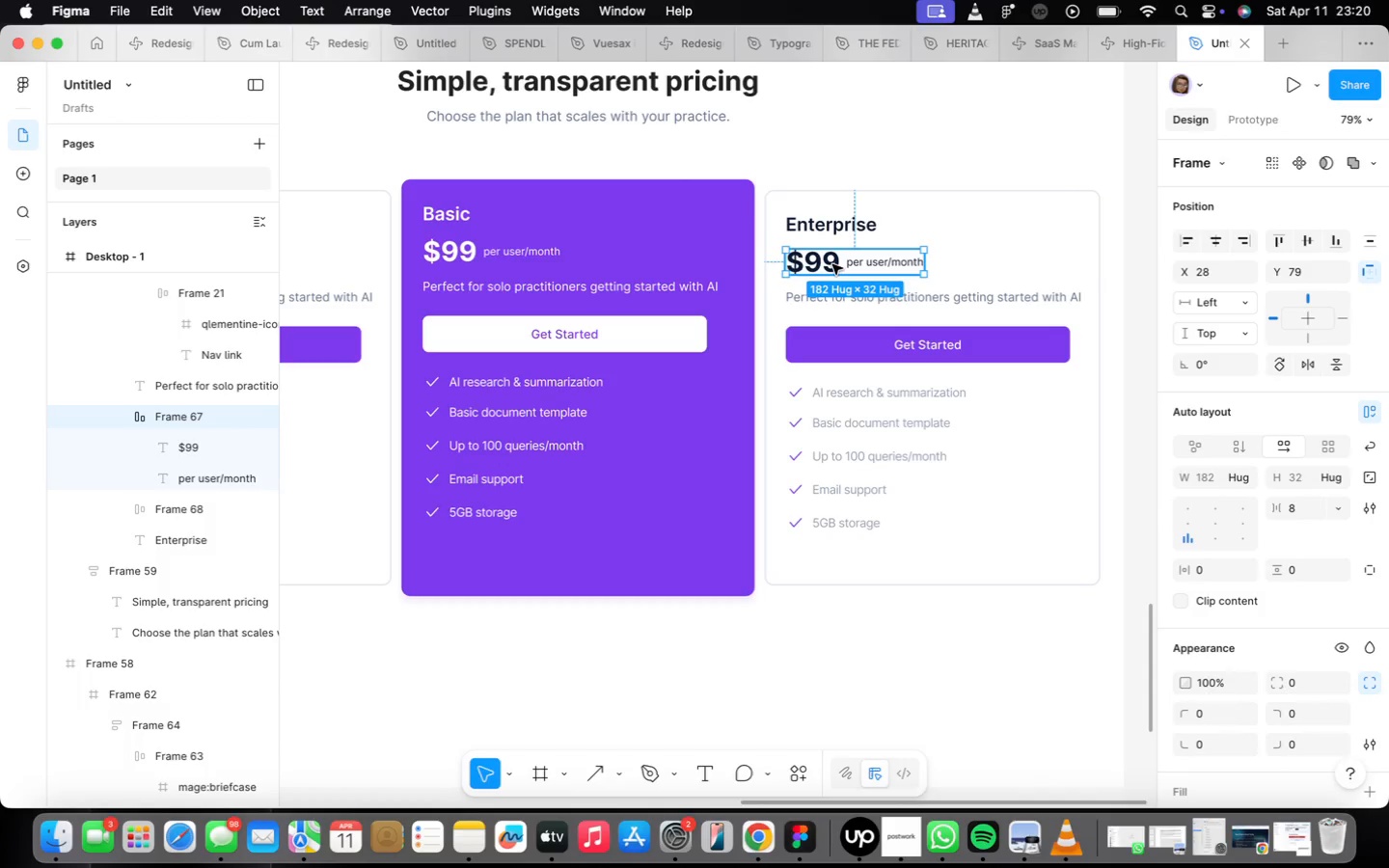 
double_click([832, 264])
 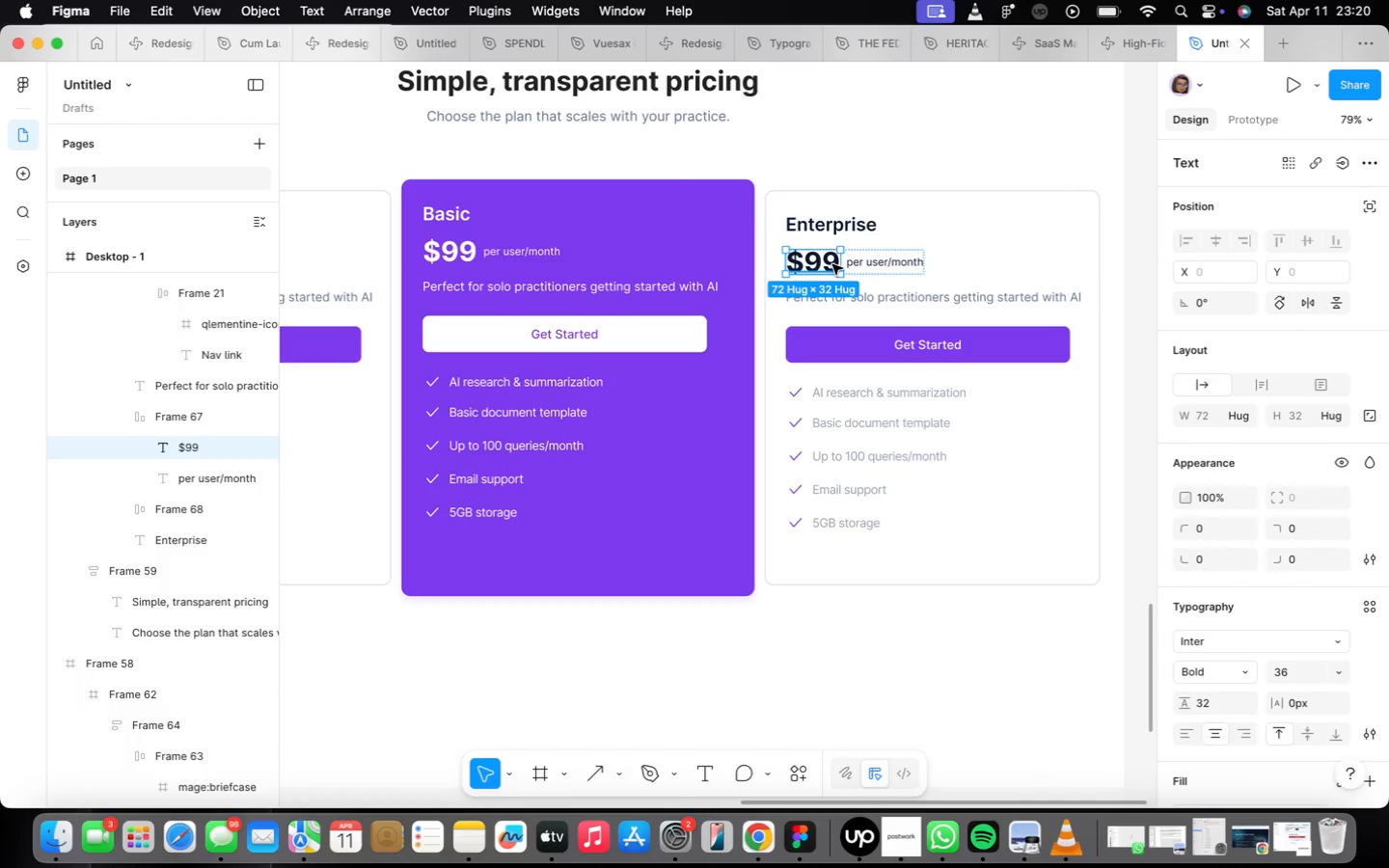 
triple_click([832, 264])
 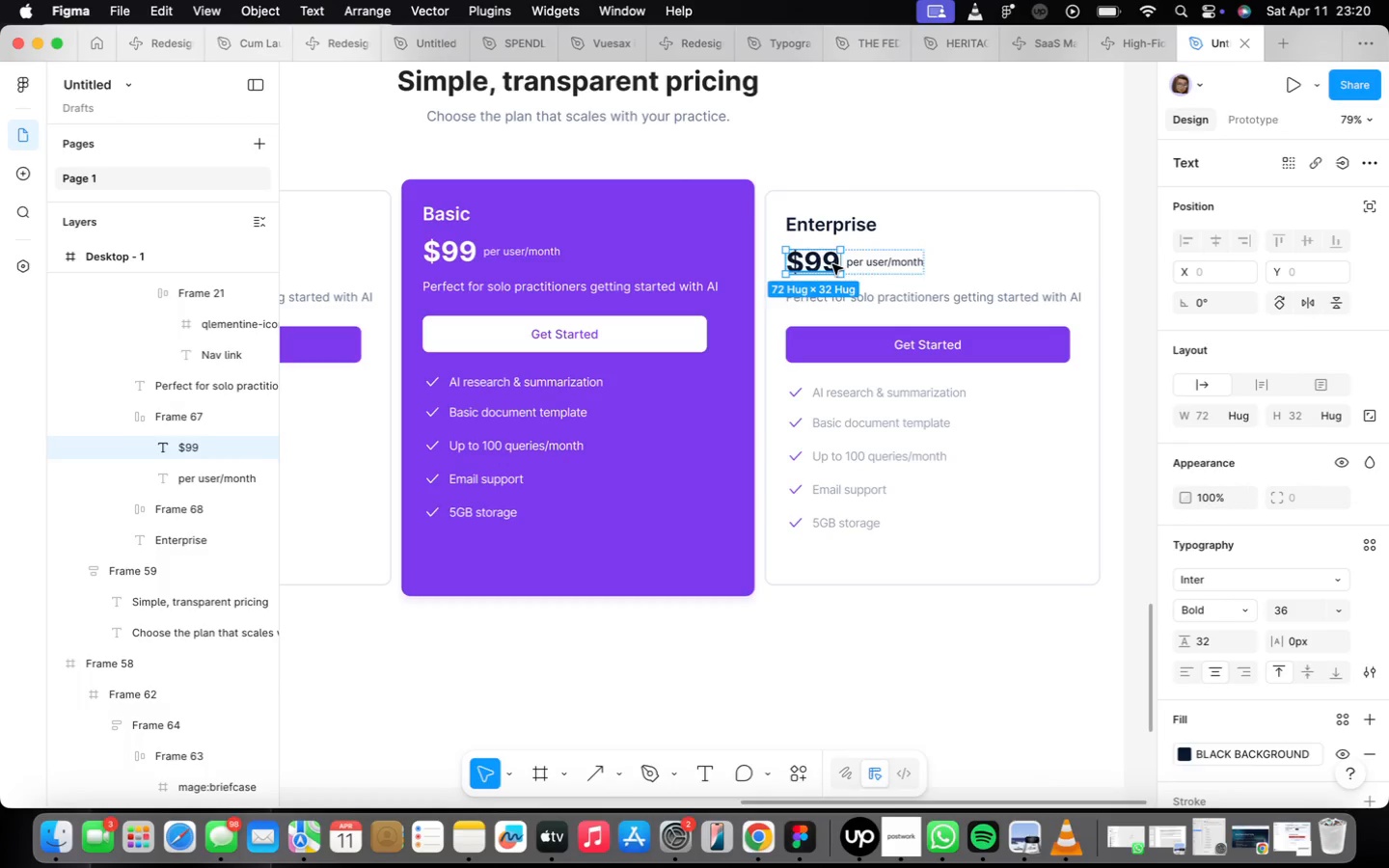 
triple_click([832, 264])
 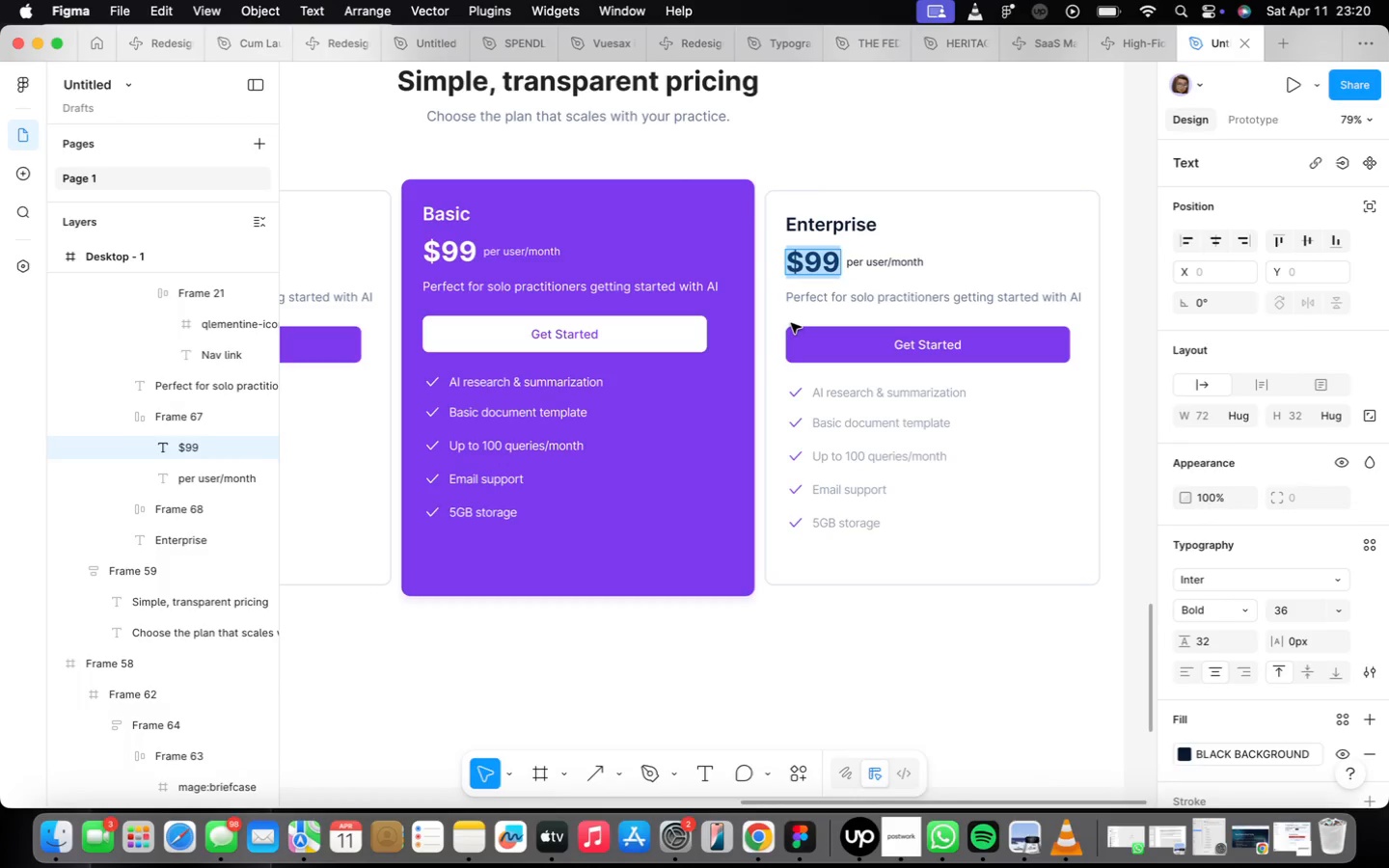 
type(Custom)
 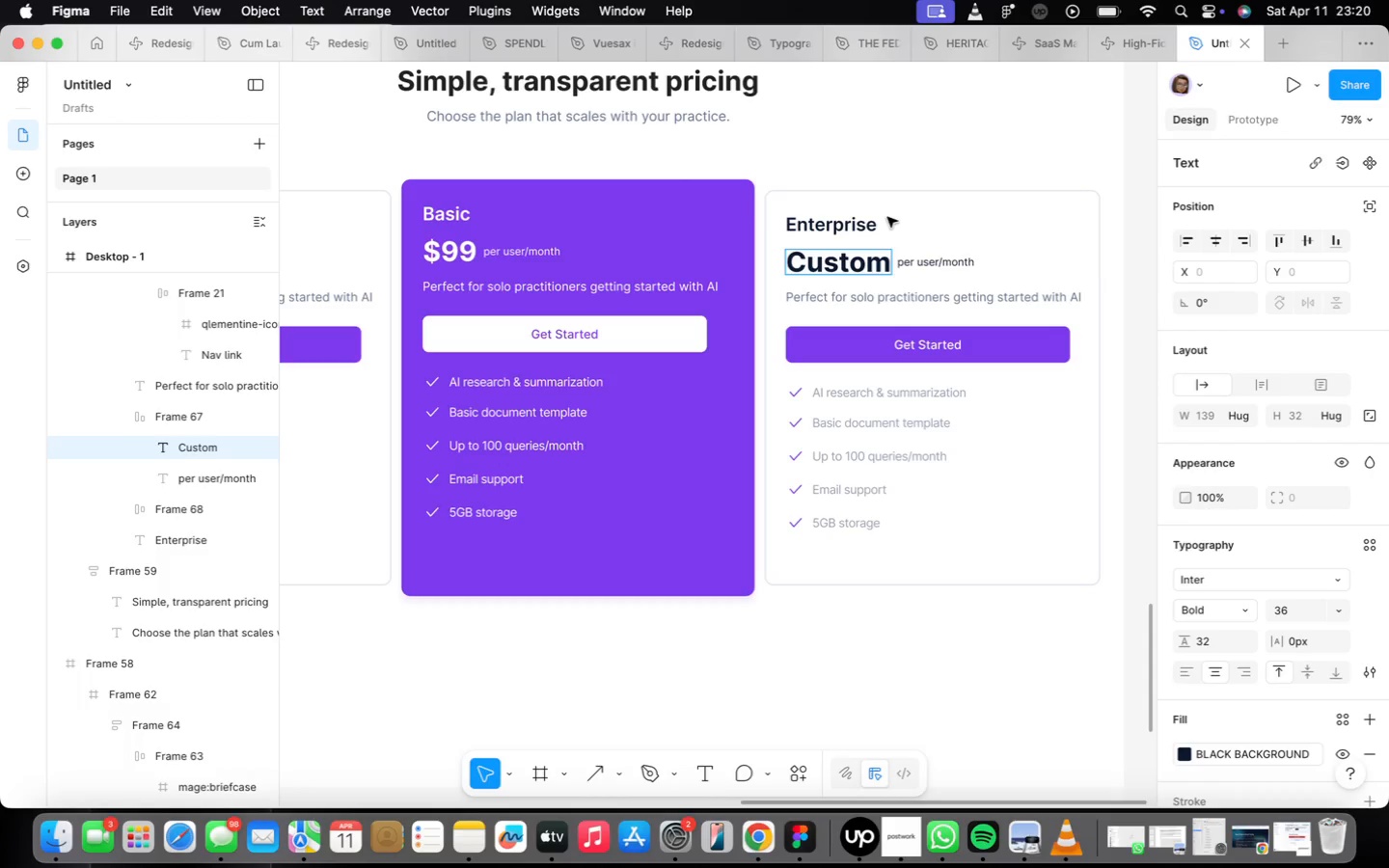 
left_click([966, 270])
 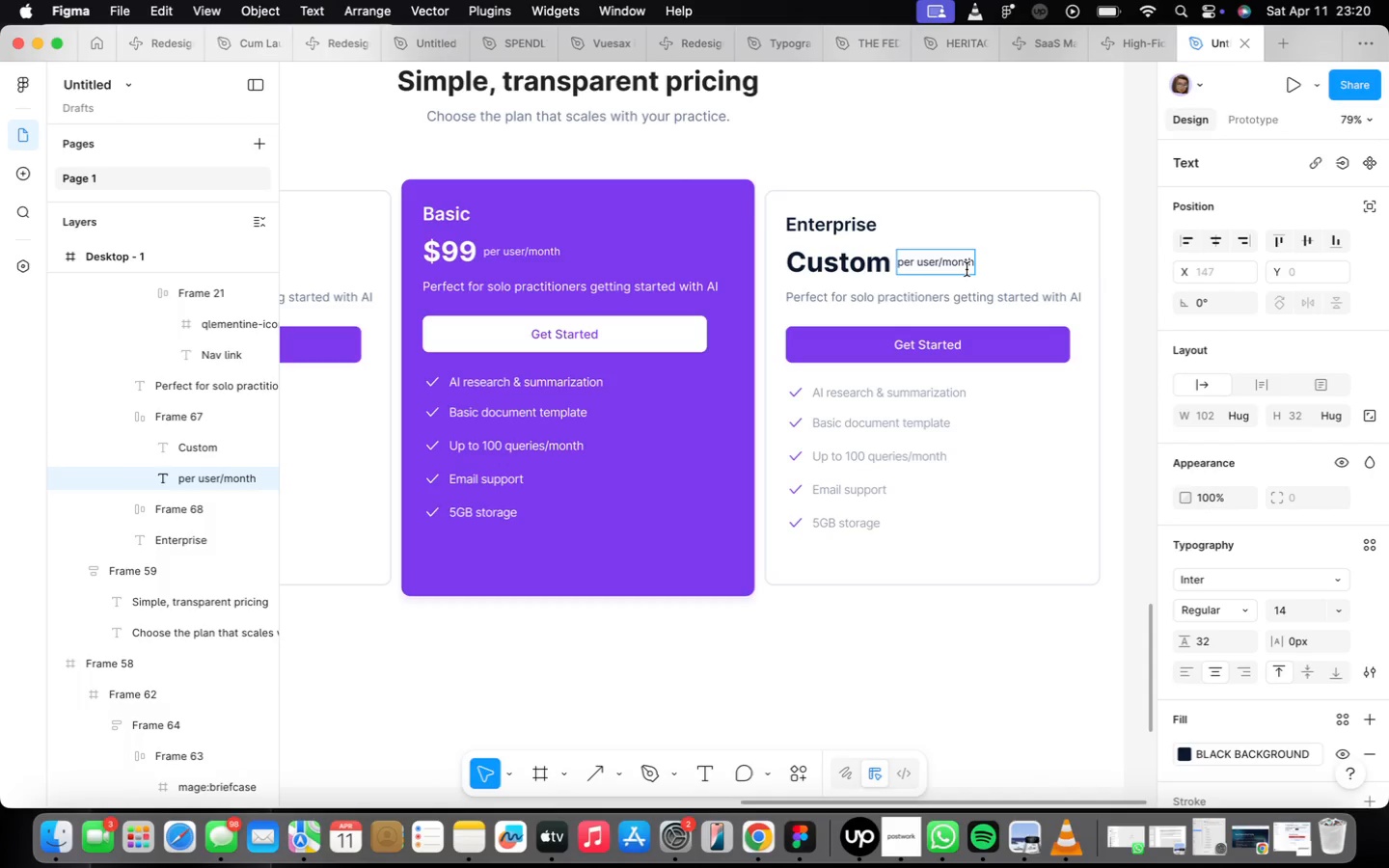 
left_click([967, 269])
 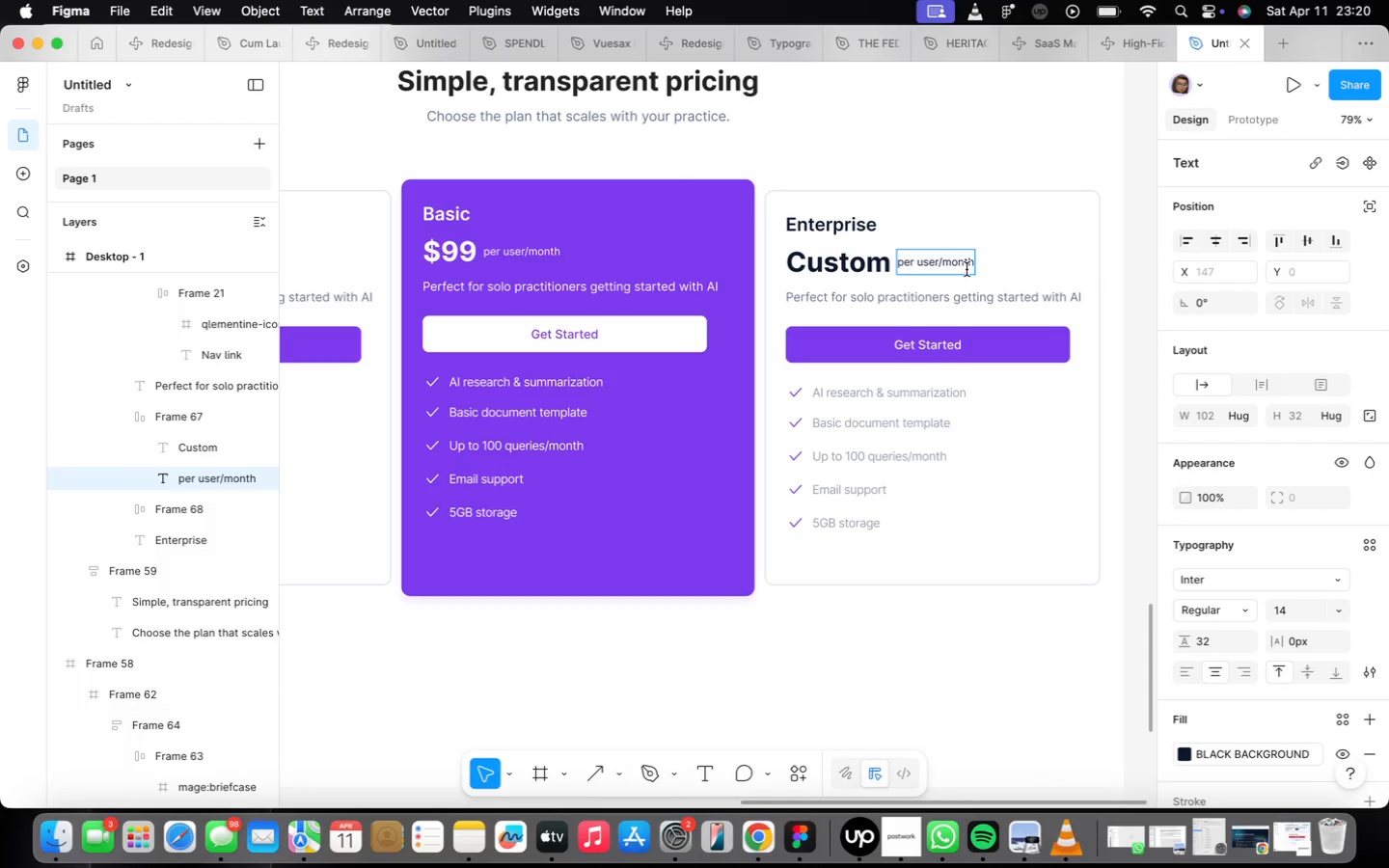 
double_click([967, 269])
 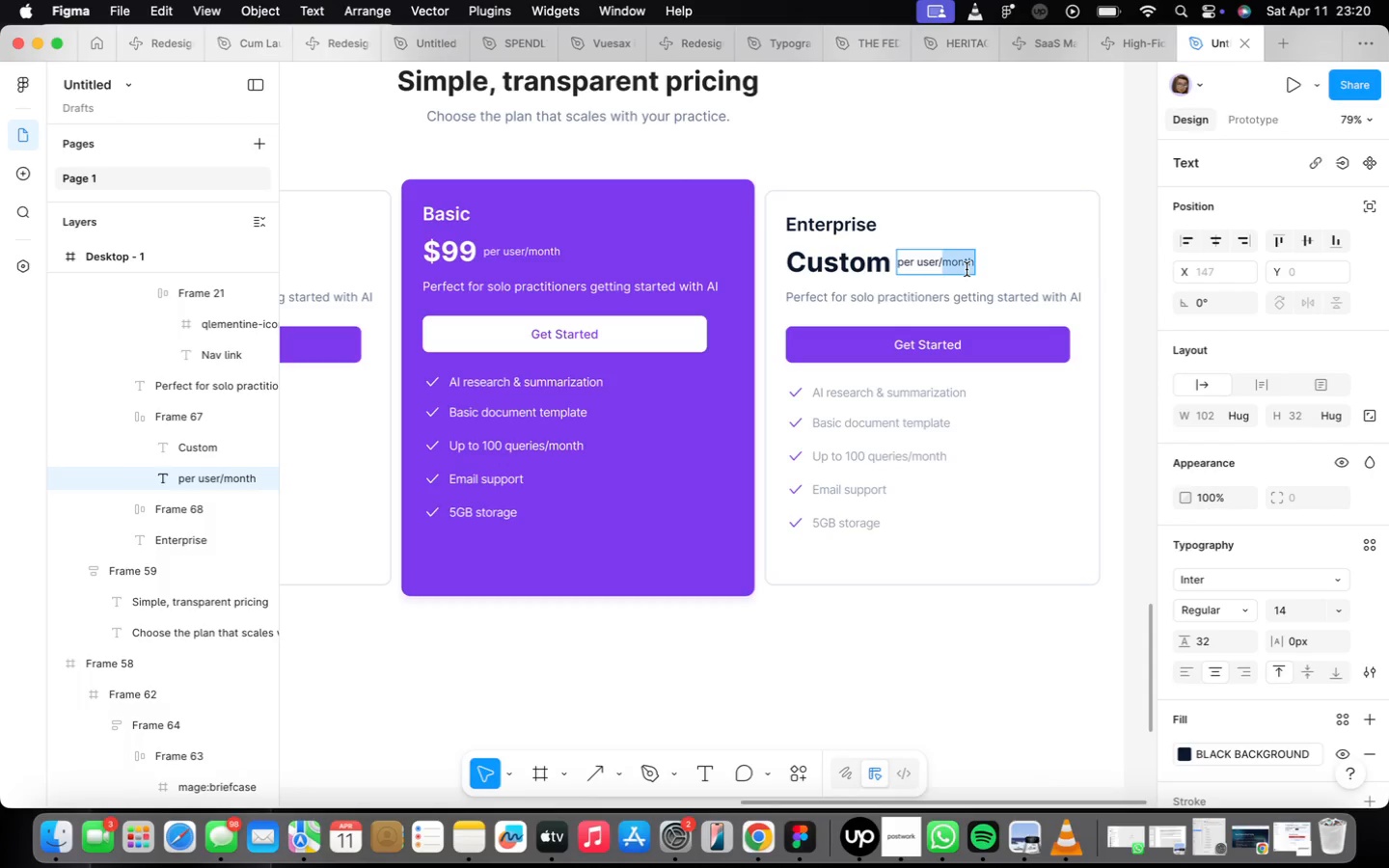 
left_click([967, 269])
 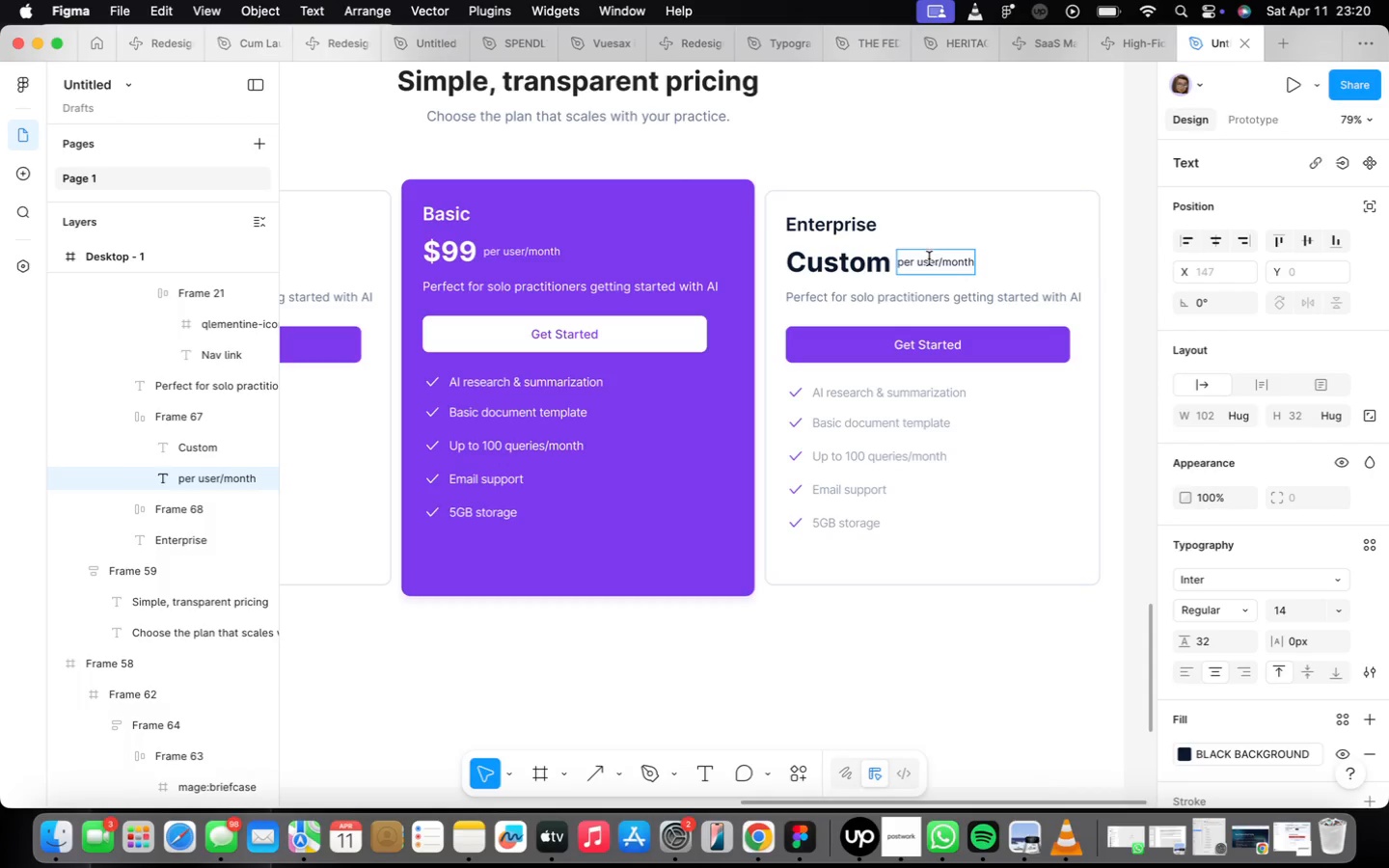 
double_click([929, 258])
 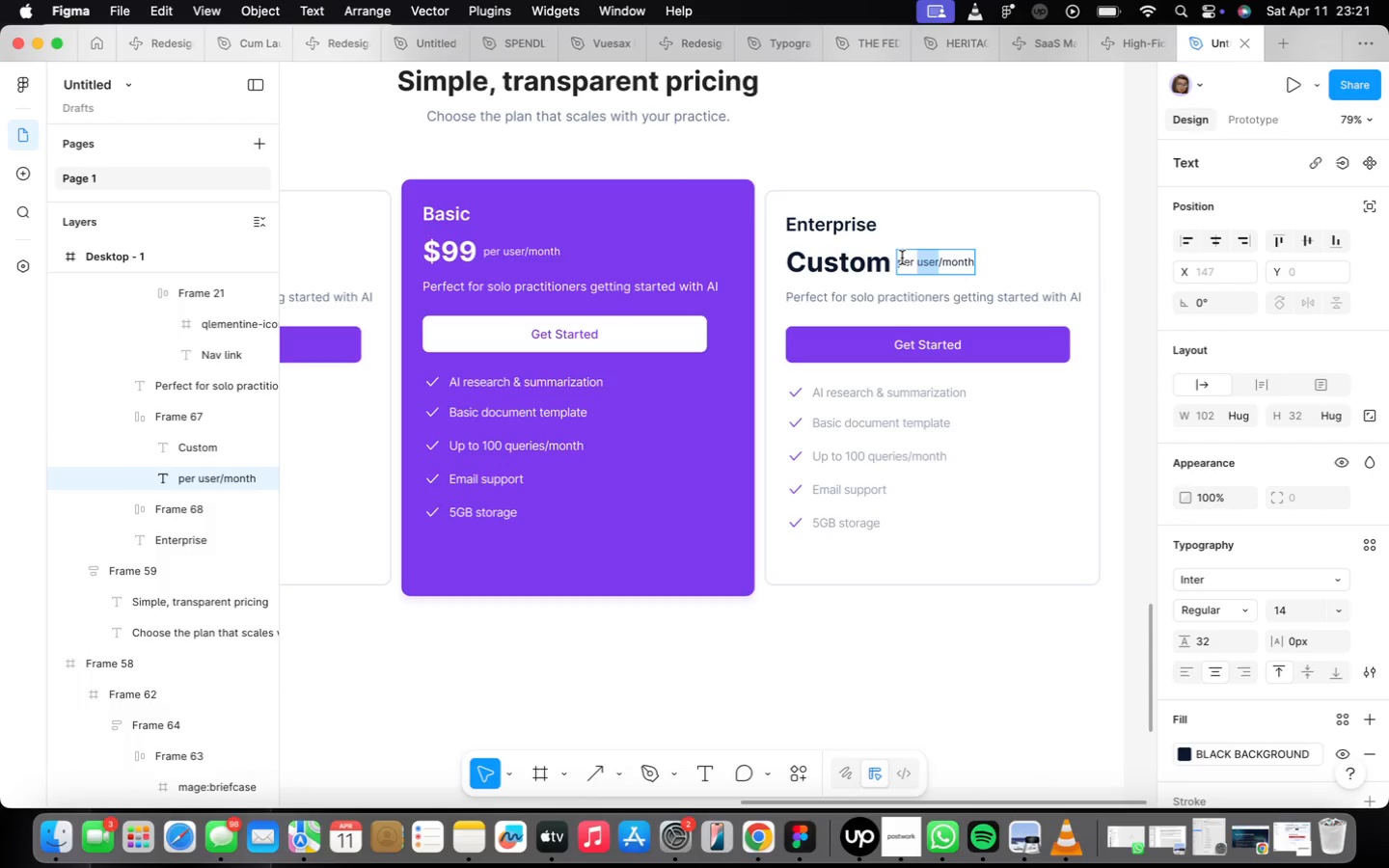 
double_click([902, 258])
 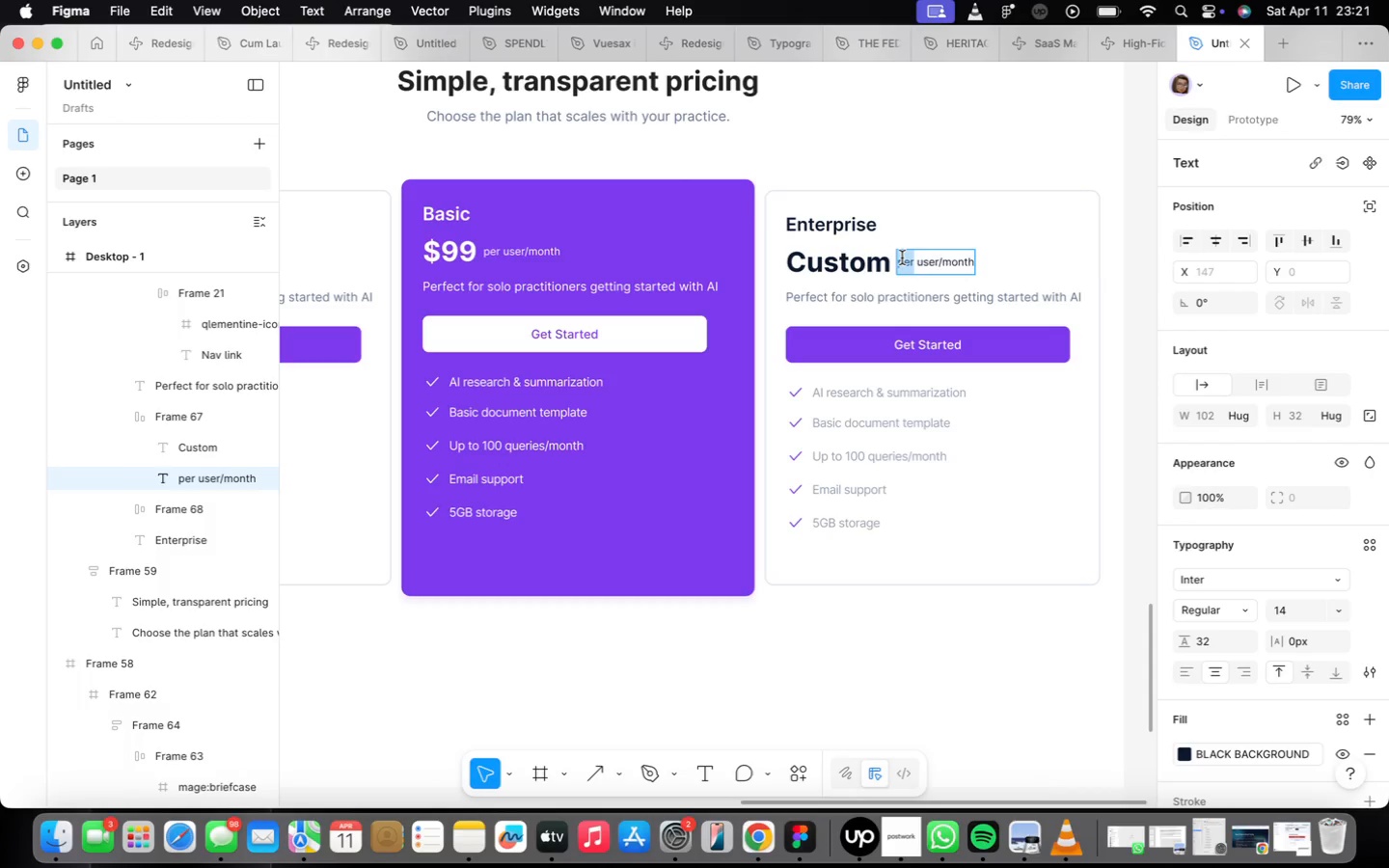 
triple_click([902, 258])
 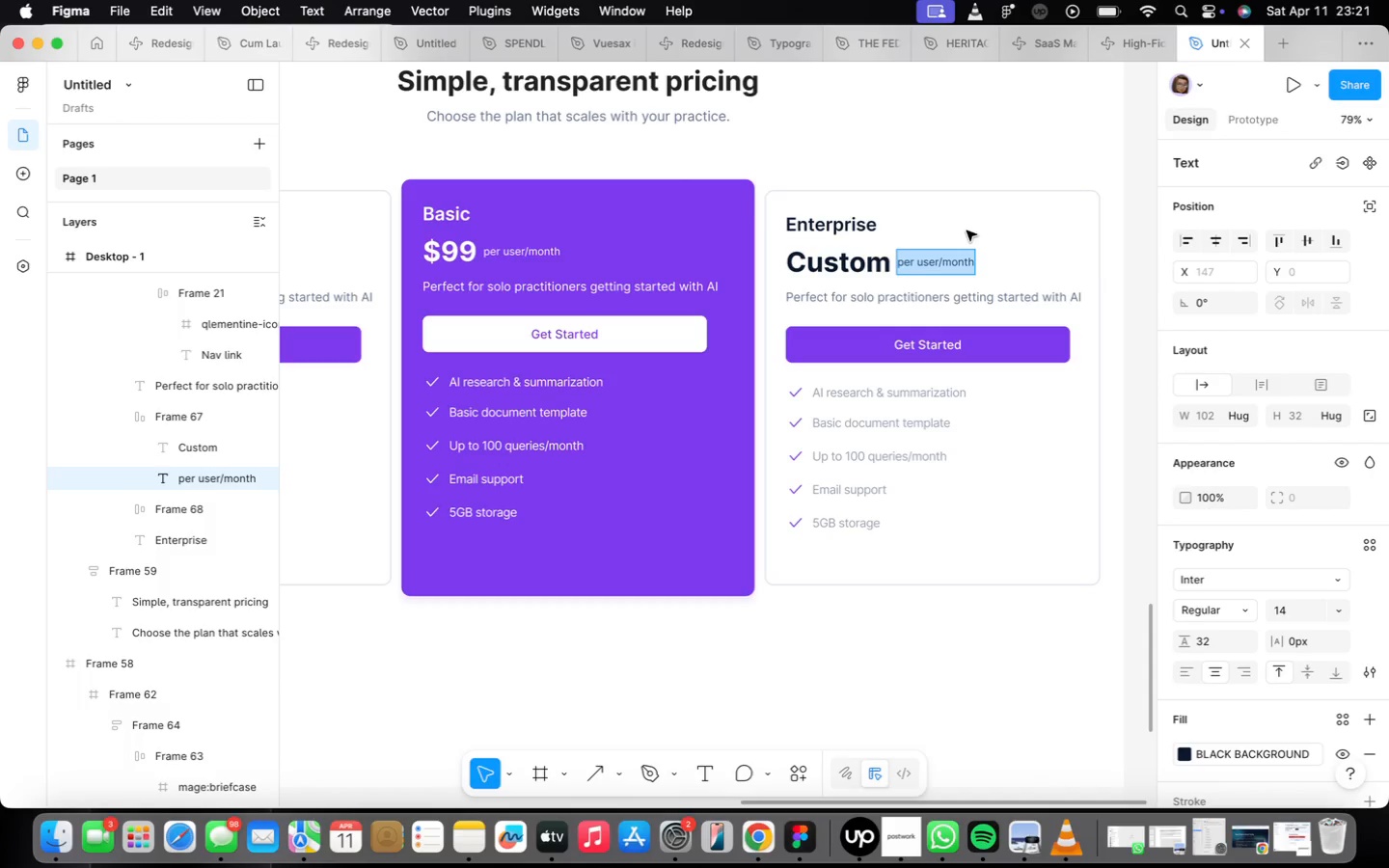 
type(contact sales)
 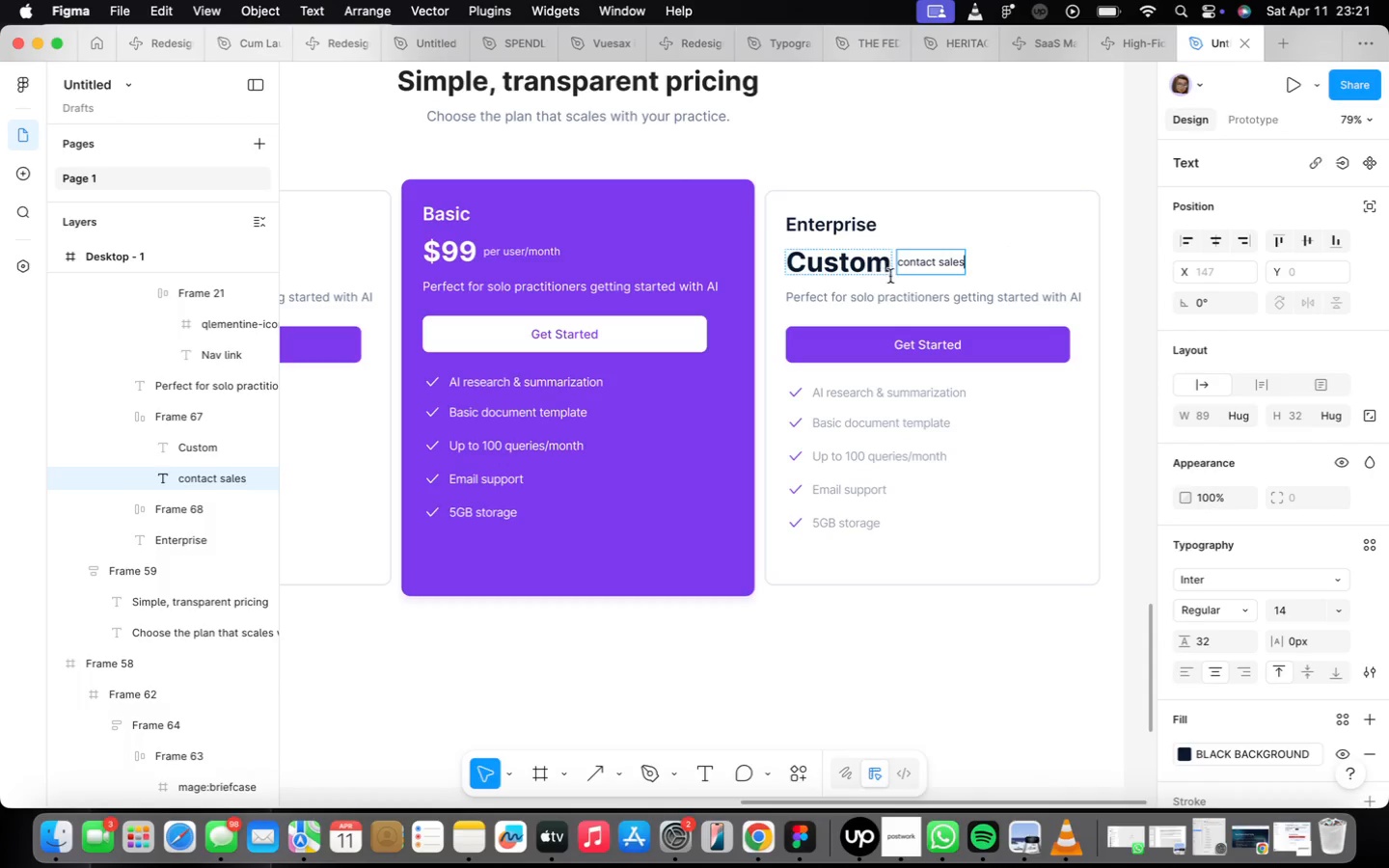 
left_click([900, 265])
 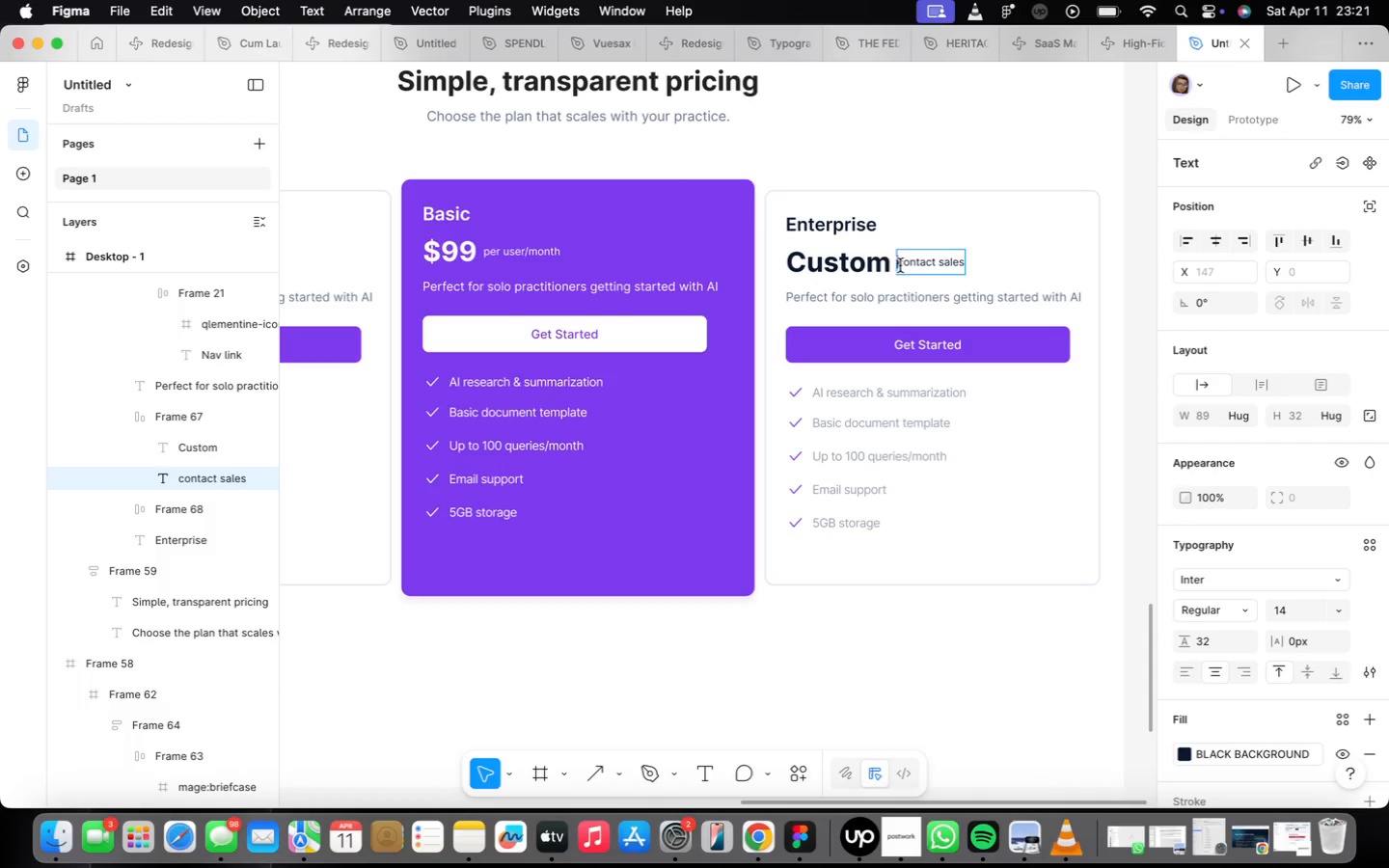 
left_click([900, 265])
 